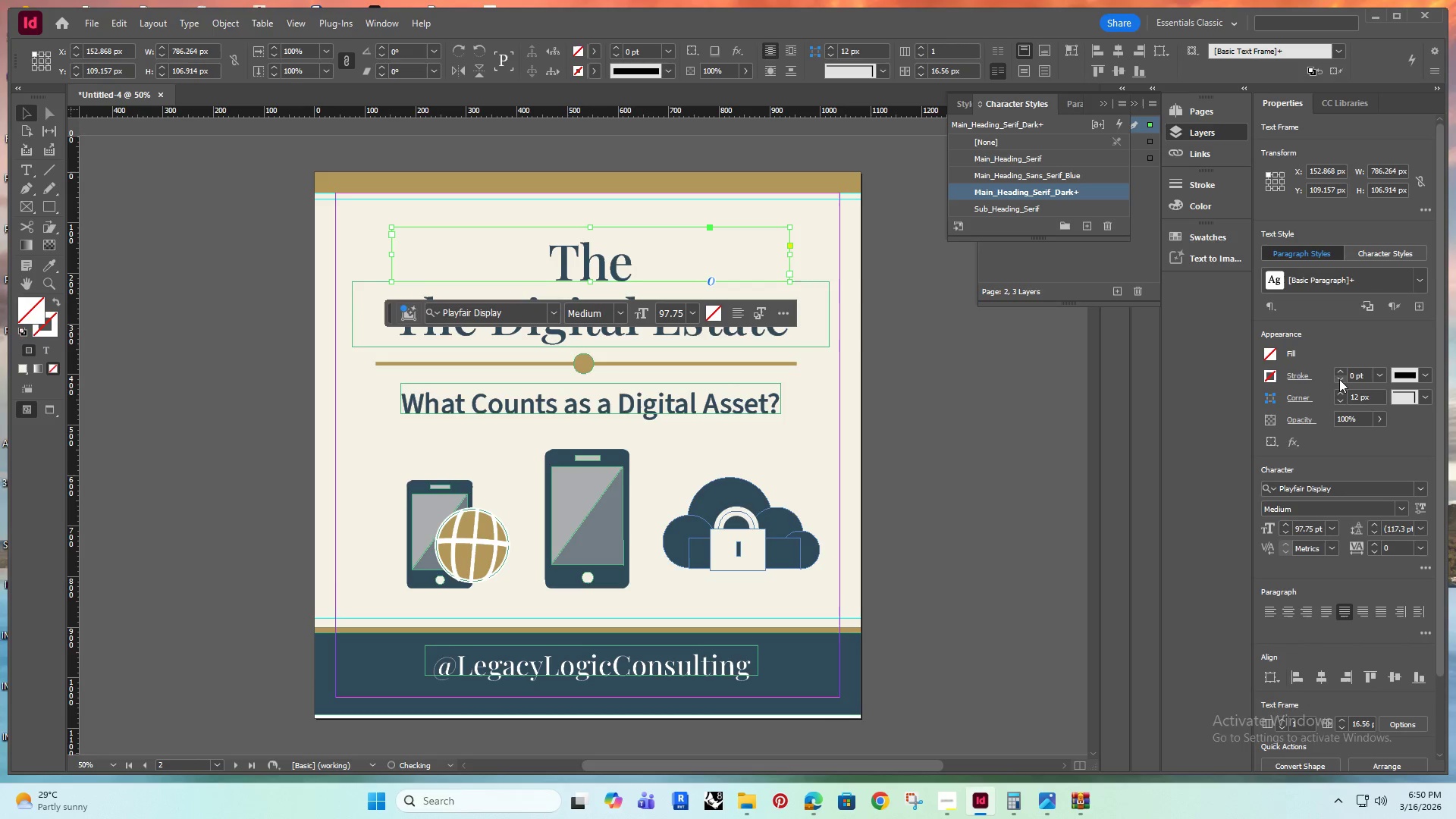 
triple_click([1339, 379])
 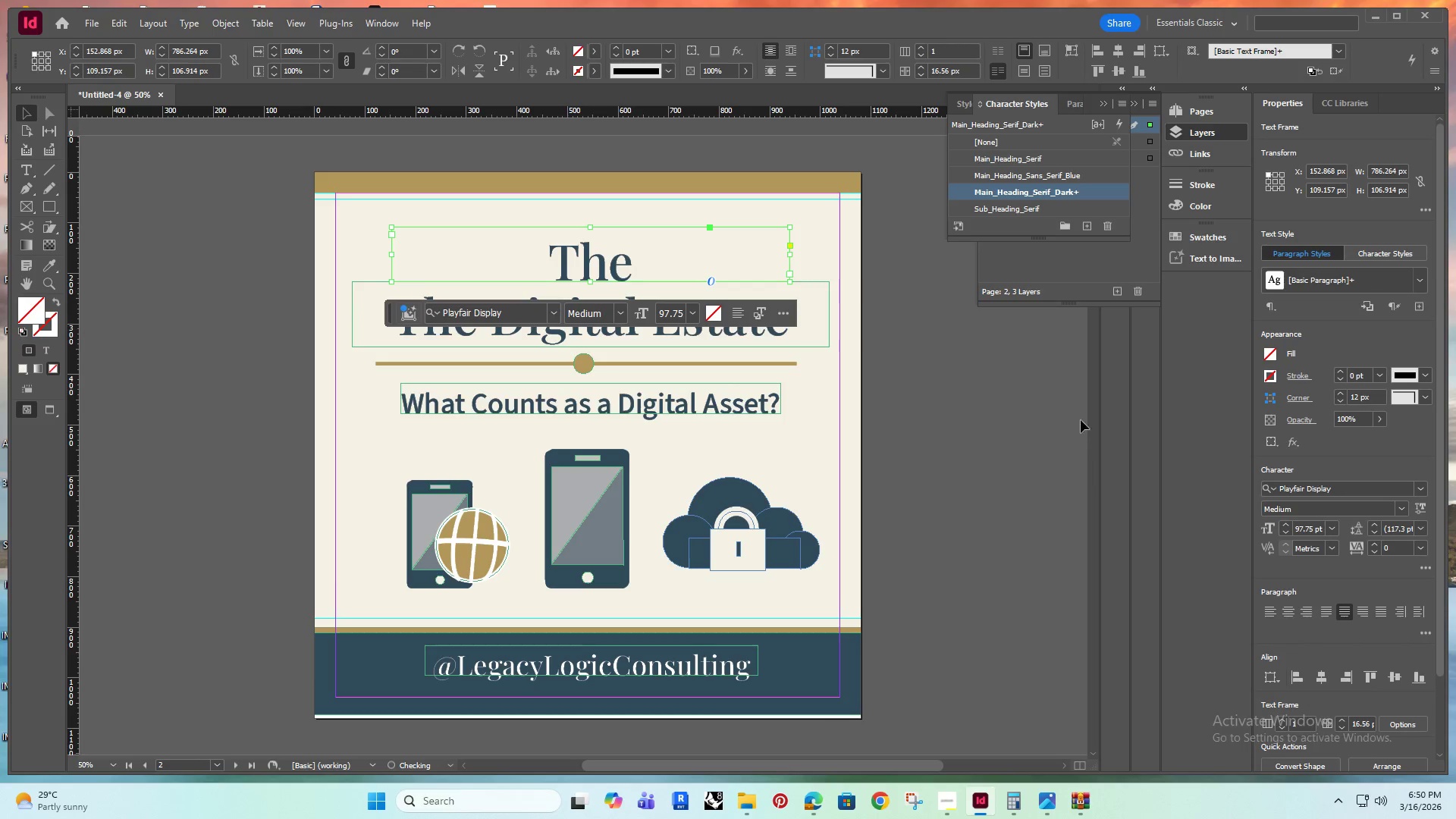 
left_click([1026, 406])
 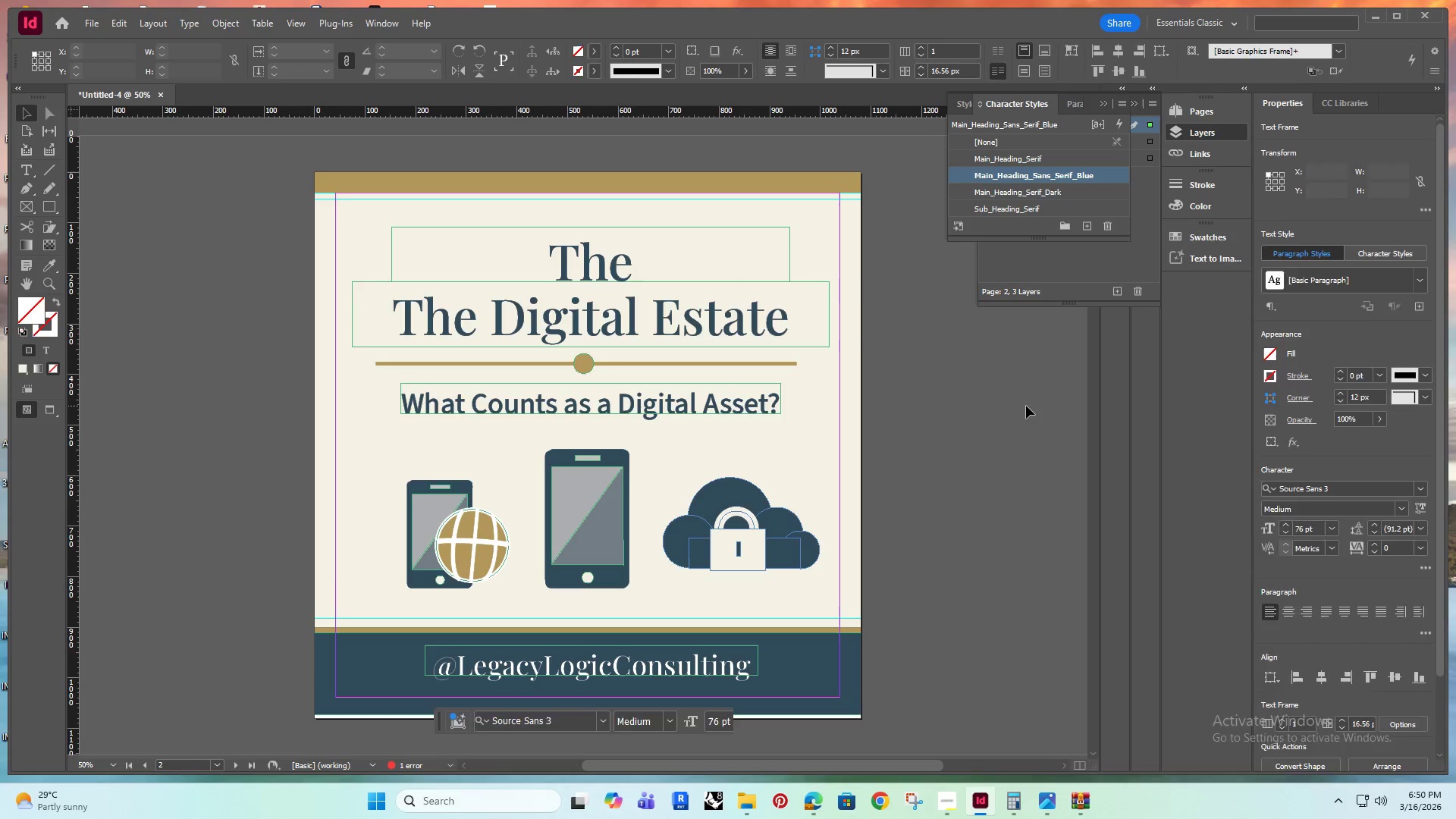 
left_click([1026, 406])
 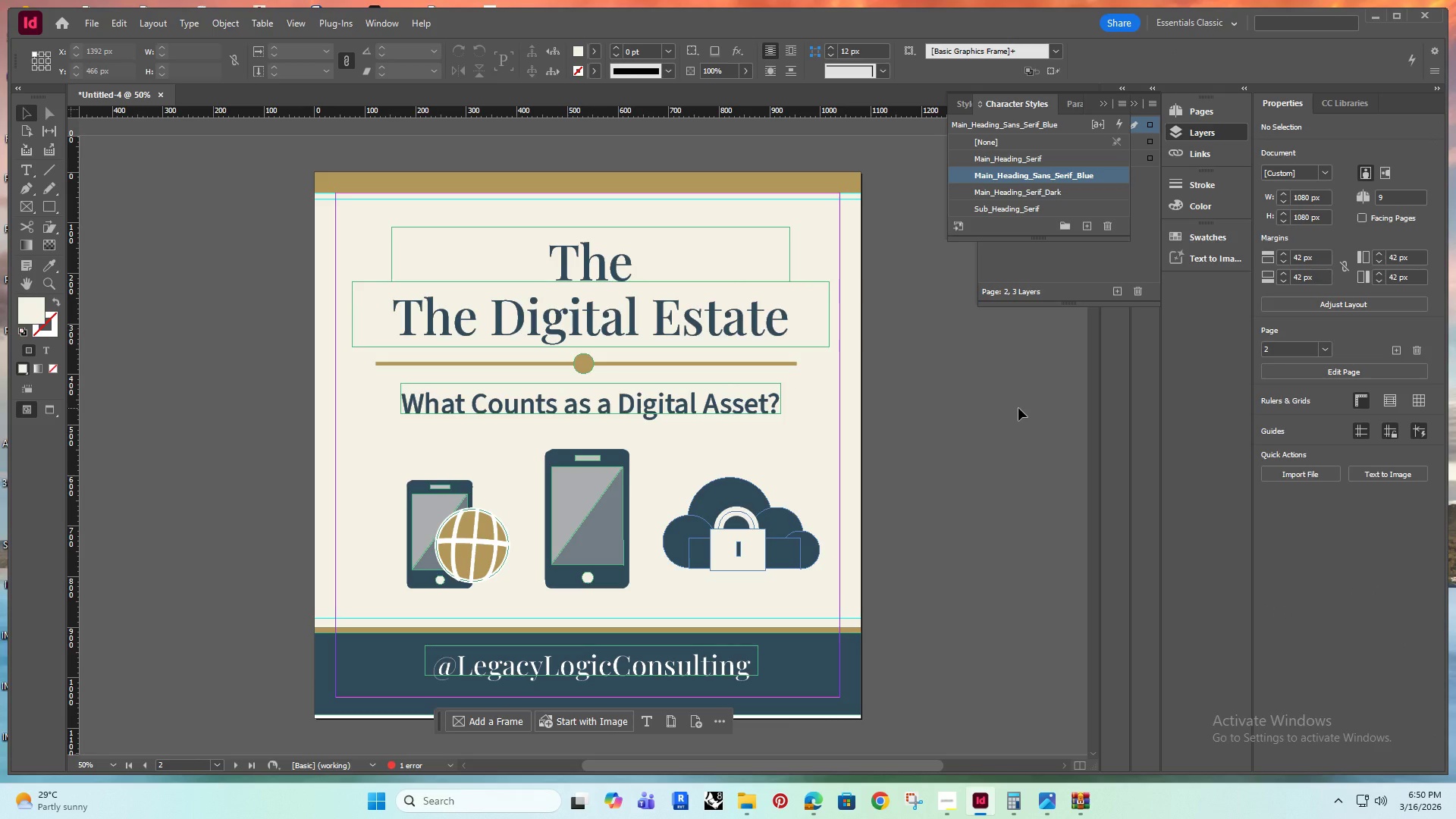 
key(Shift+W)
 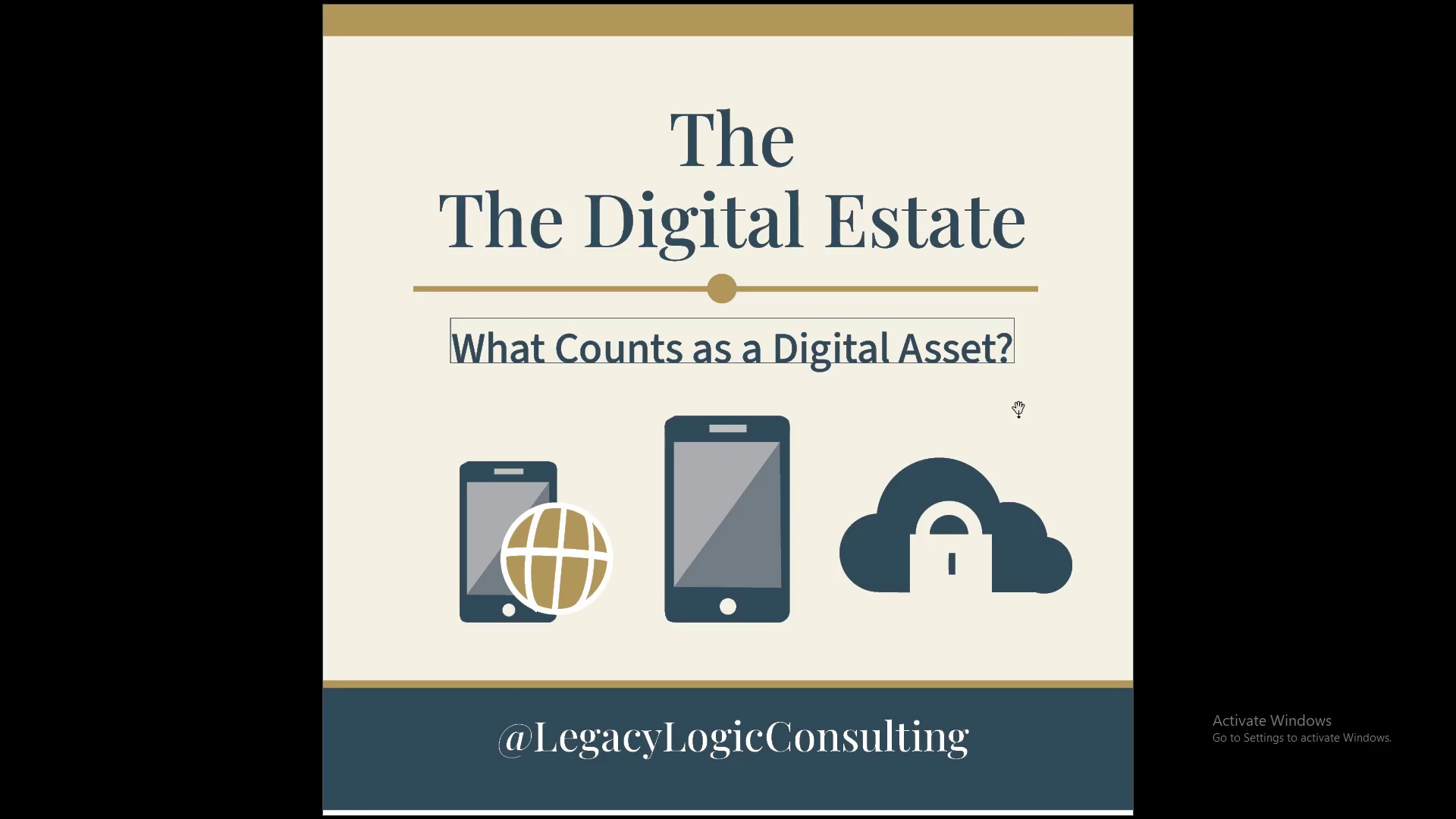 
key(Escape)
 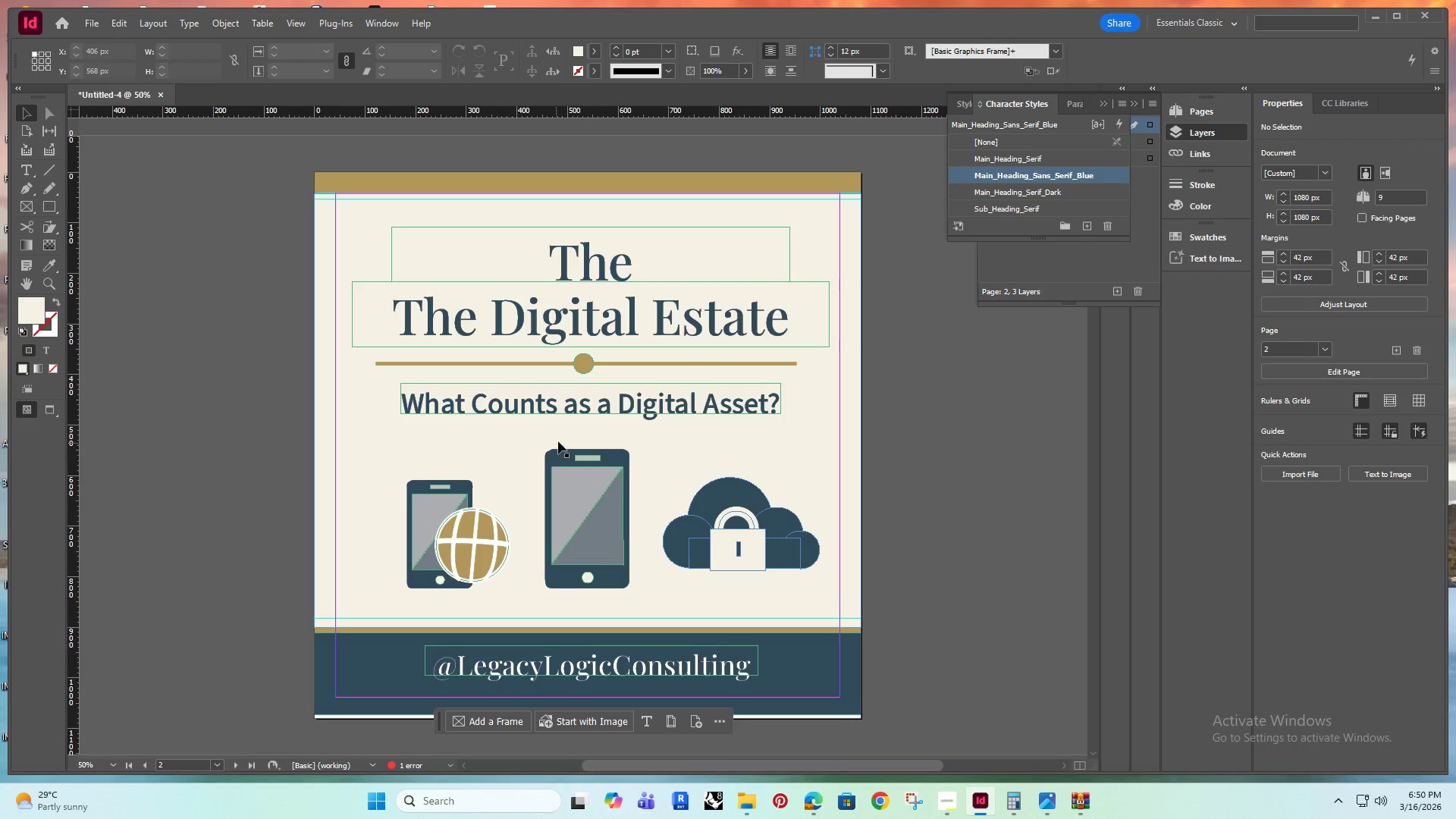 
left_click([591, 406])
 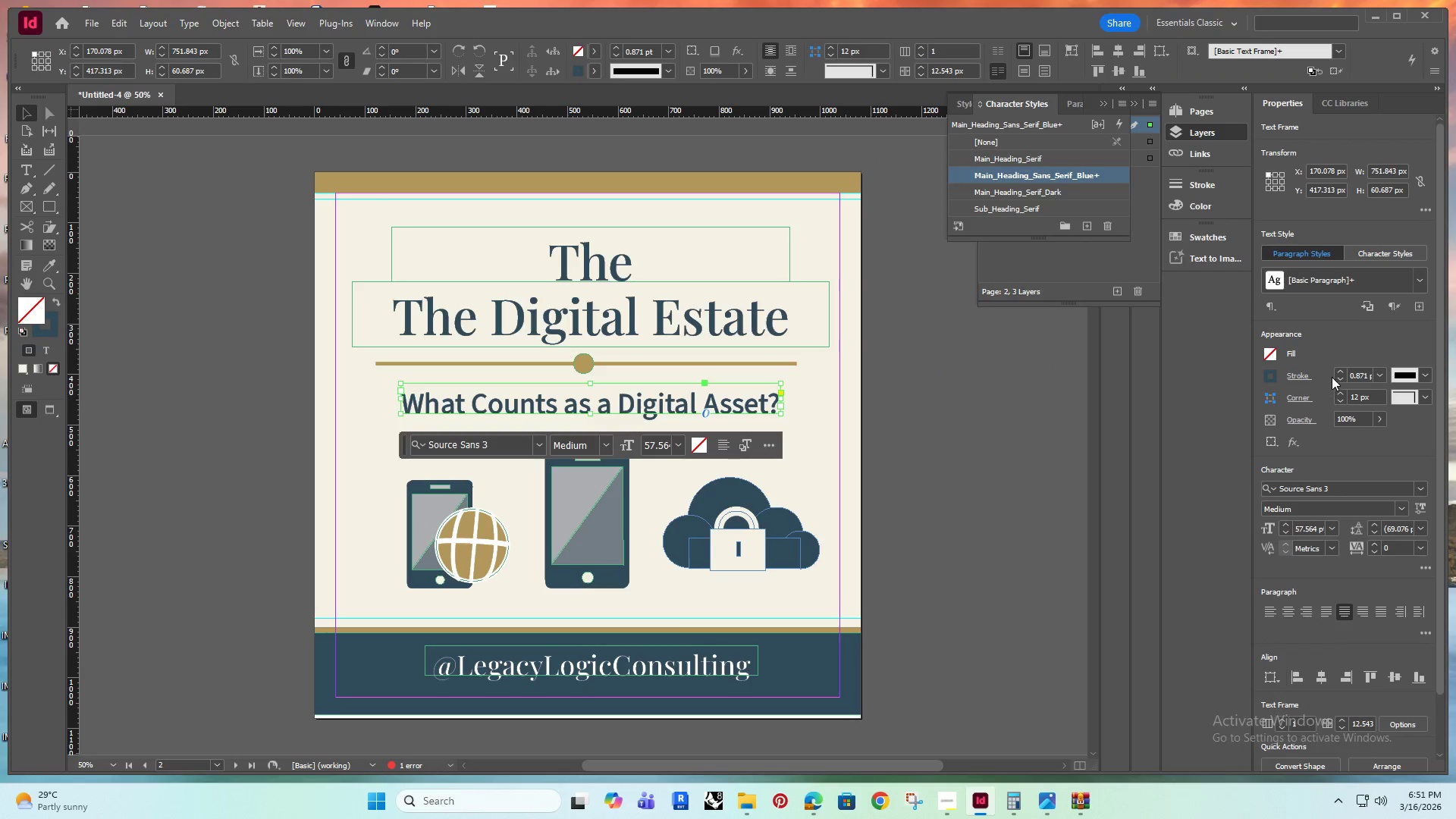 
double_click([1341, 379])
 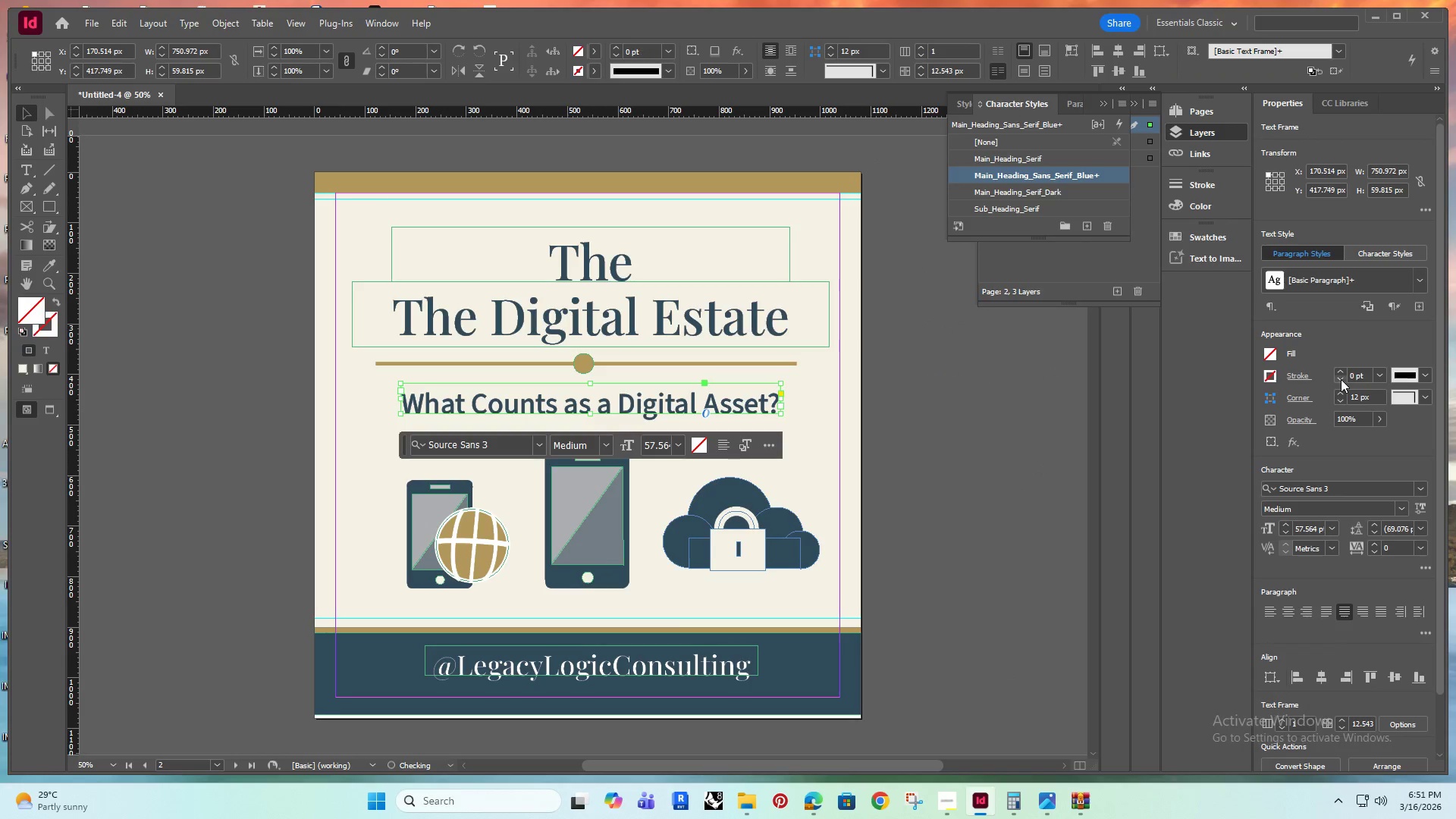 
triple_click([1341, 379])
 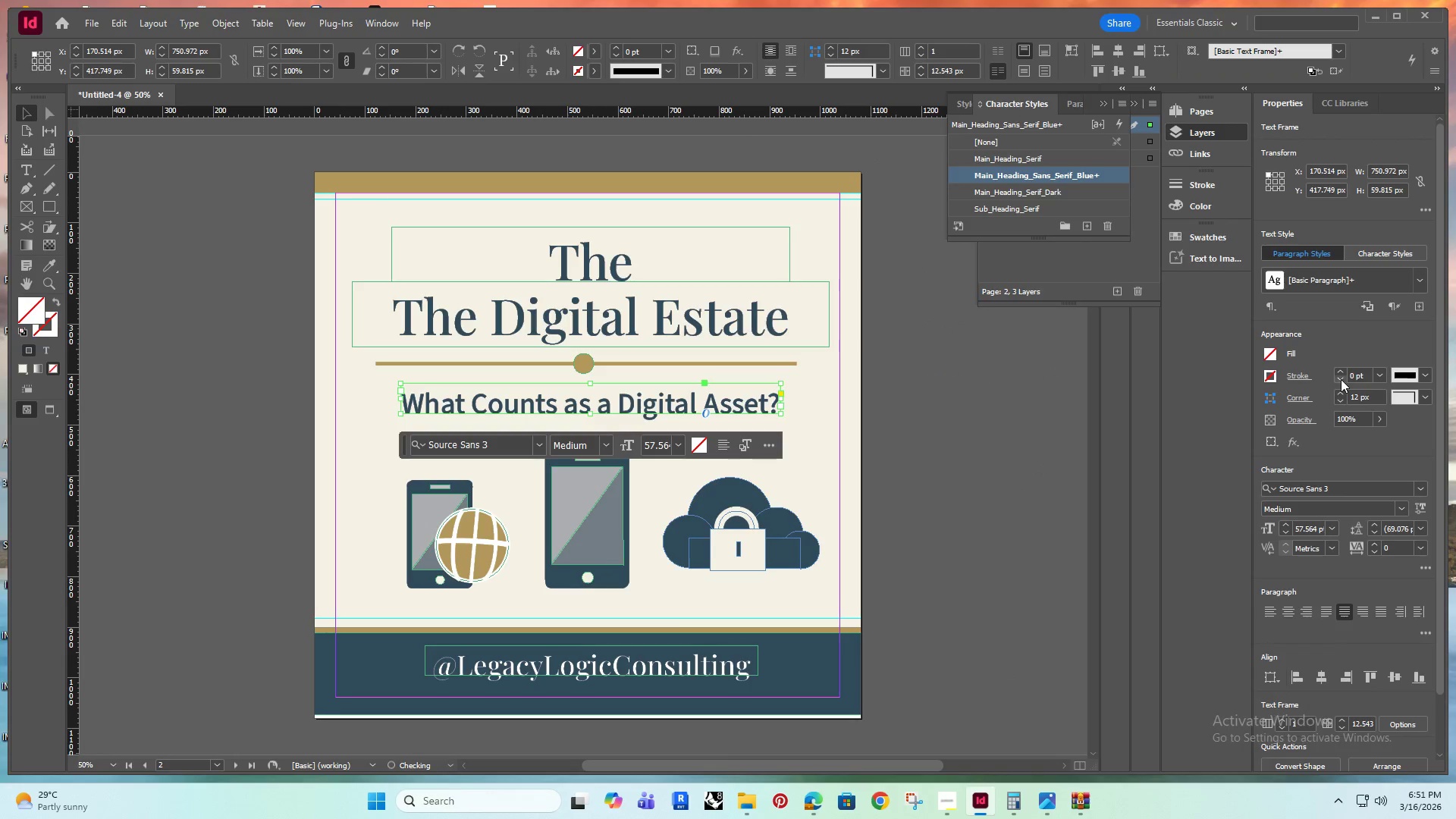 
triple_click([1341, 379])
 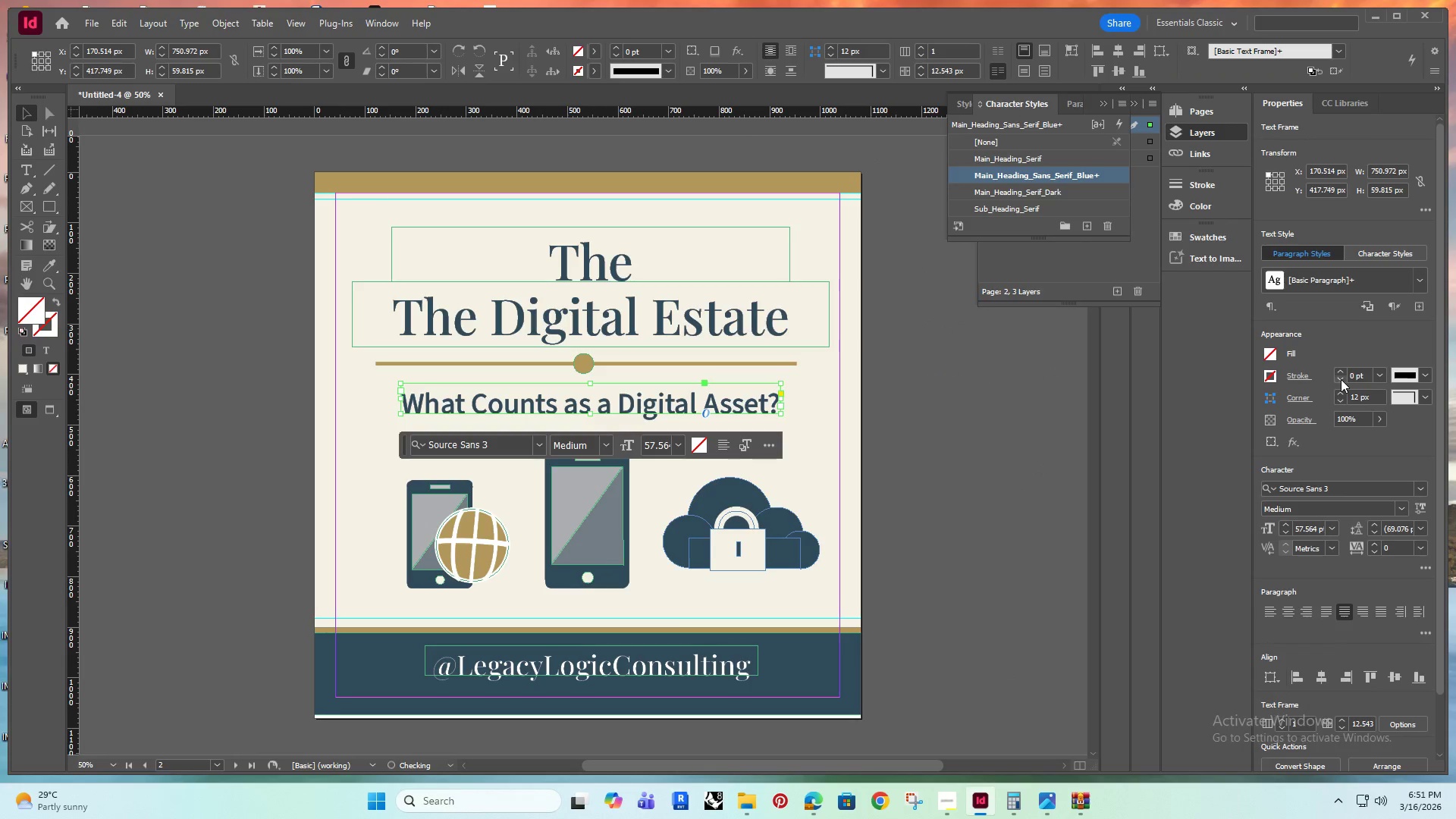 
triple_click([1341, 379])
 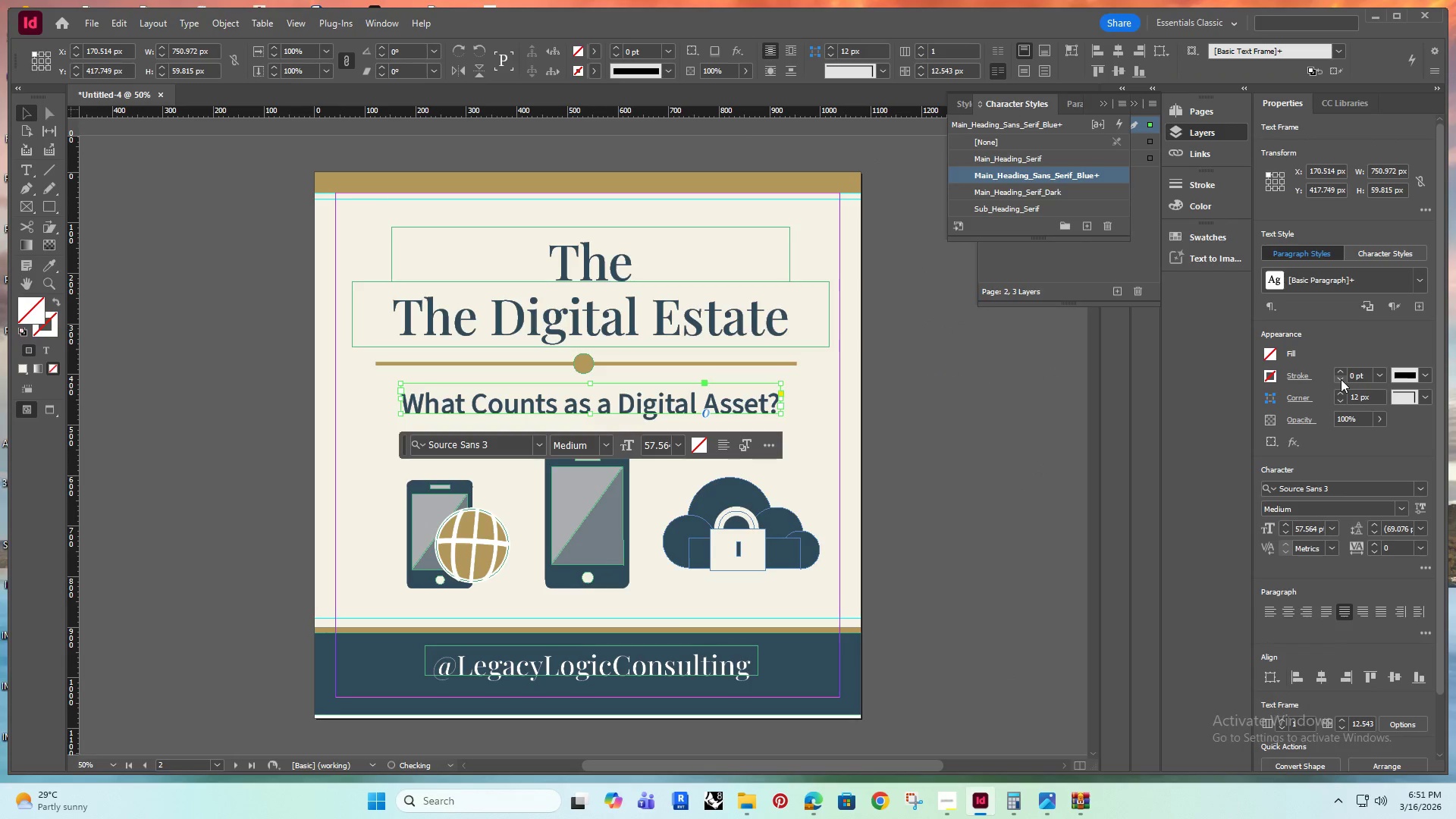 
triple_click([1341, 379])
 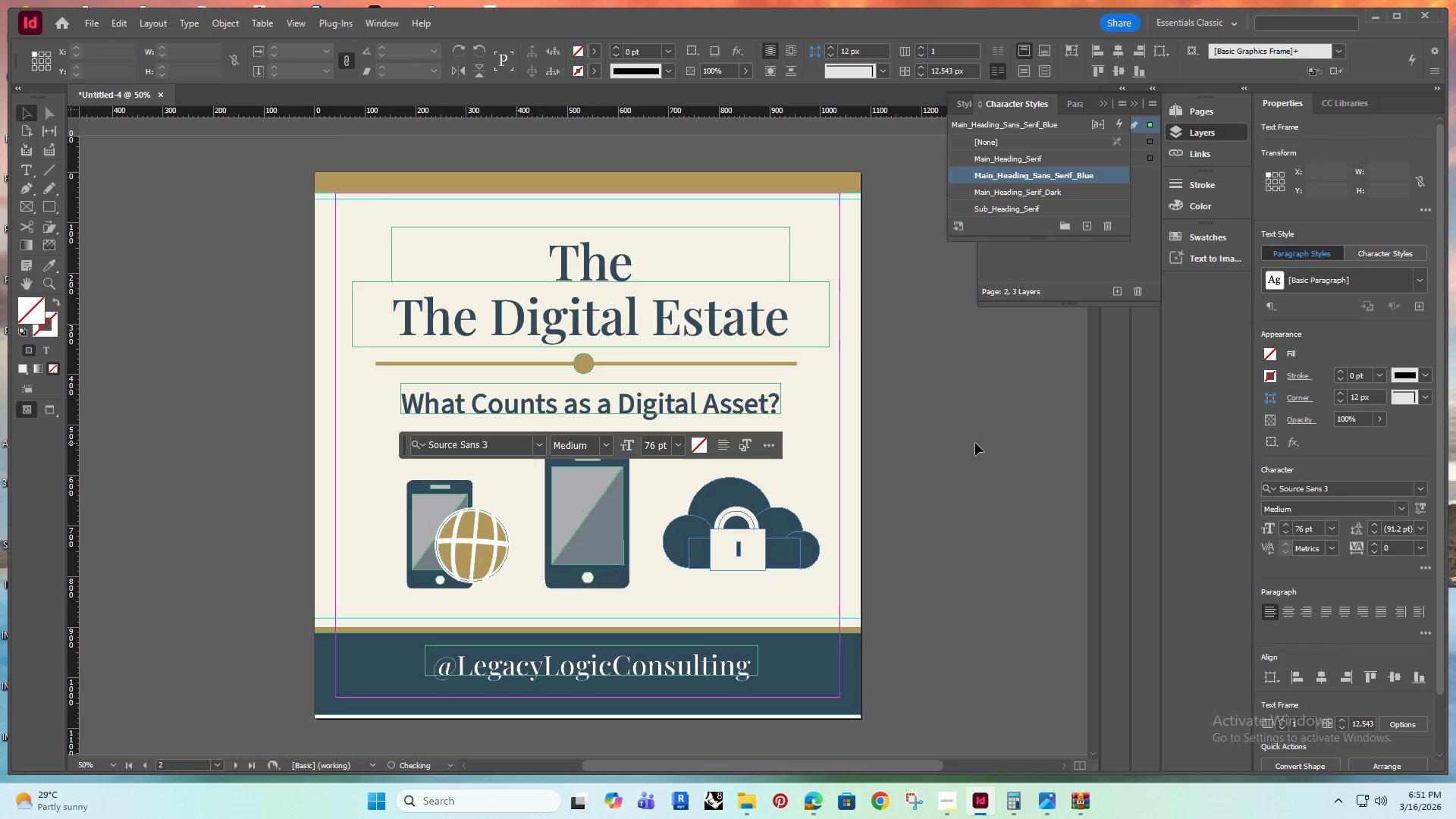 
double_click([975, 443])
 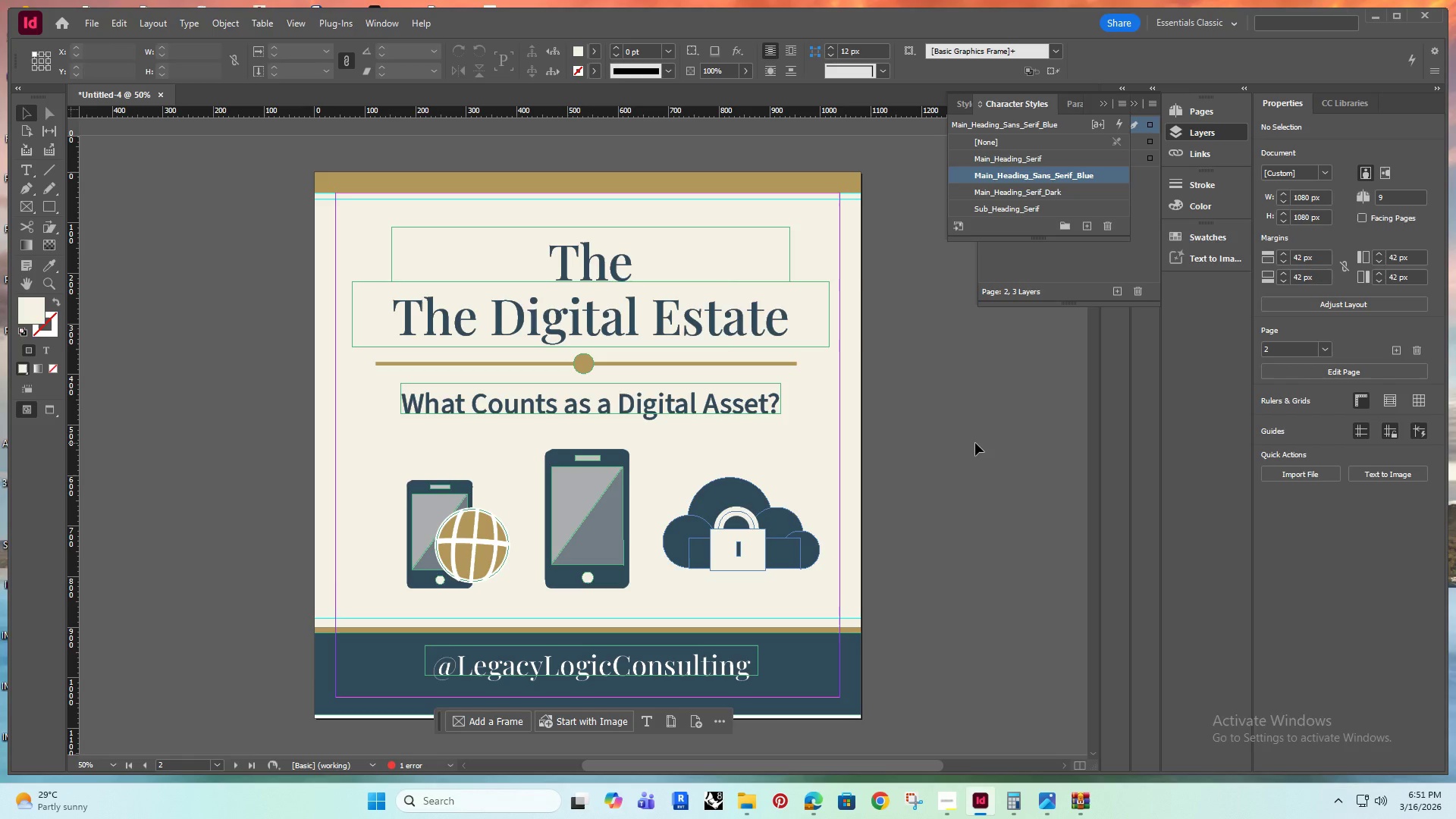 
wait(24.12)
 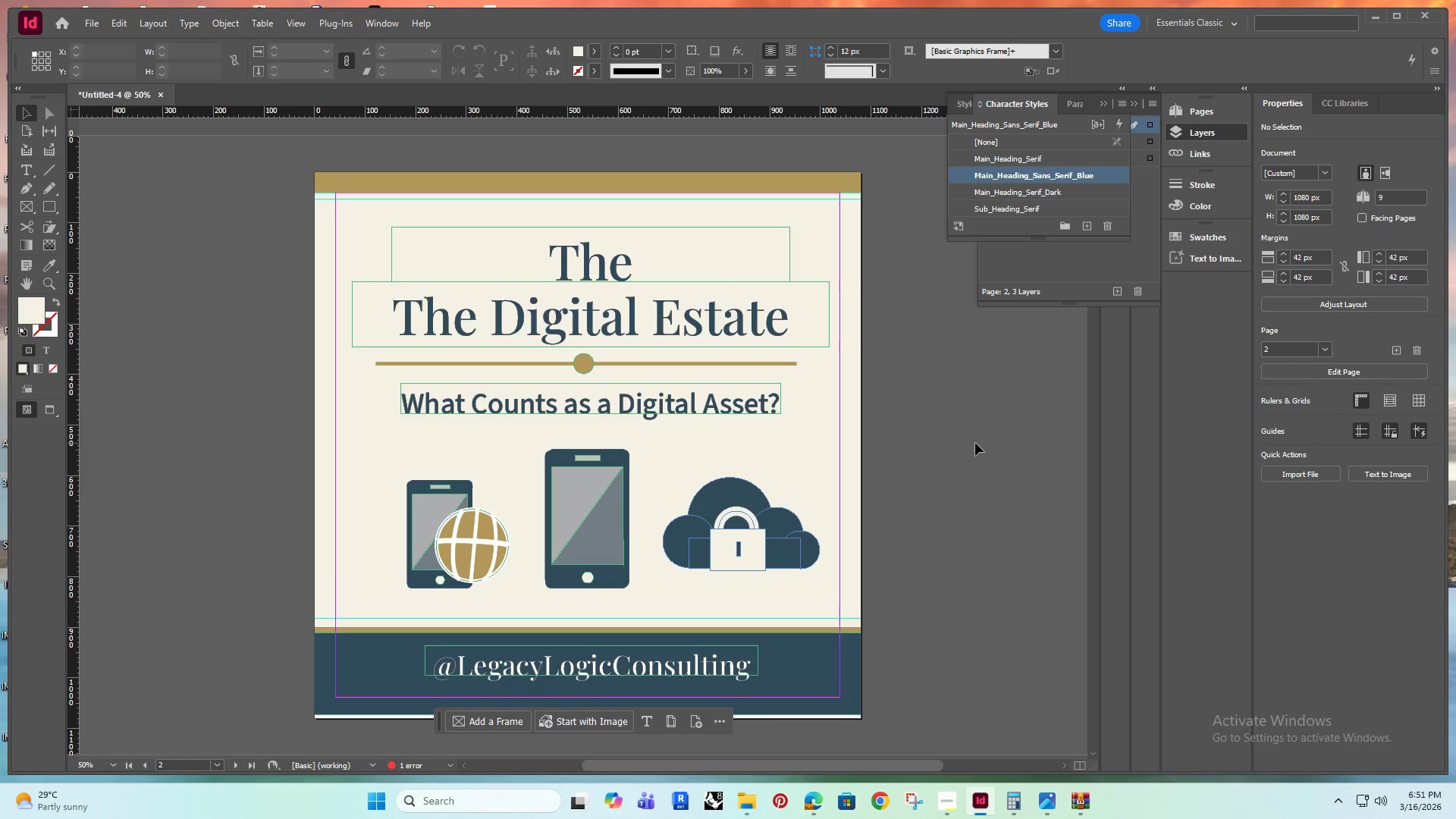 
left_click([262, 388])
 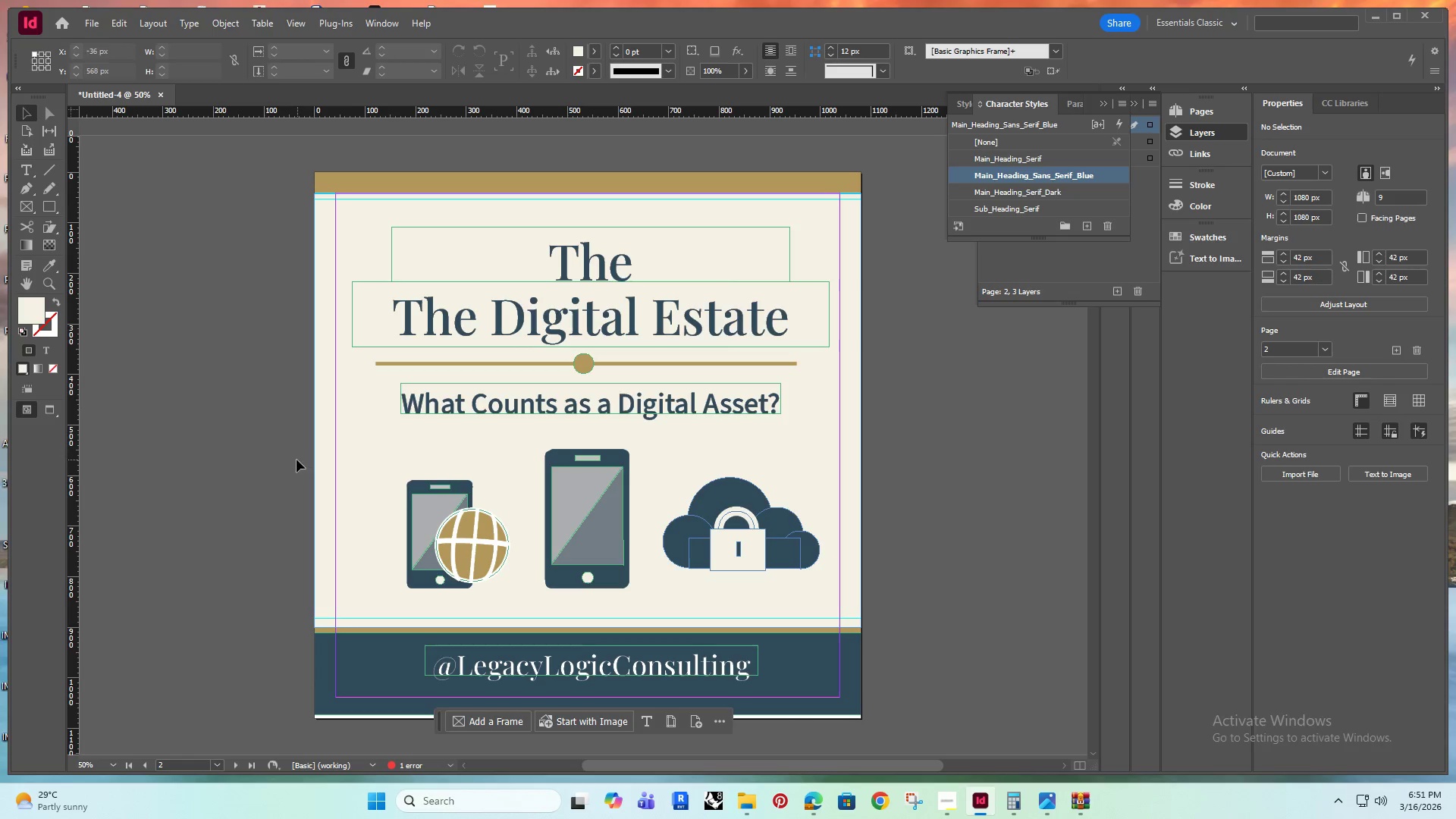 
hold_key(key=AltRight, duration=0.44)
scroll: coordinate [297, 460], scroll_direction: down, amount: 2.0
 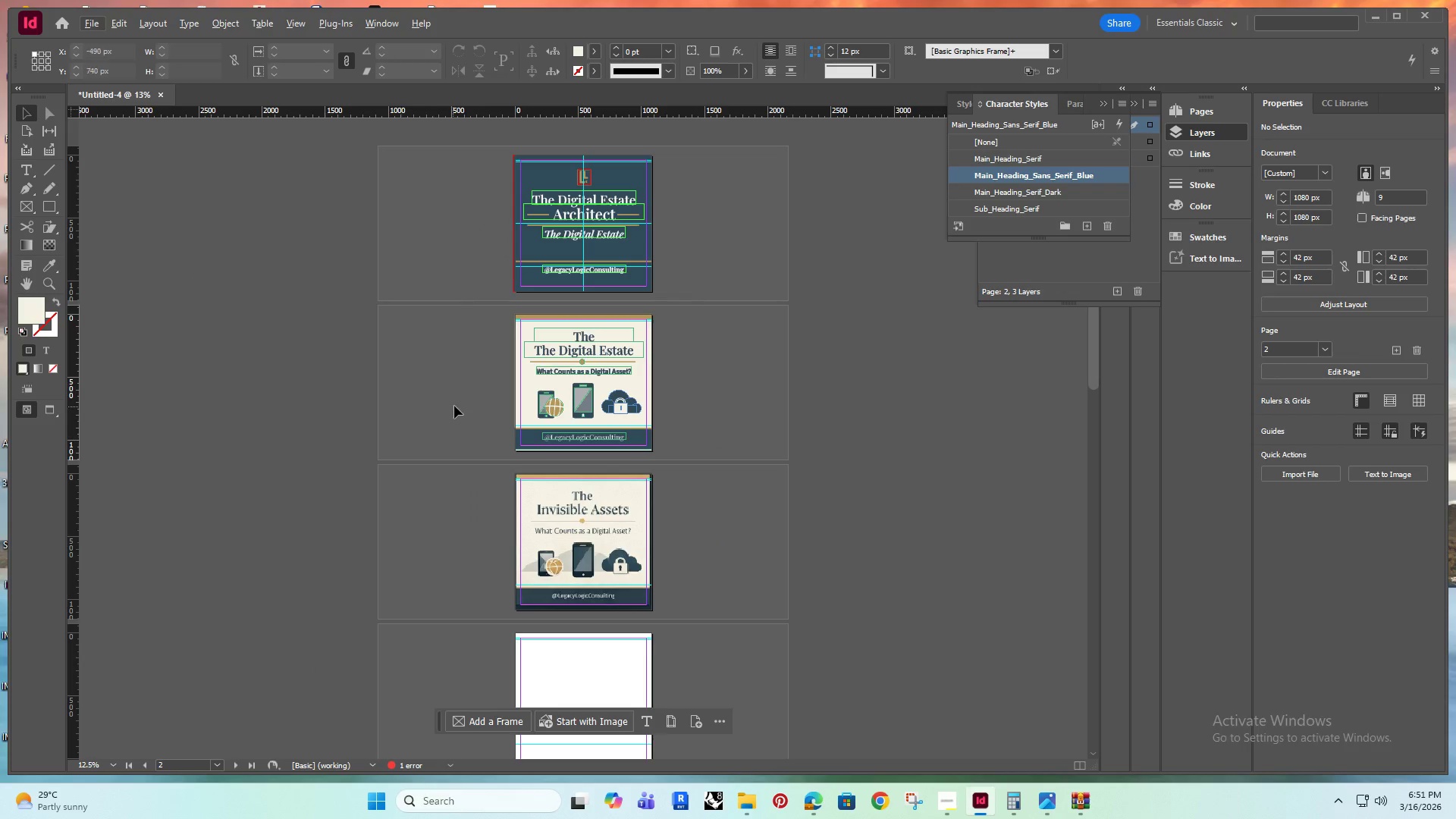 
left_click([455, 404])
 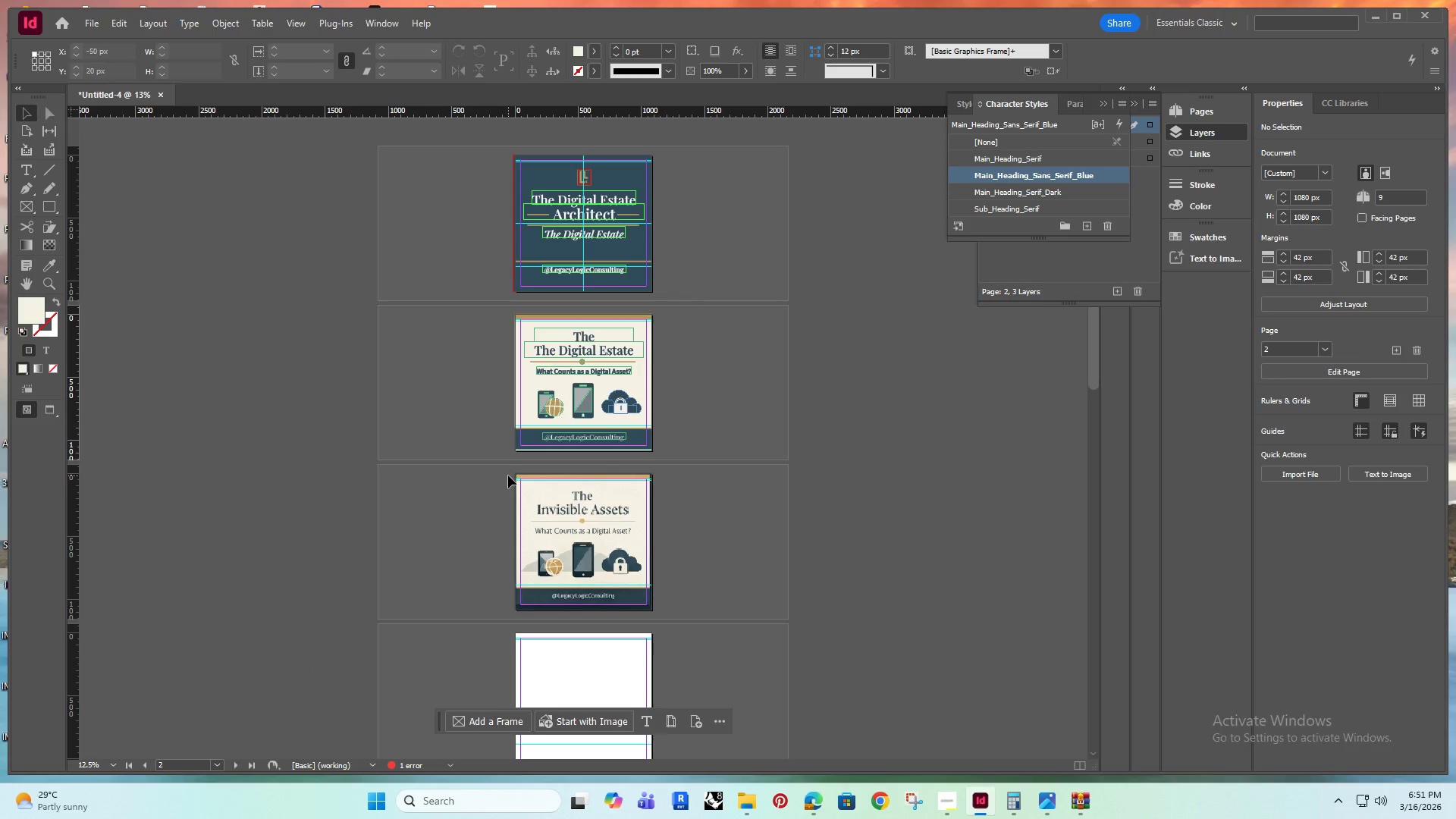 
key(Alt+AltRight)
 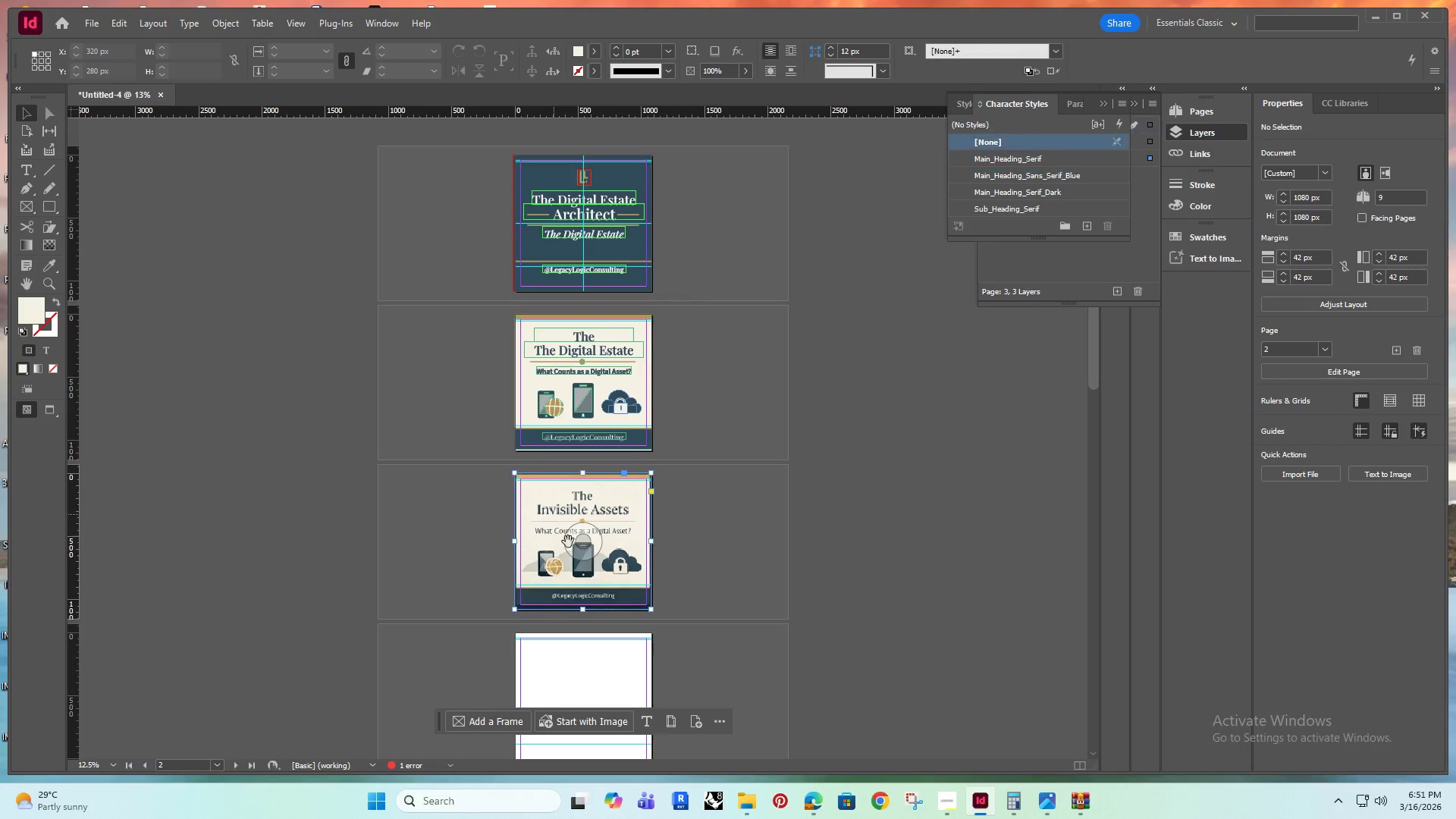 
double_click([579, 541])
 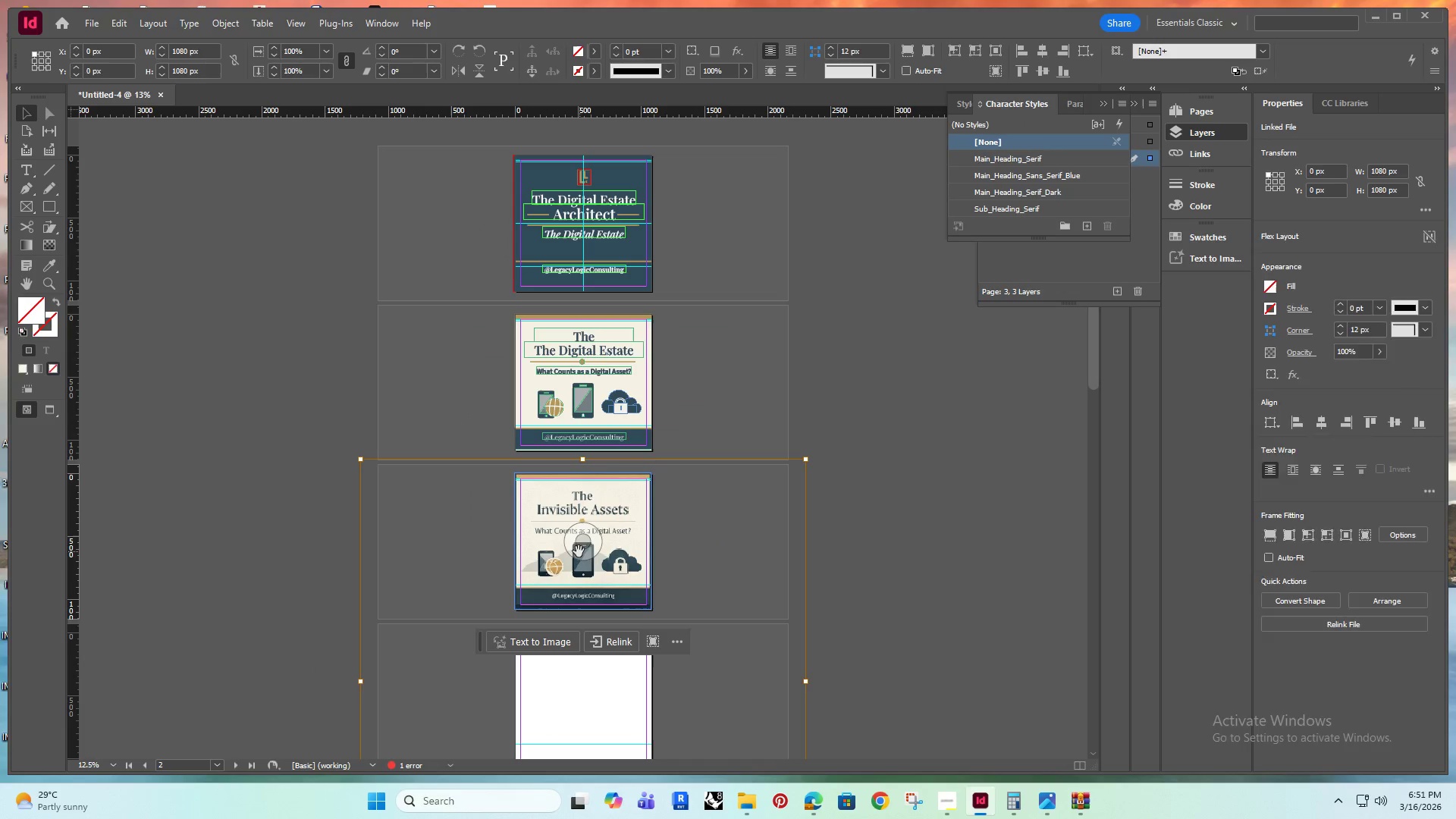 
hold_key(key=AltRight, duration=0.36)
 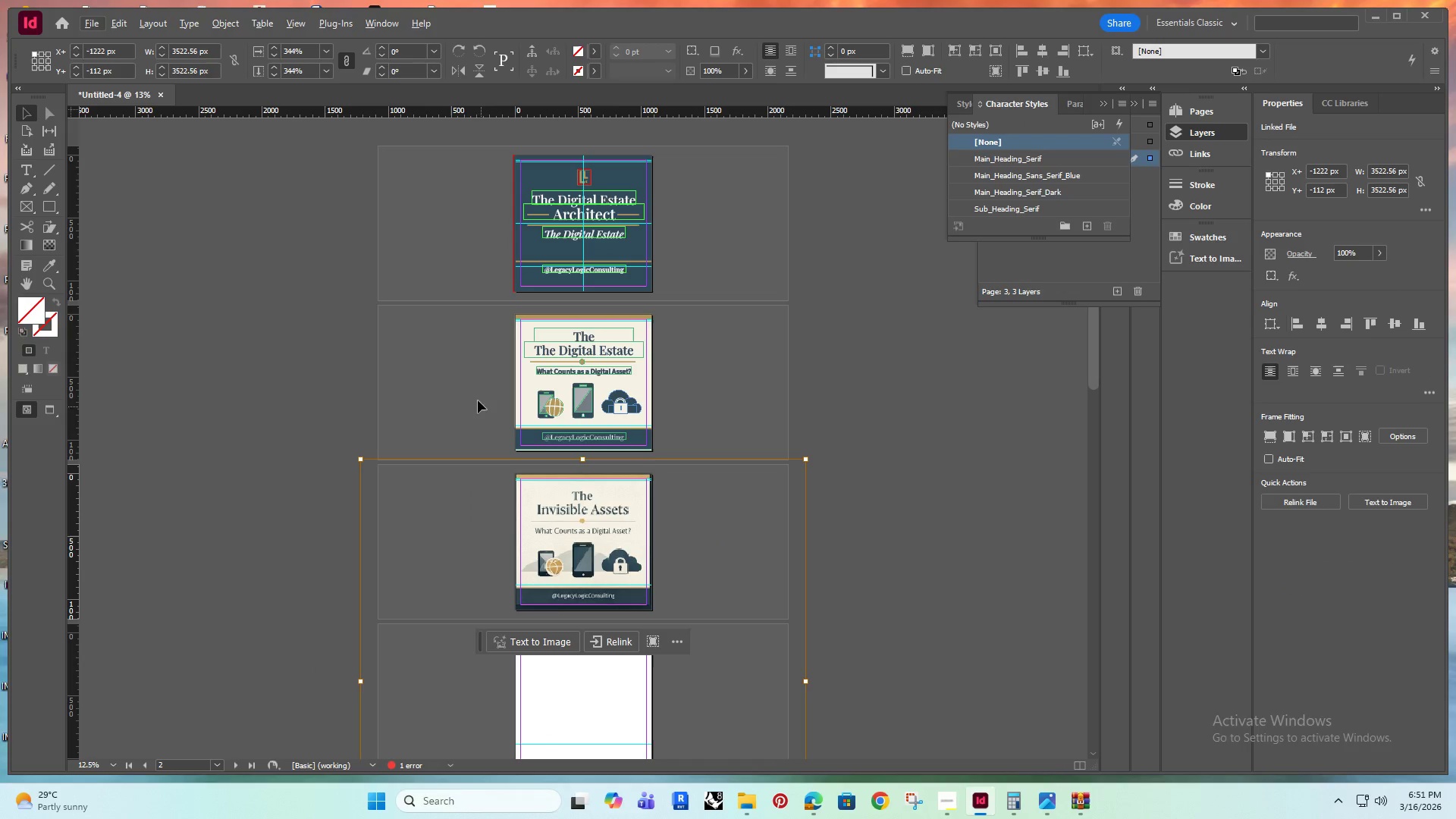 
left_click([475, 392])
 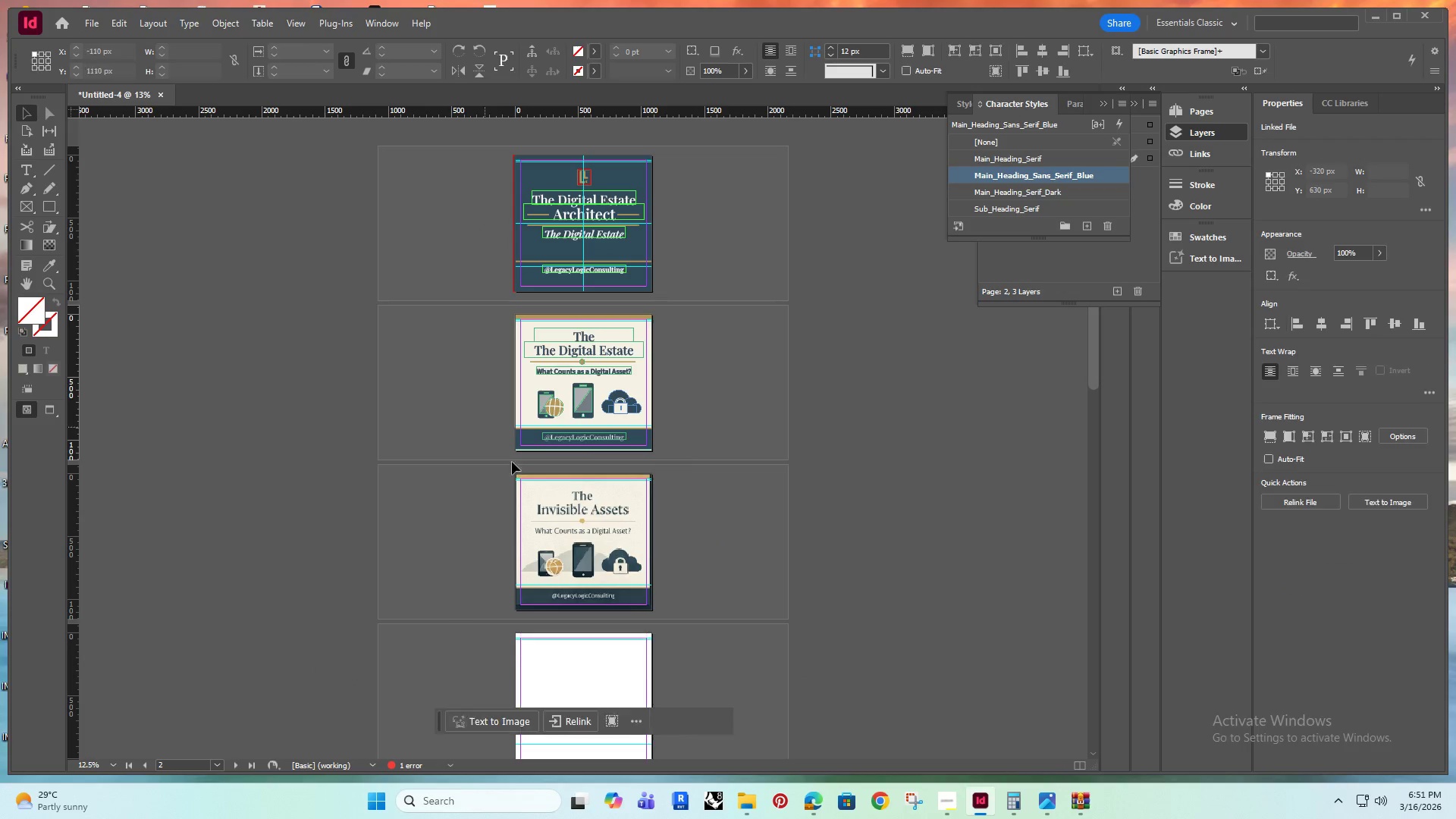 
hold_key(key=AltRight, duration=0.42)
scroll: coordinate [549, 492], scroll_direction: up, amount: 1.0
 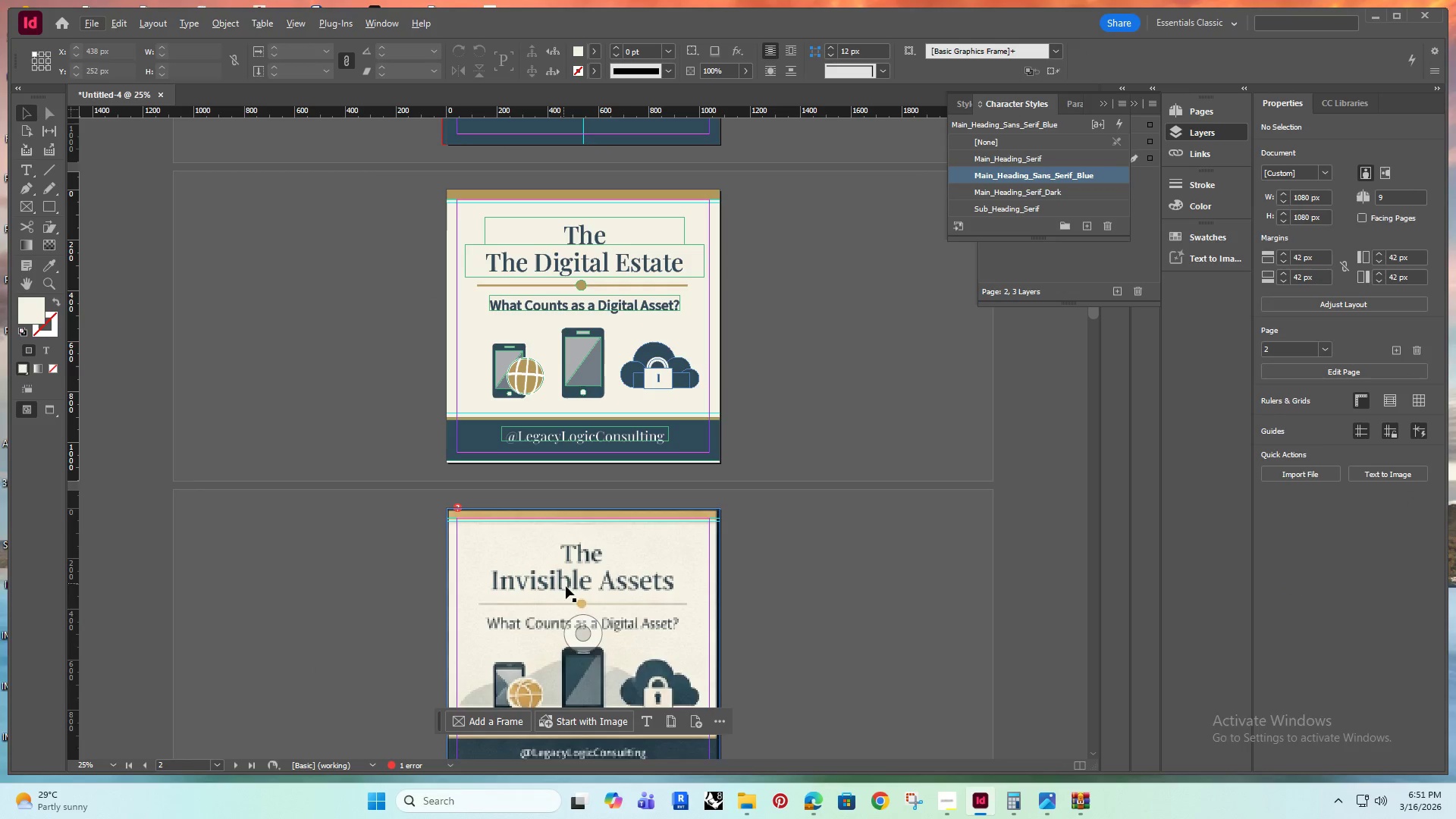 
left_click([430, 457])
 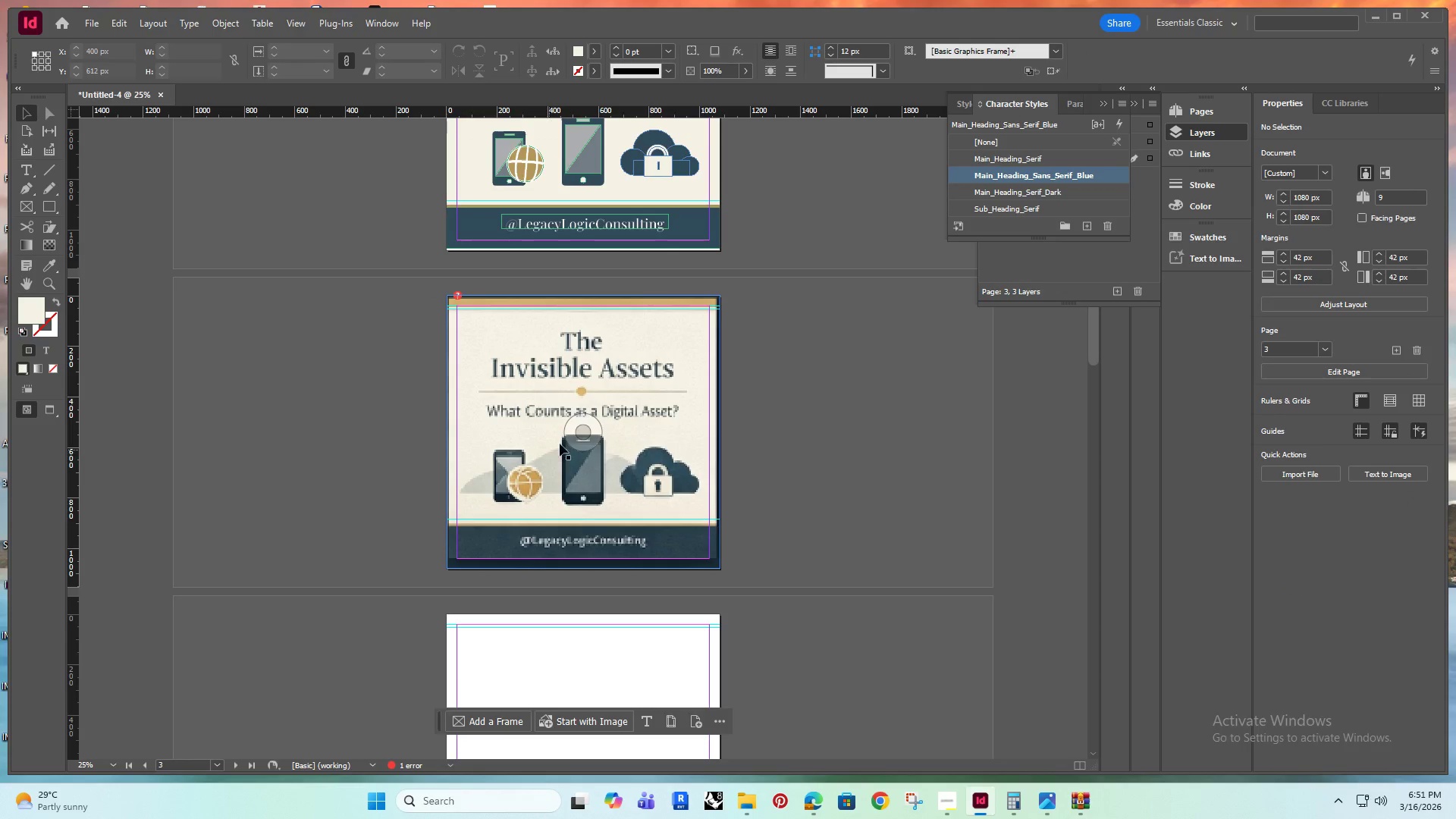 
scroll: coordinate [566, 586], scroll_direction: down, amount: 4.0
 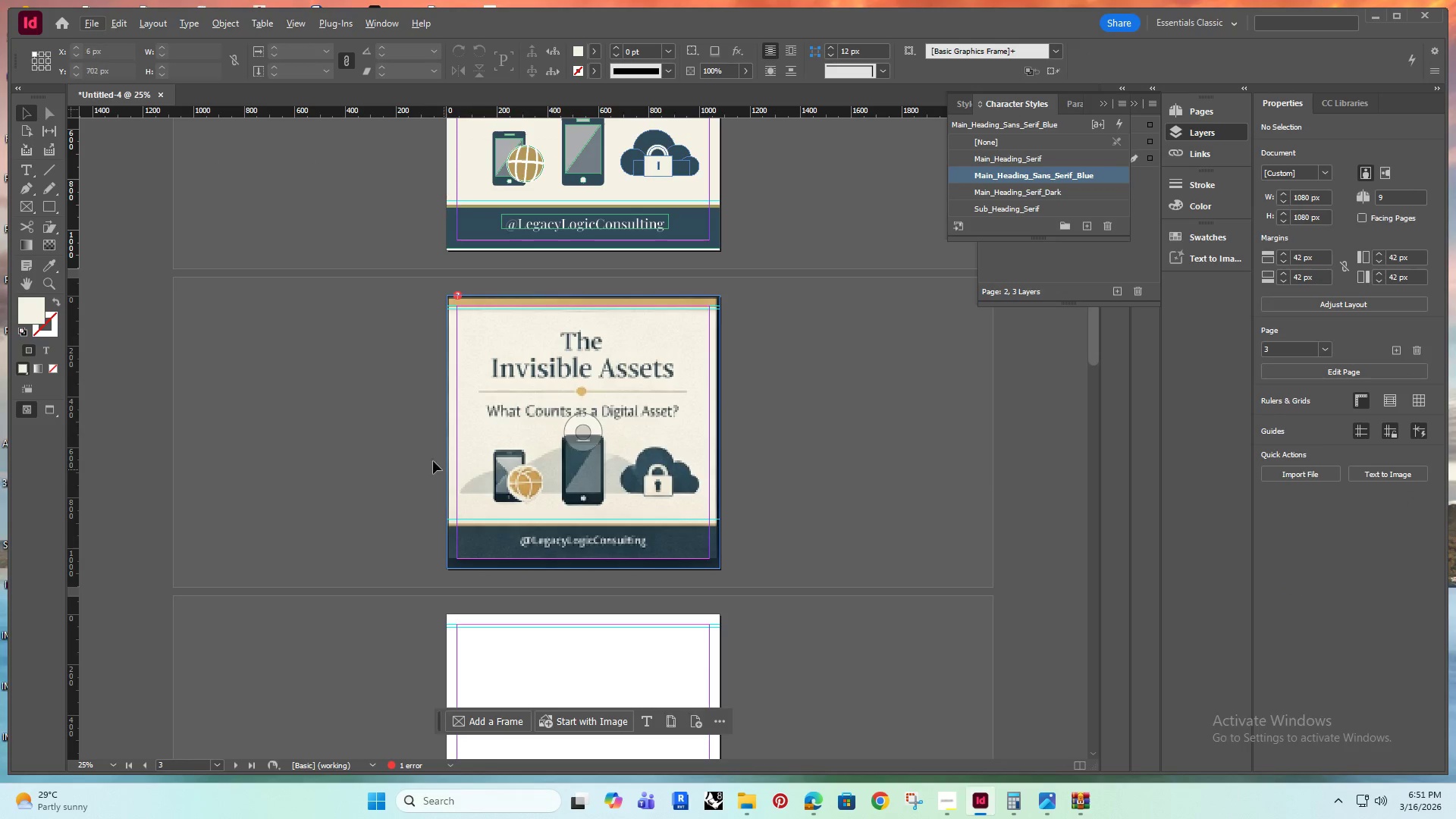 
left_click([585, 434])
 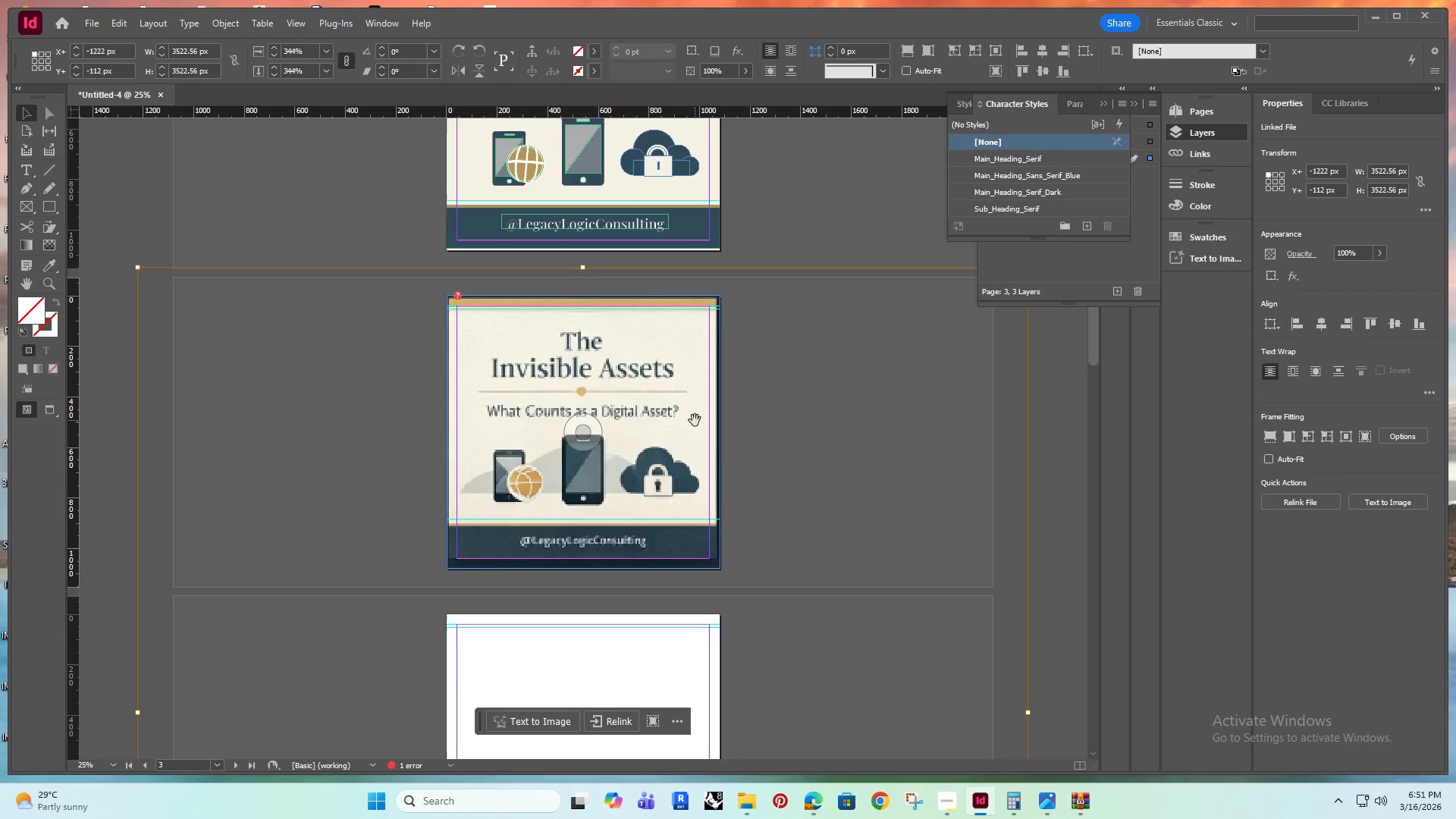 
left_click_drag(start_coordinate=[697, 417], to_coordinate=[495, 453])
 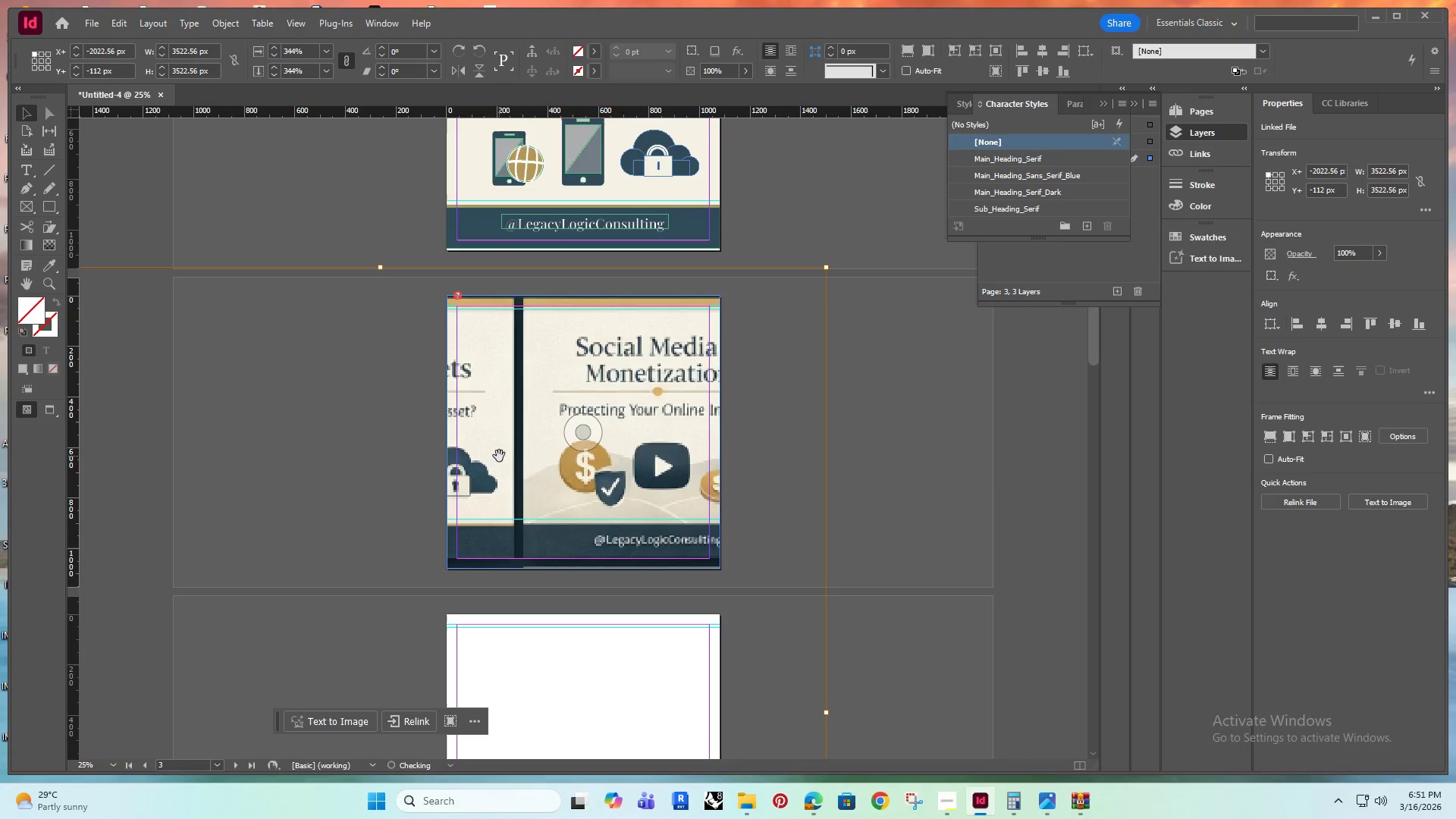 
hold_key(key=ShiftRight, duration=1.38)
 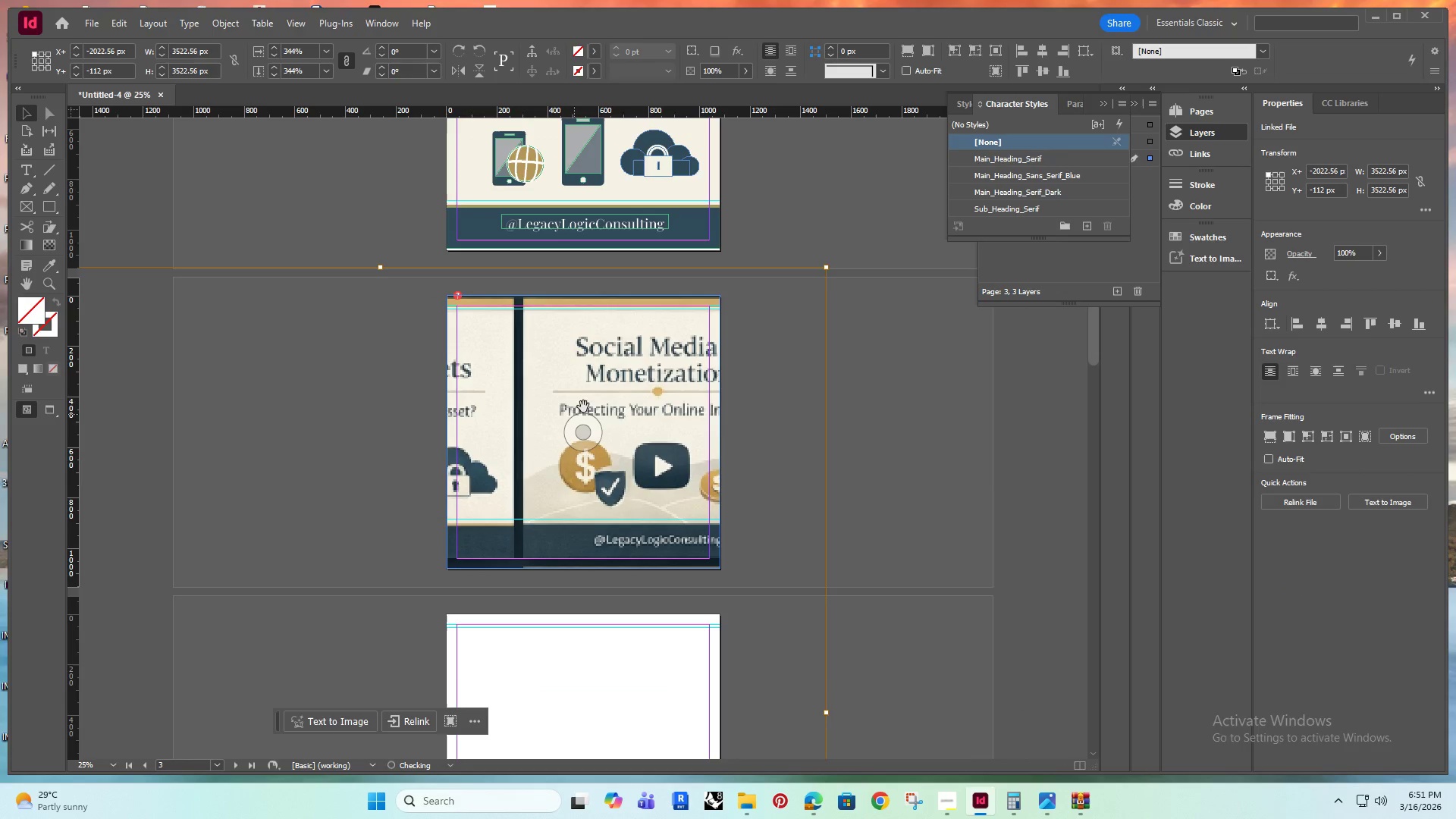 
left_click_drag(start_coordinate=[608, 394], to_coordinate=[549, 400])
 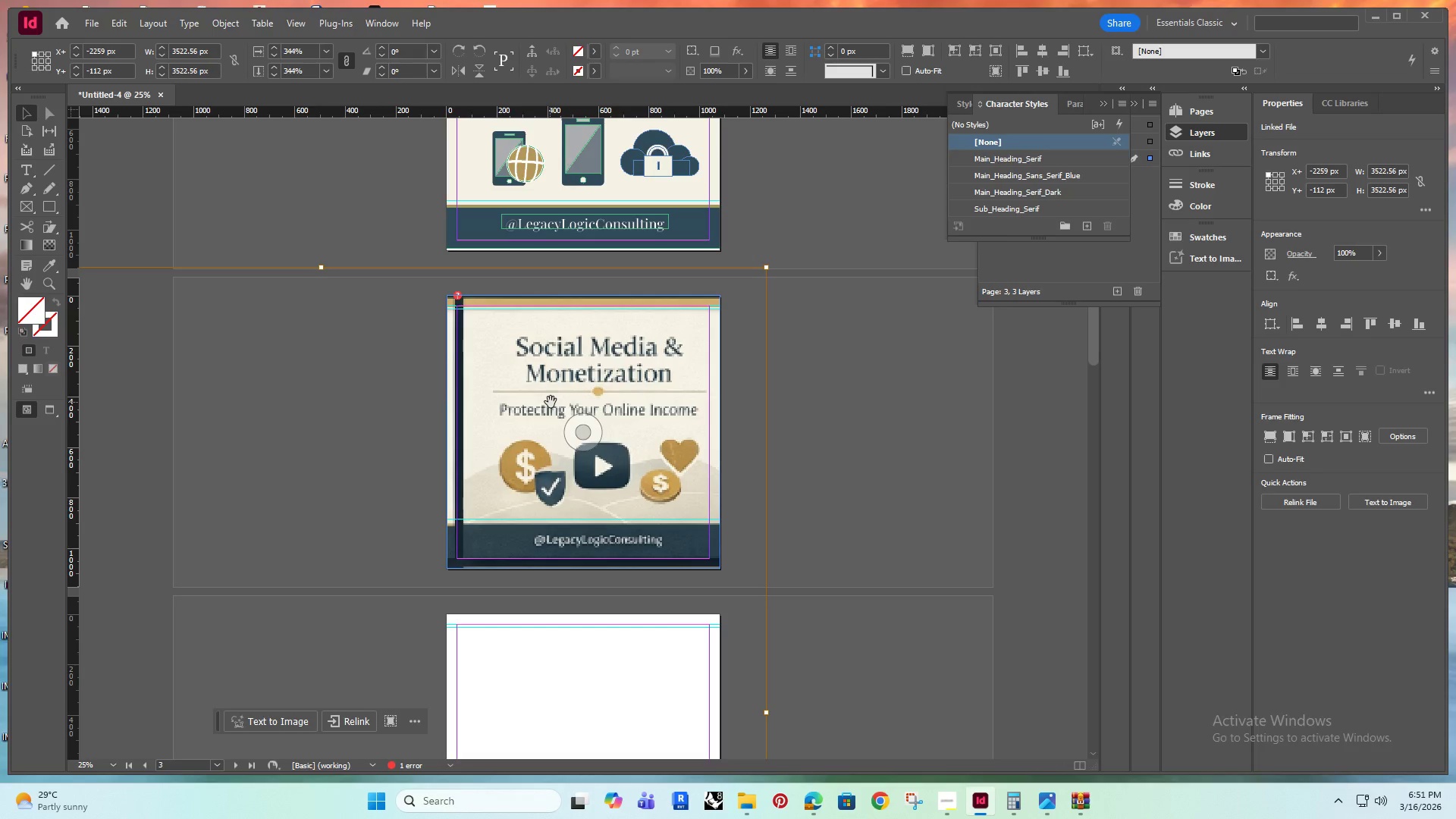 
hold_key(key=ShiftRight, duration=0.89)
 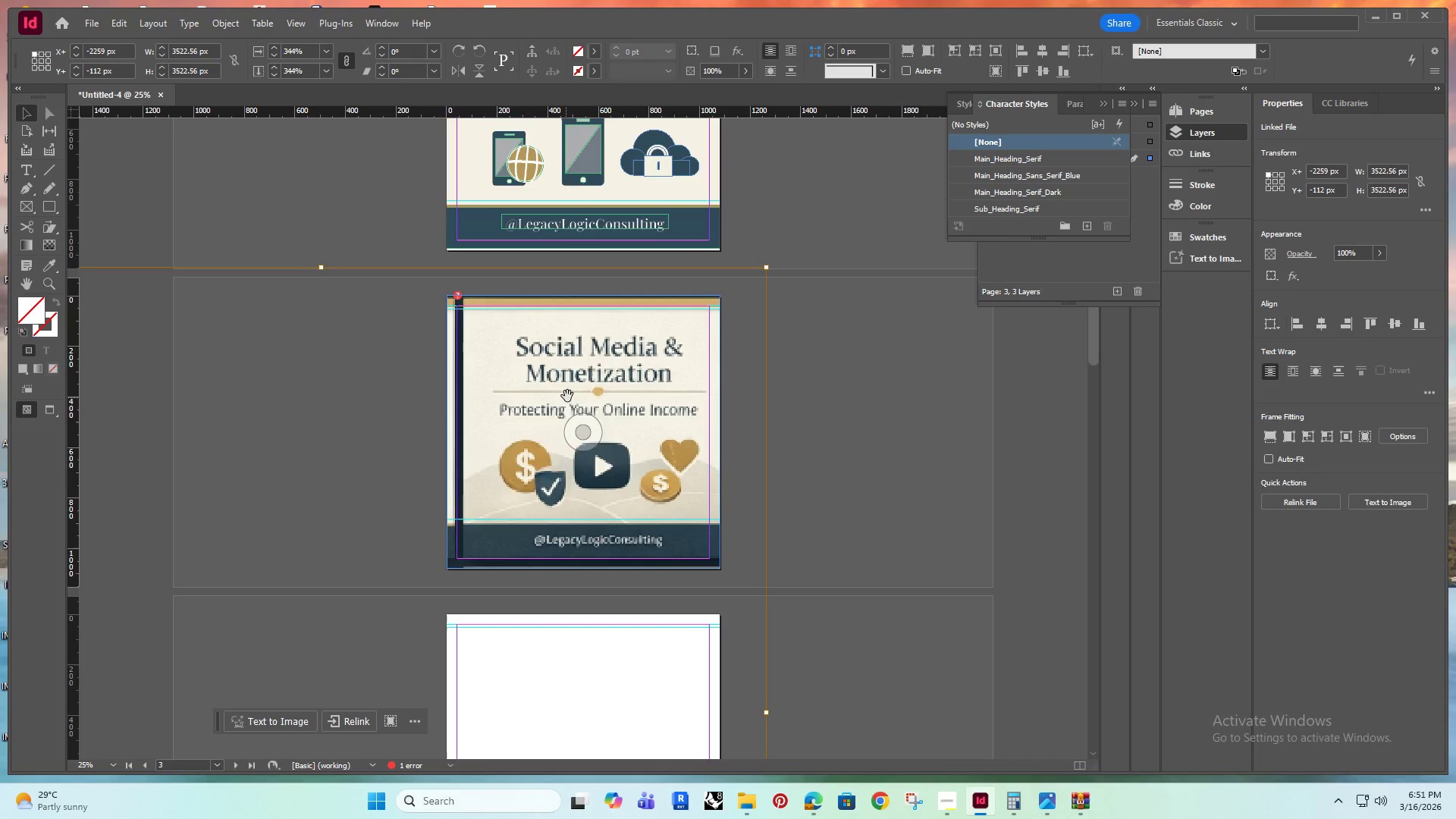 
left_click_drag(start_coordinate=[567, 396], to_coordinate=[548, 400])
 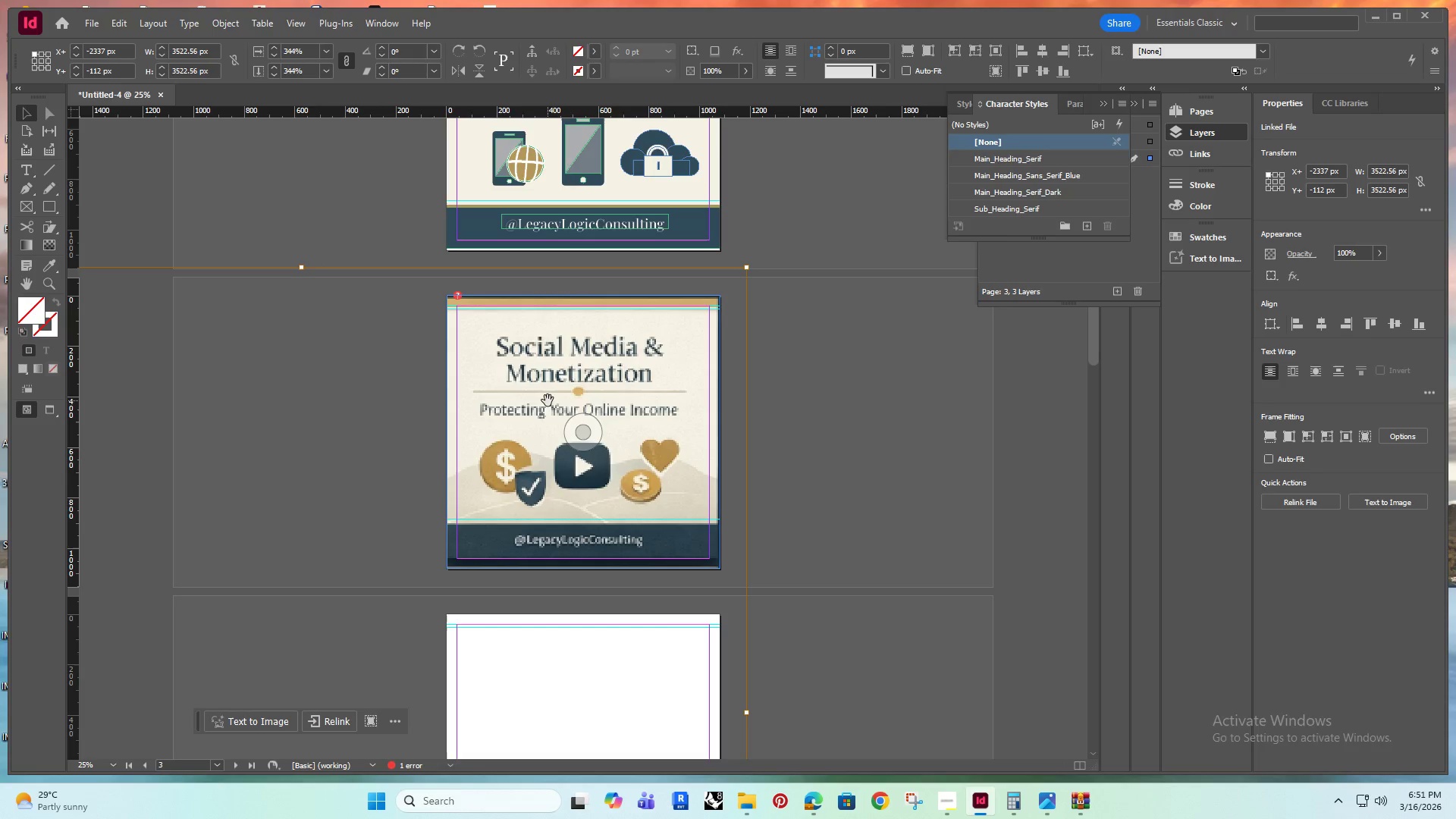 
hold_key(key=ShiftRight, duration=1.16)
 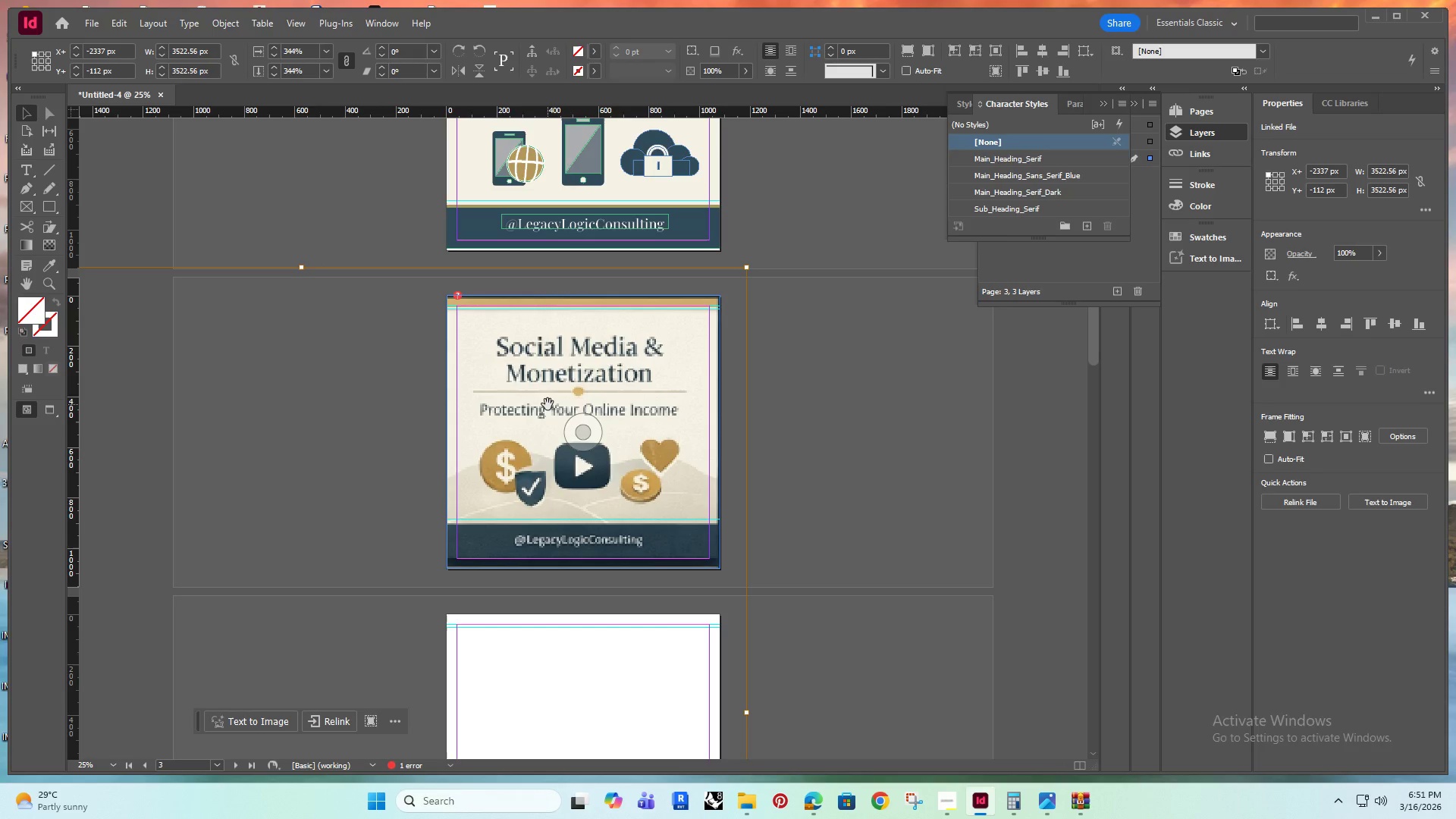 
key(ArrowRight)
 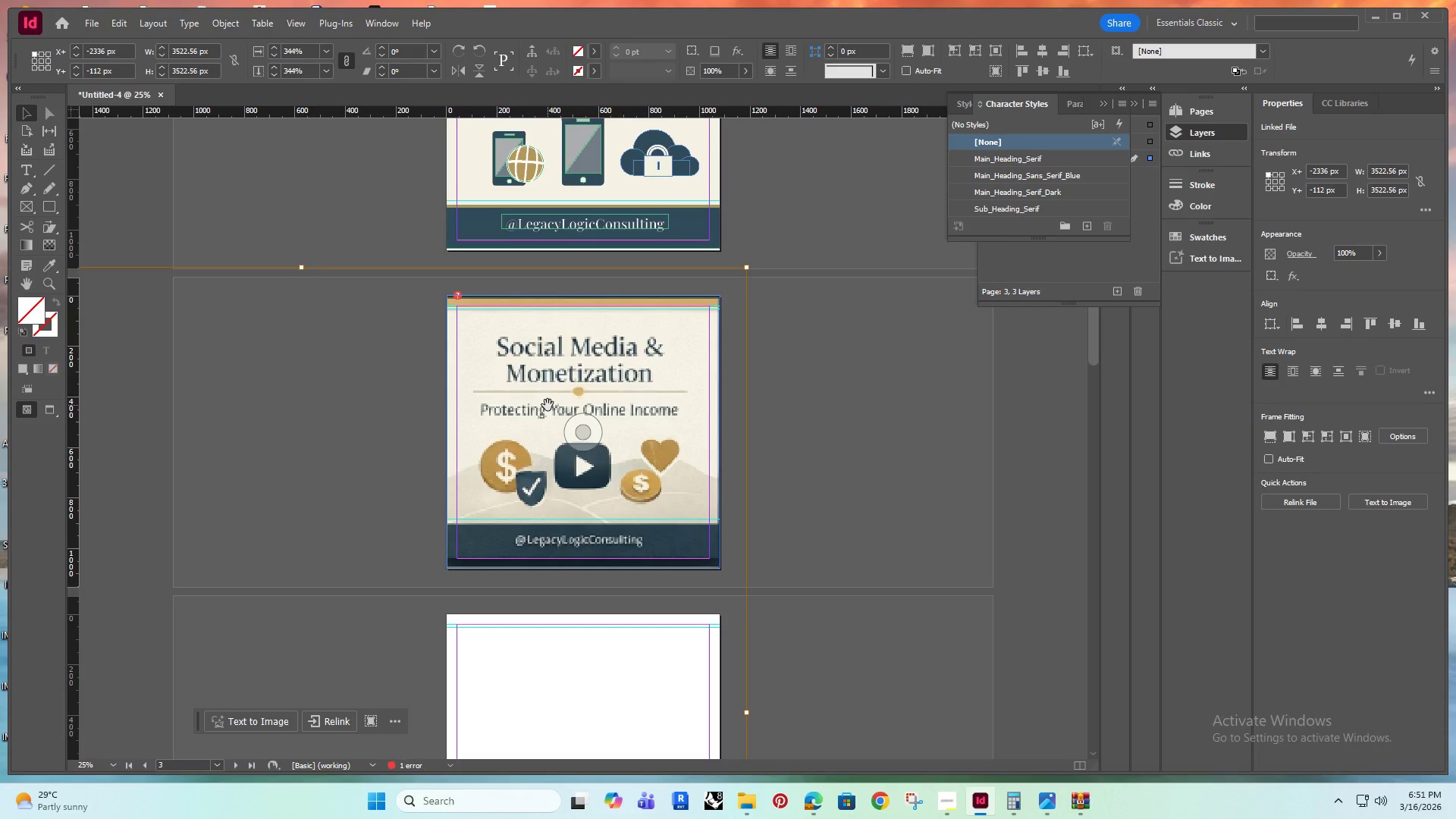 
key(ArrowLeft)
 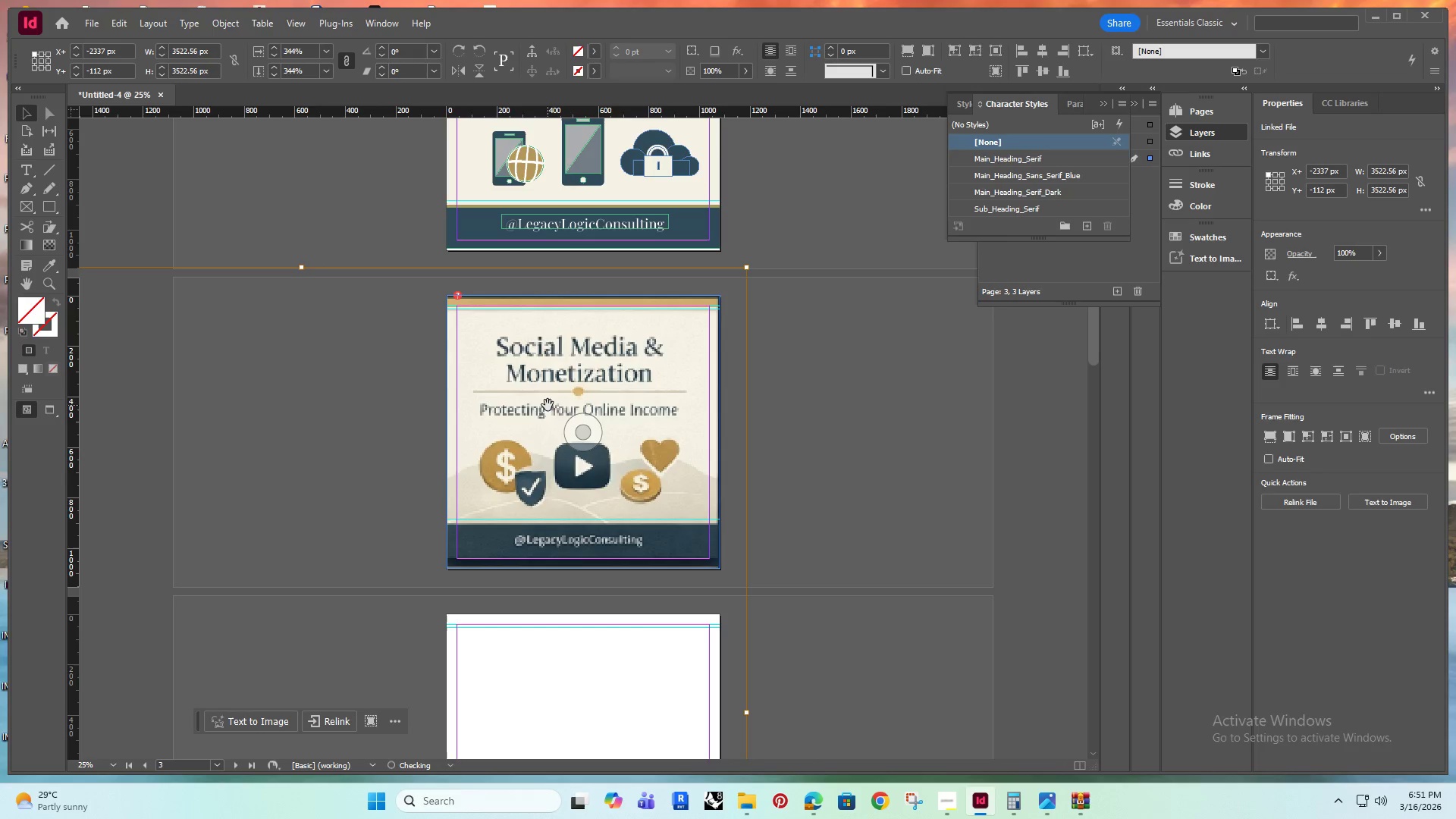 
key(ArrowRight)
 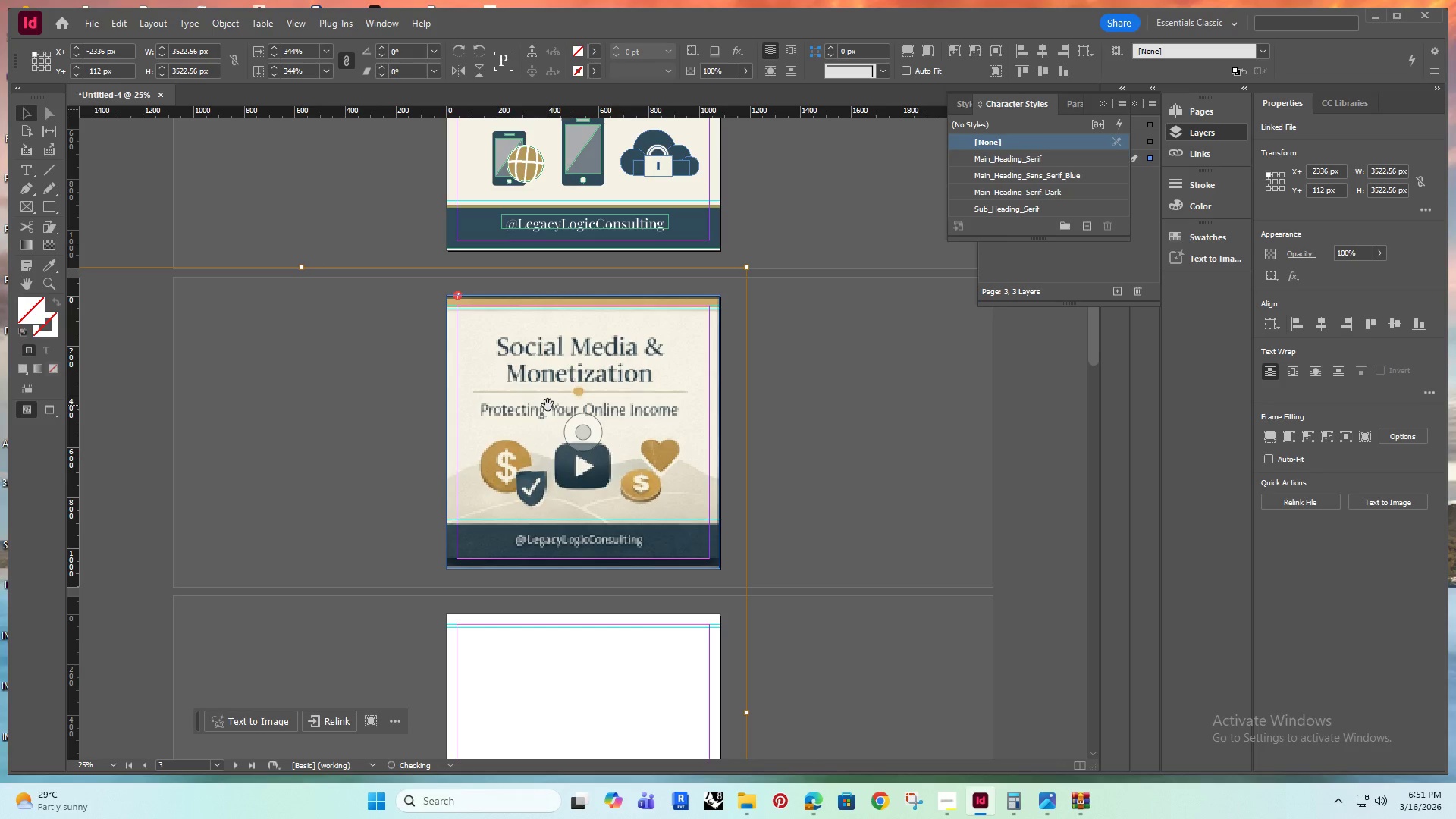 
key(ArrowRight)
 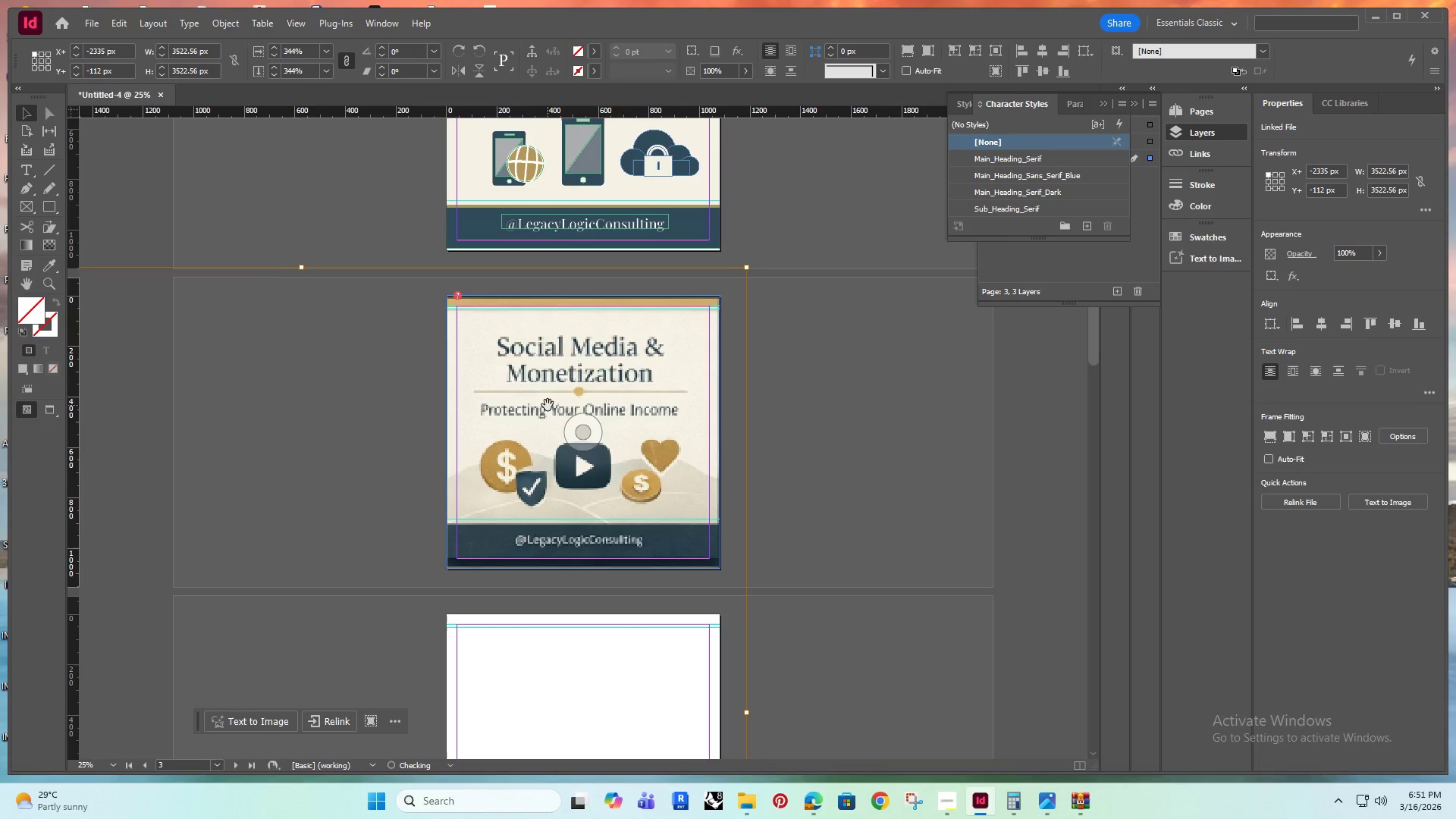 
key(ArrowRight)
 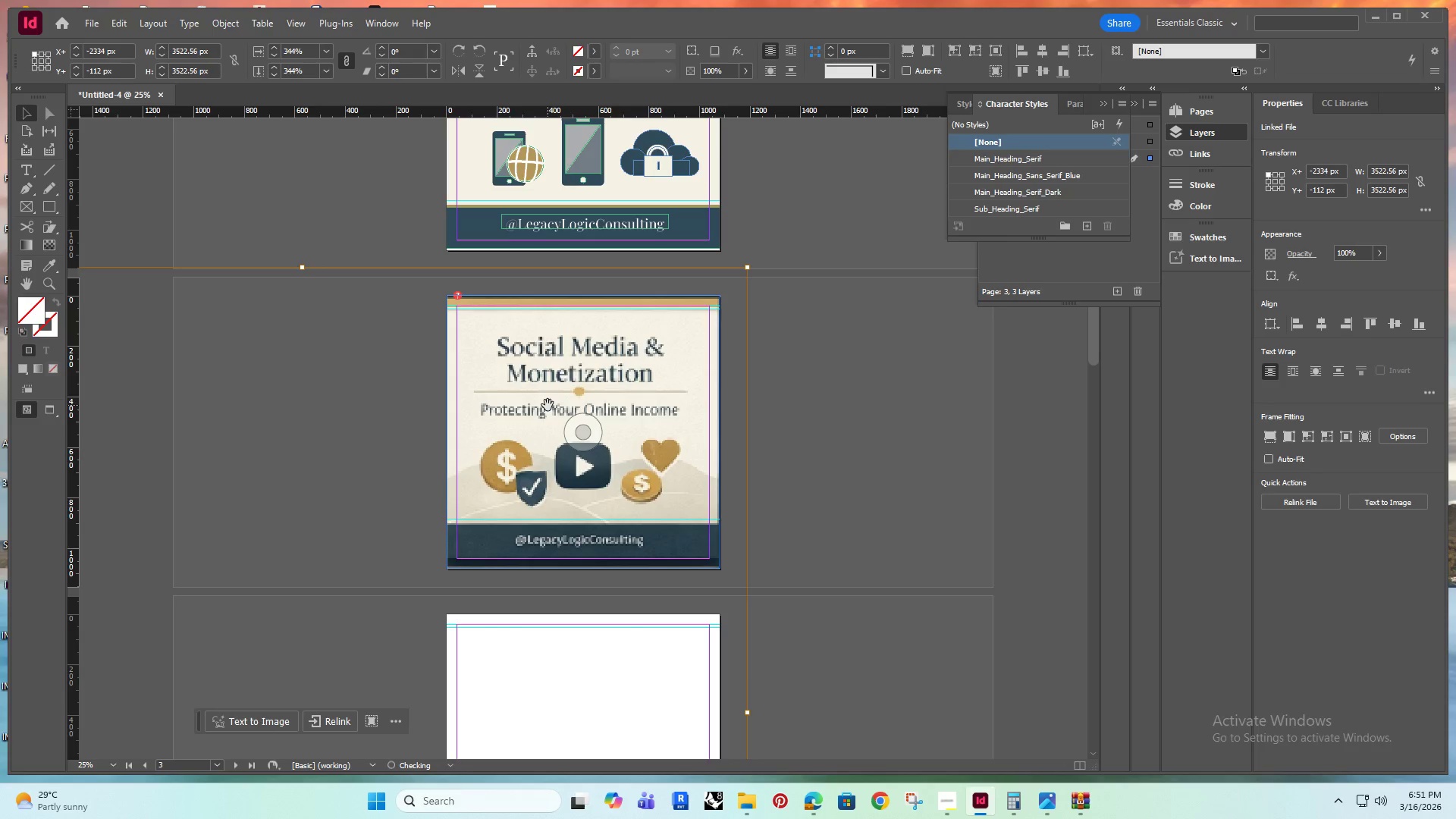 
key(ArrowRight)
 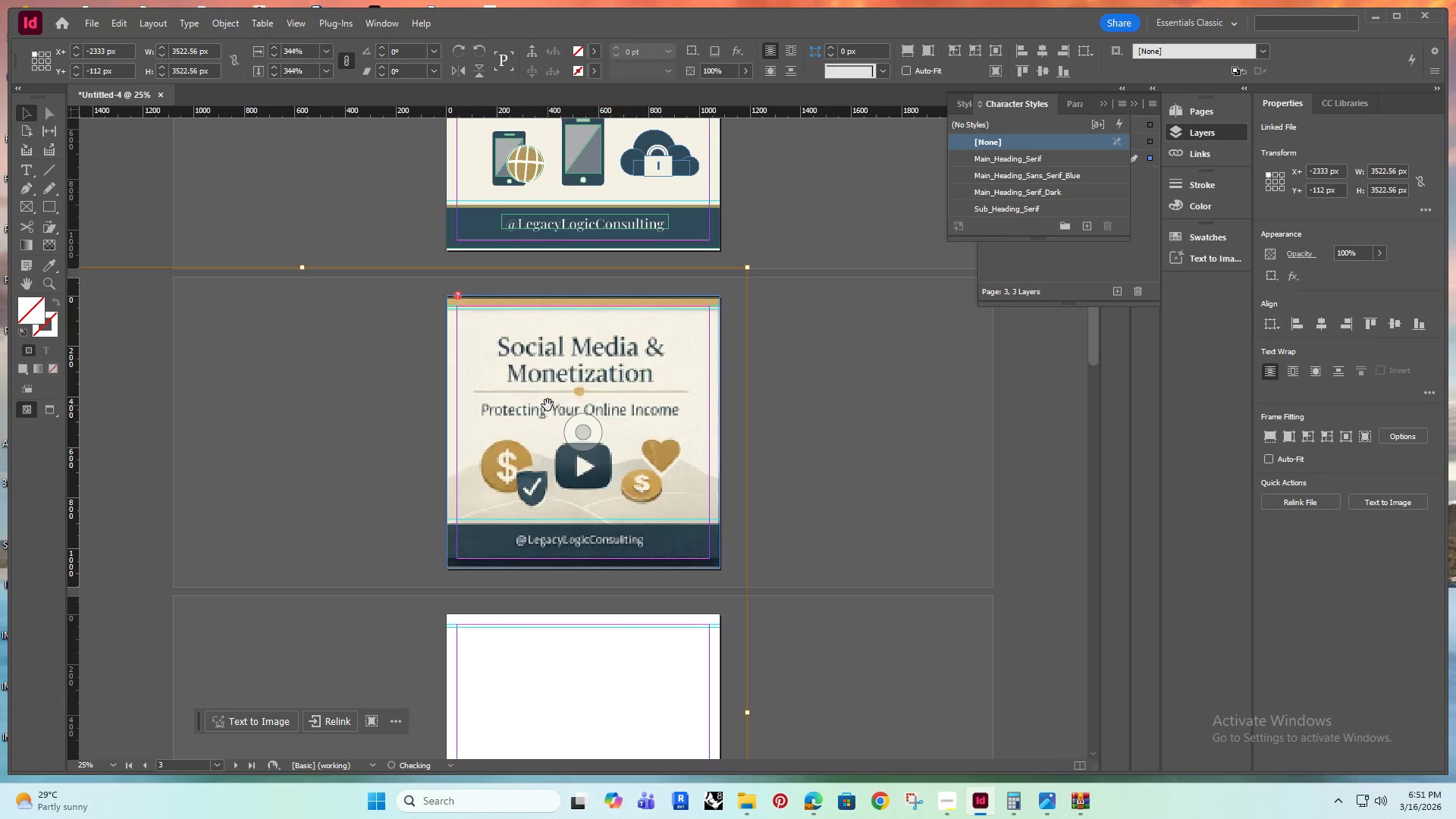 
key(ArrowRight)
 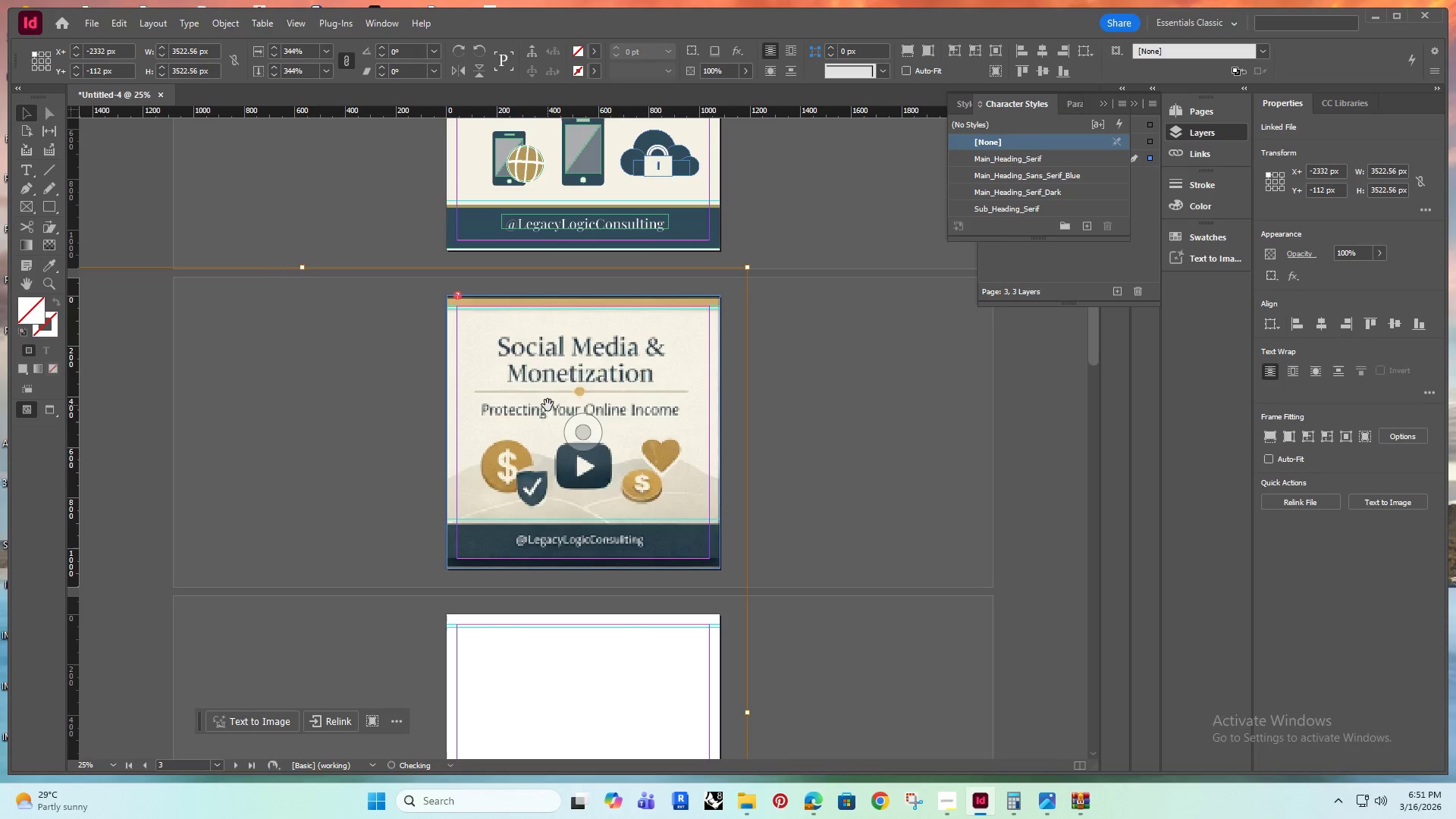 
key(ArrowRight)
 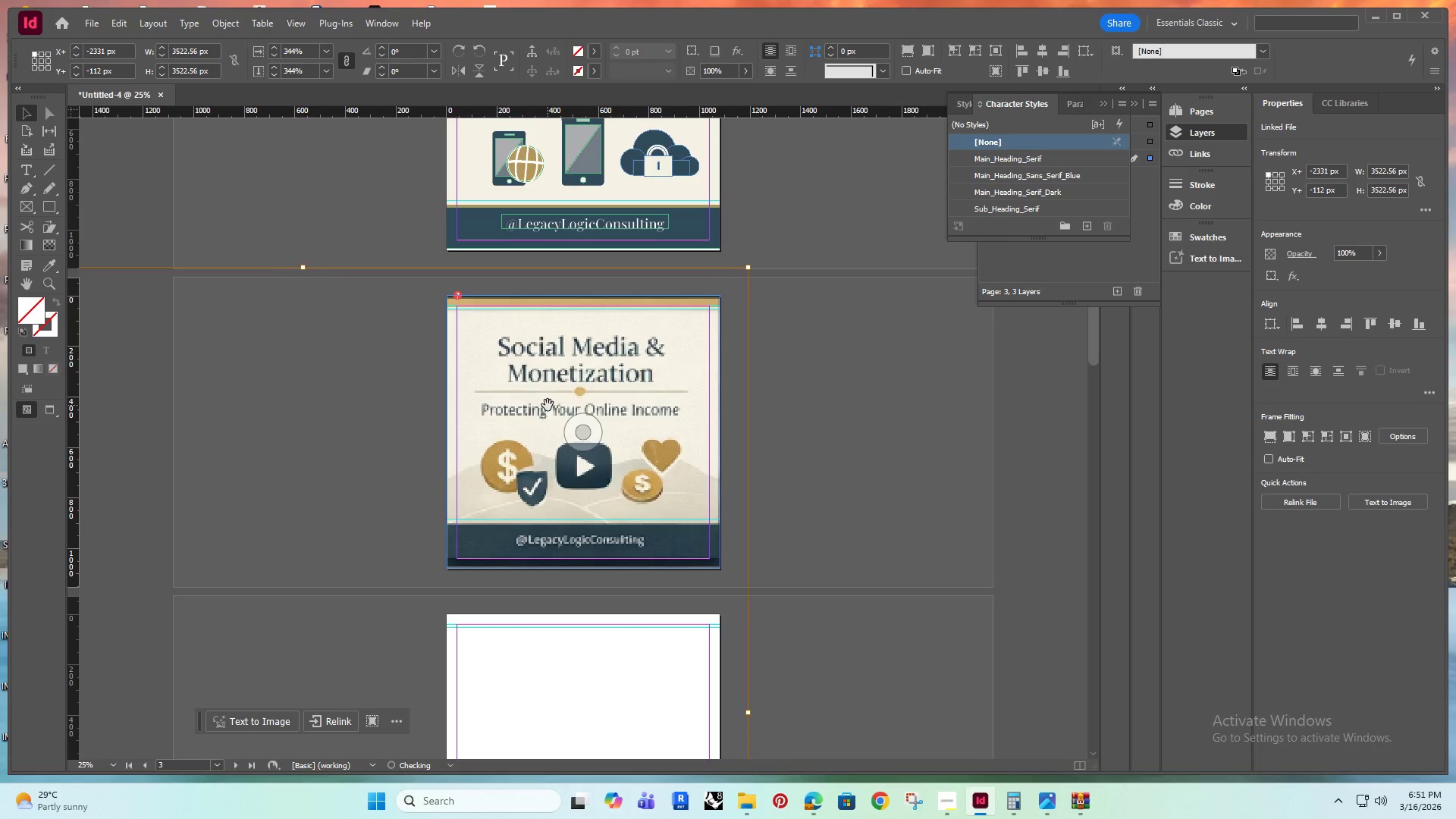 
key(ArrowRight)
 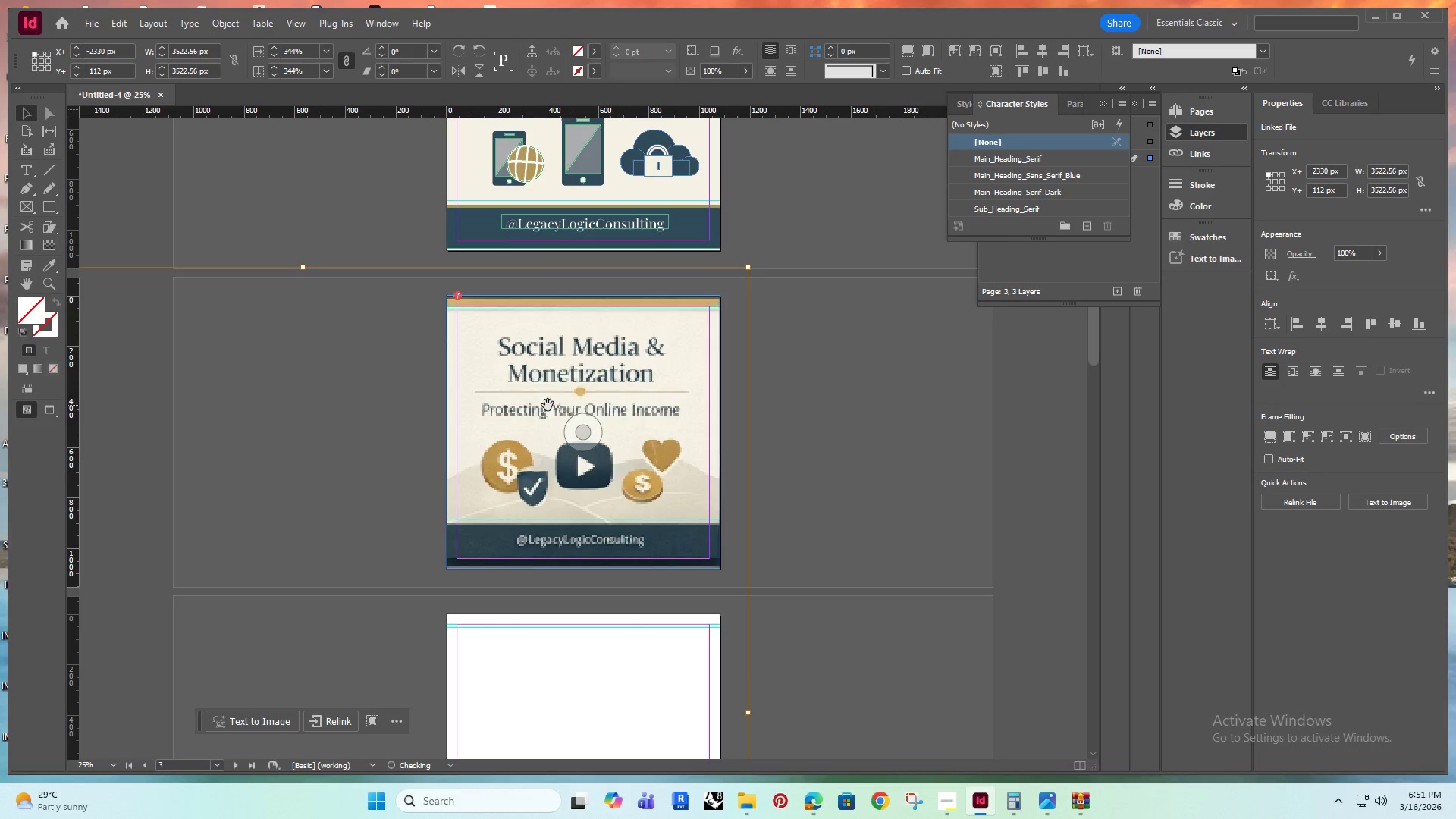 
key(ArrowRight)
 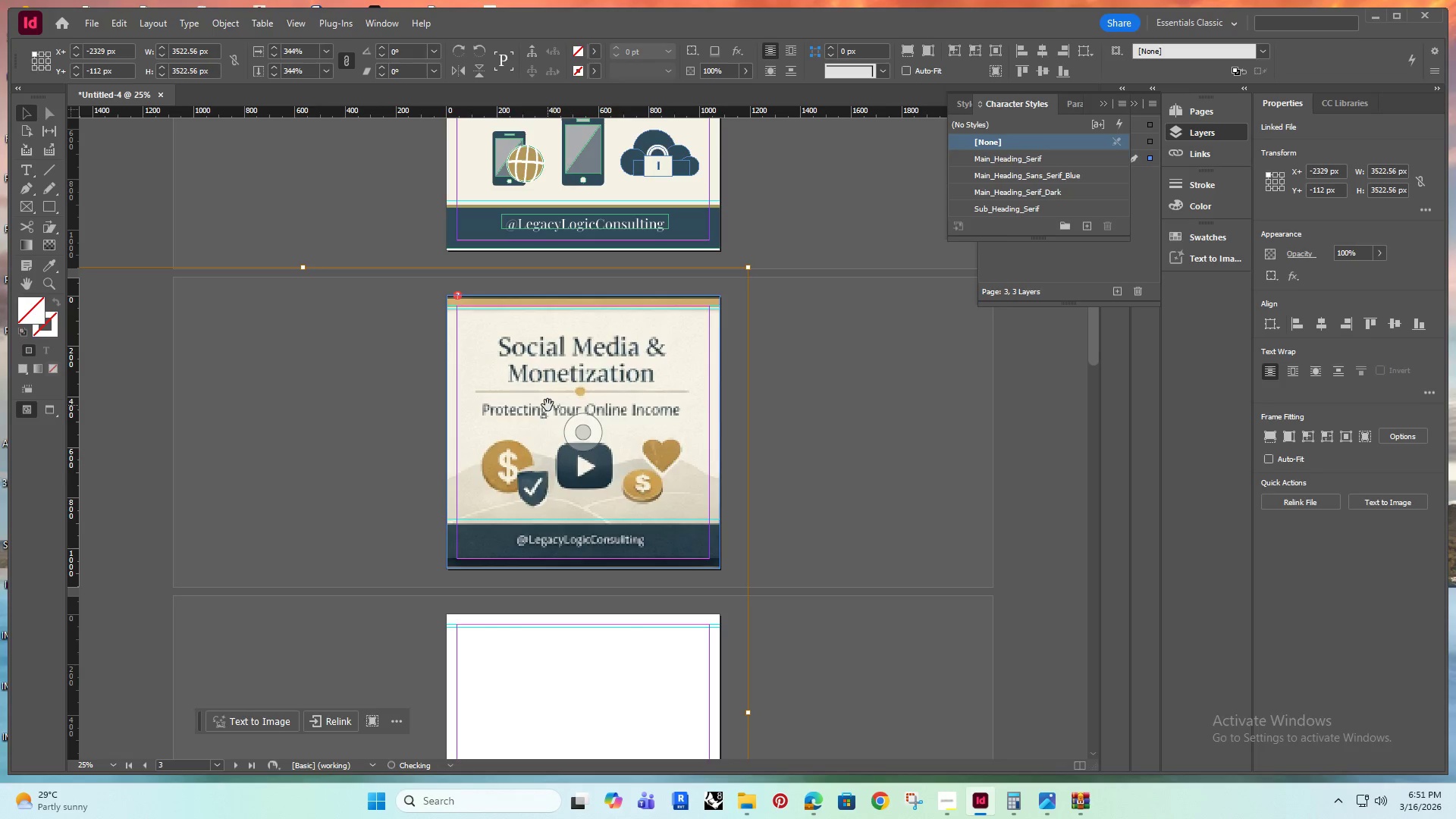 
key(ArrowRight)
 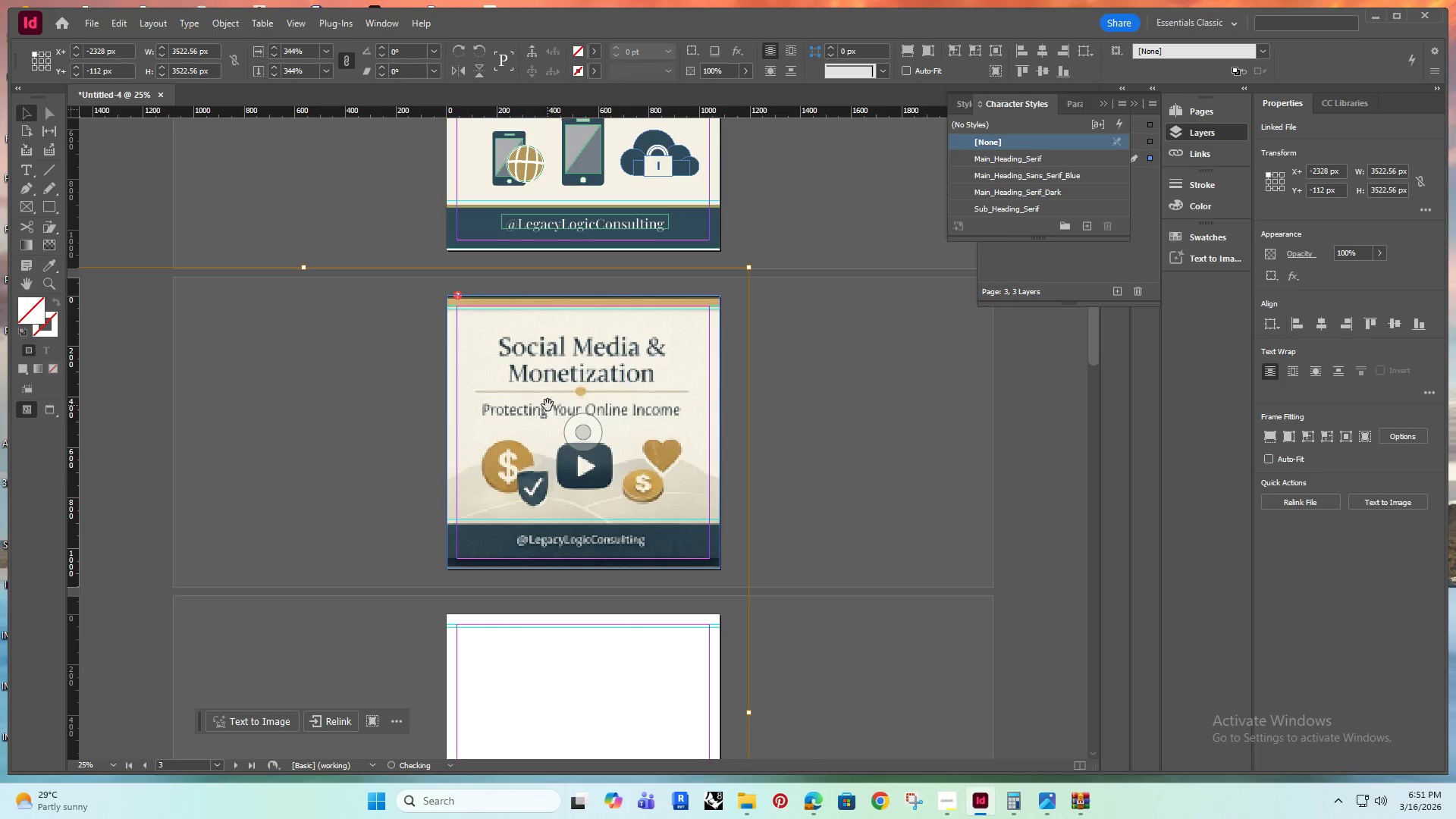 
key(ArrowRight)
 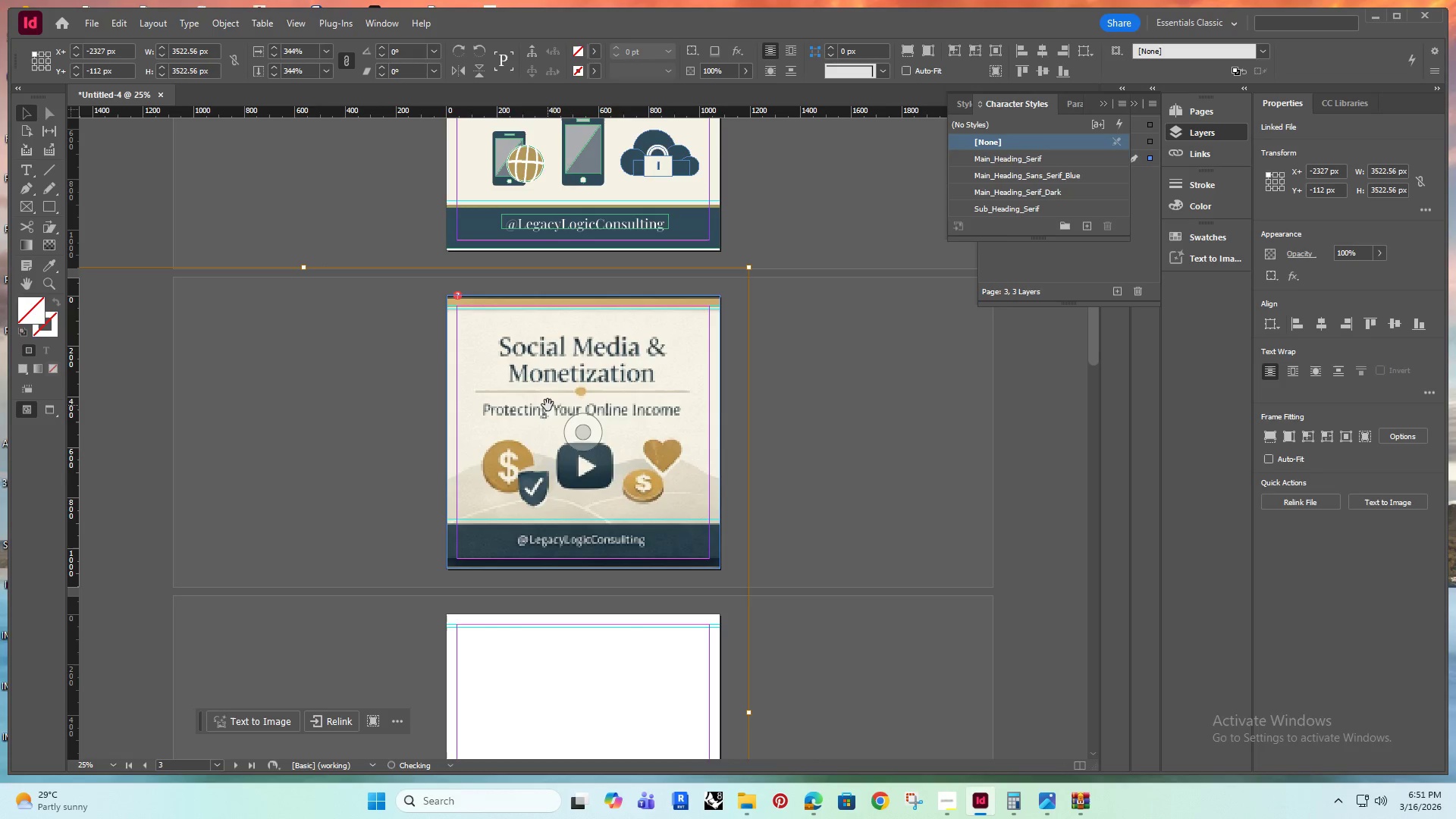 
key(ArrowRight)
 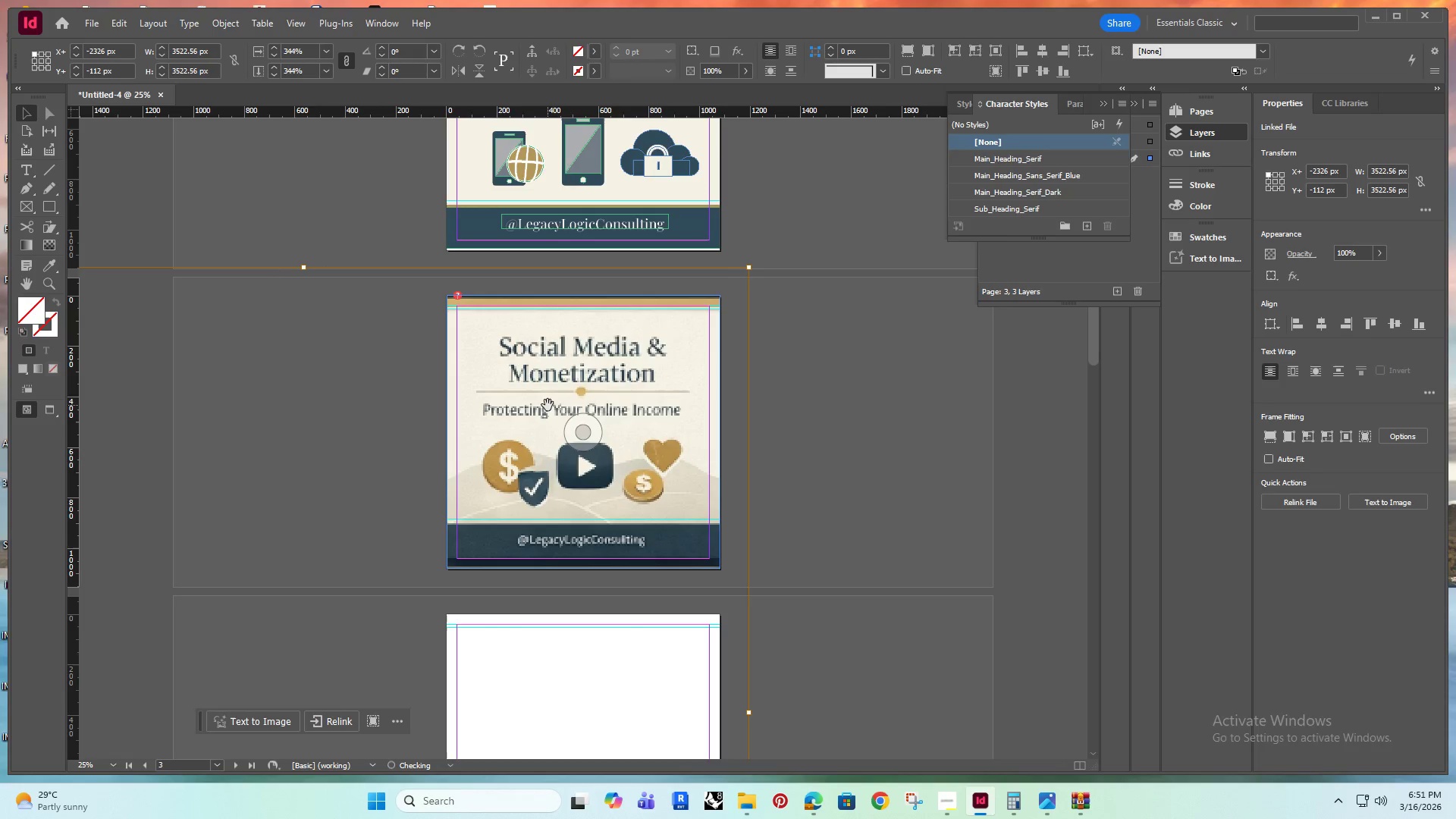 
key(ArrowRight)
 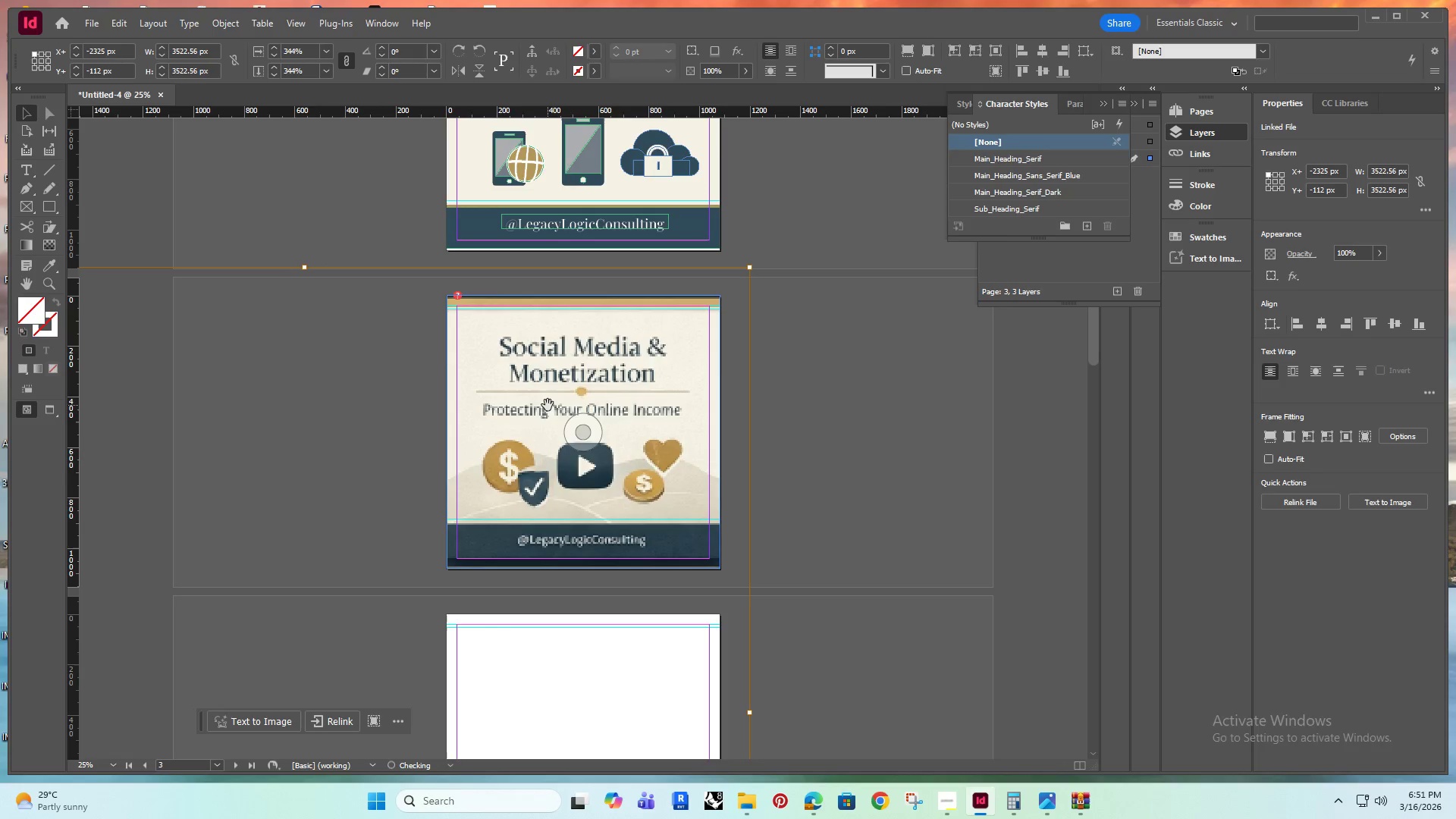 
key(ArrowRight)
 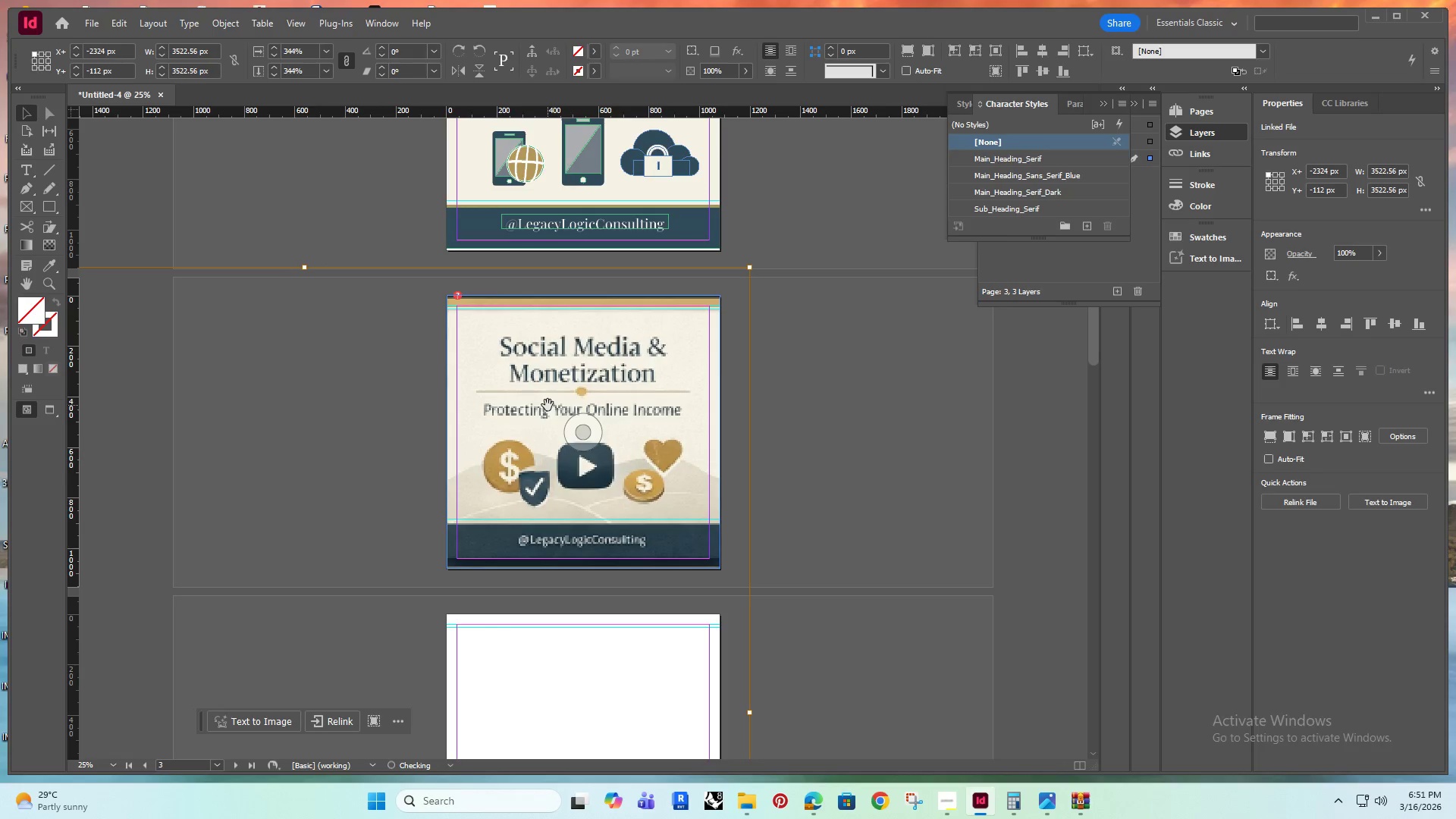 
key(ArrowRight)
 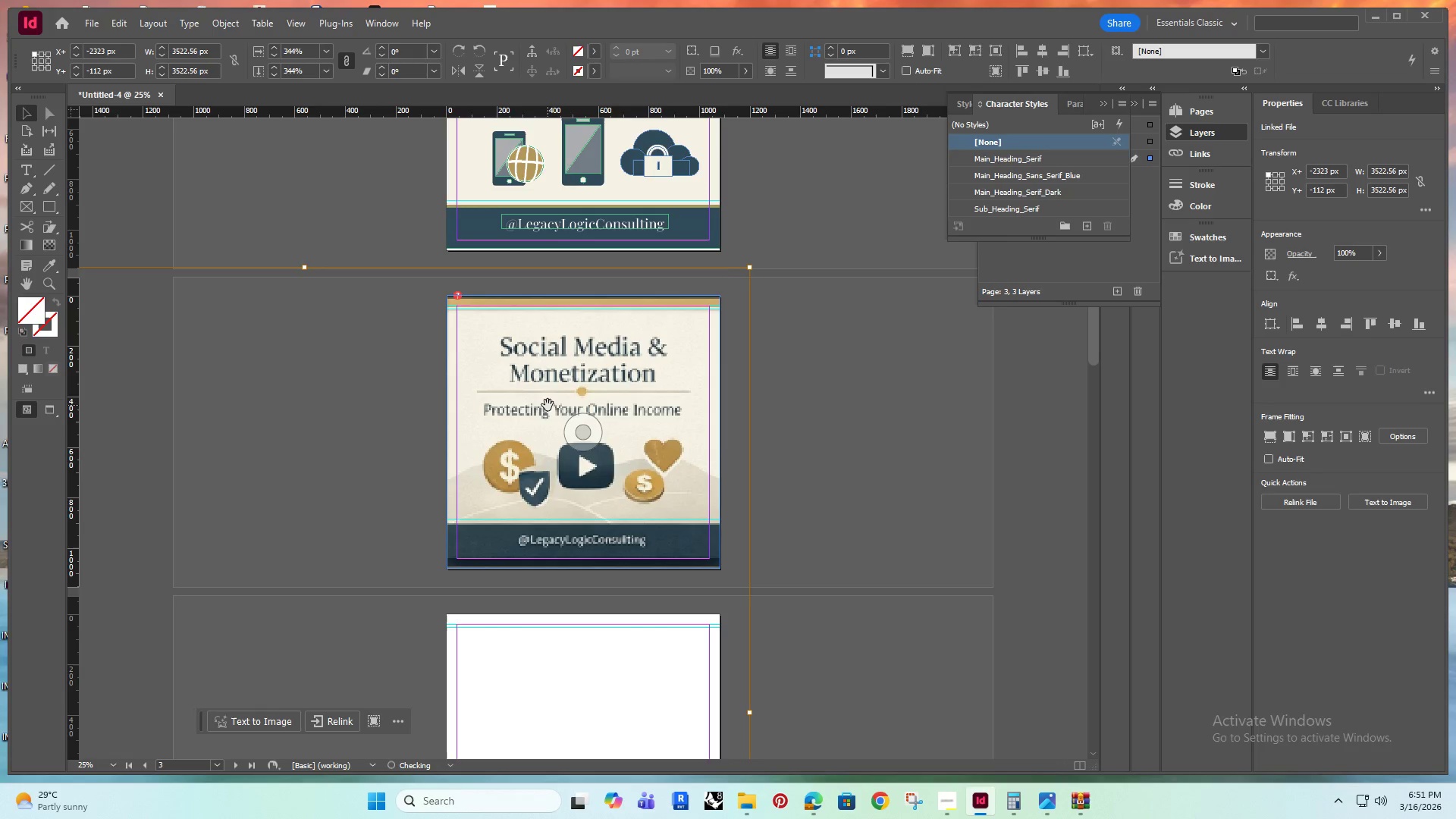 
key(ArrowRight)
 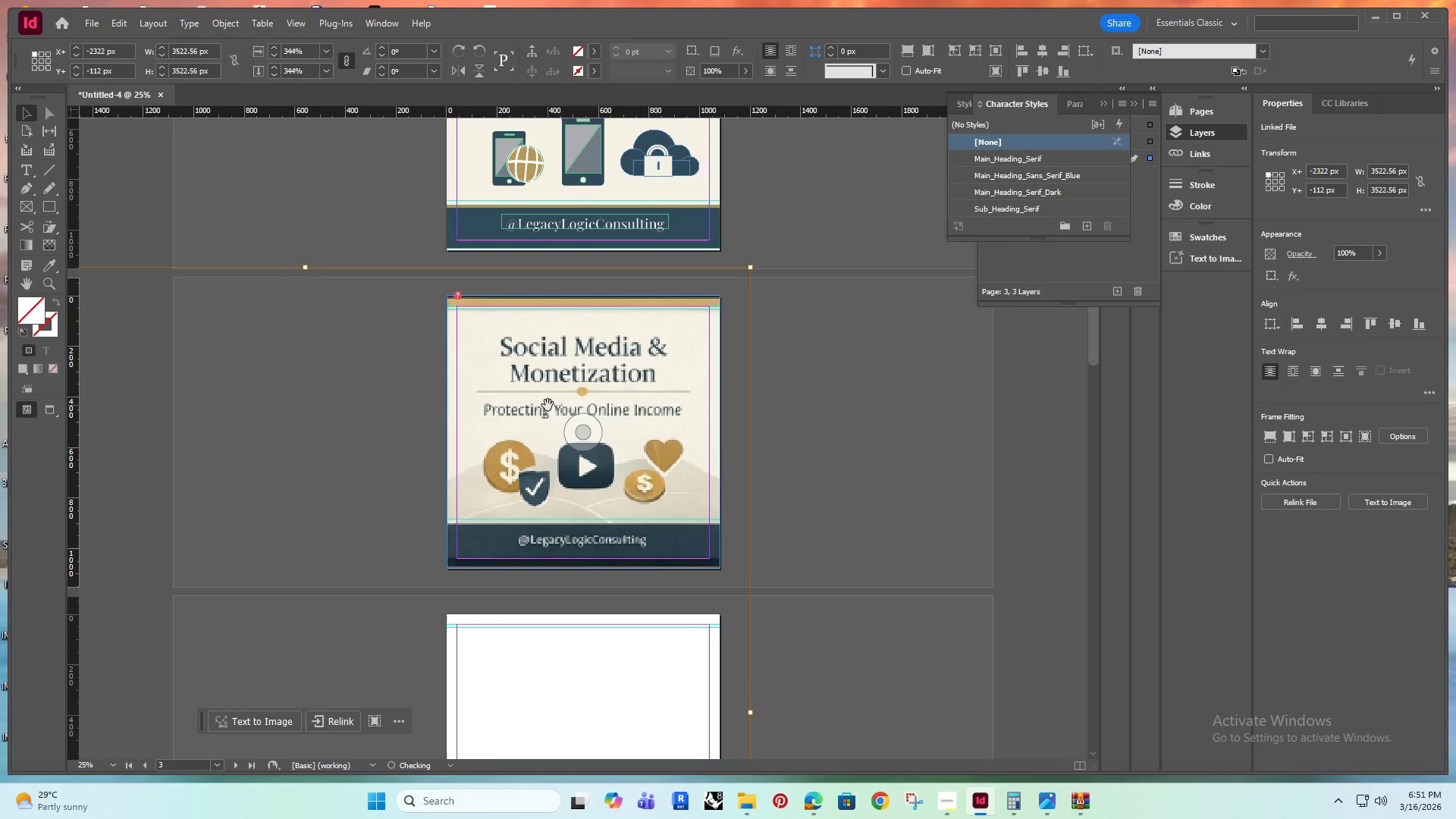 
key(ArrowRight)
 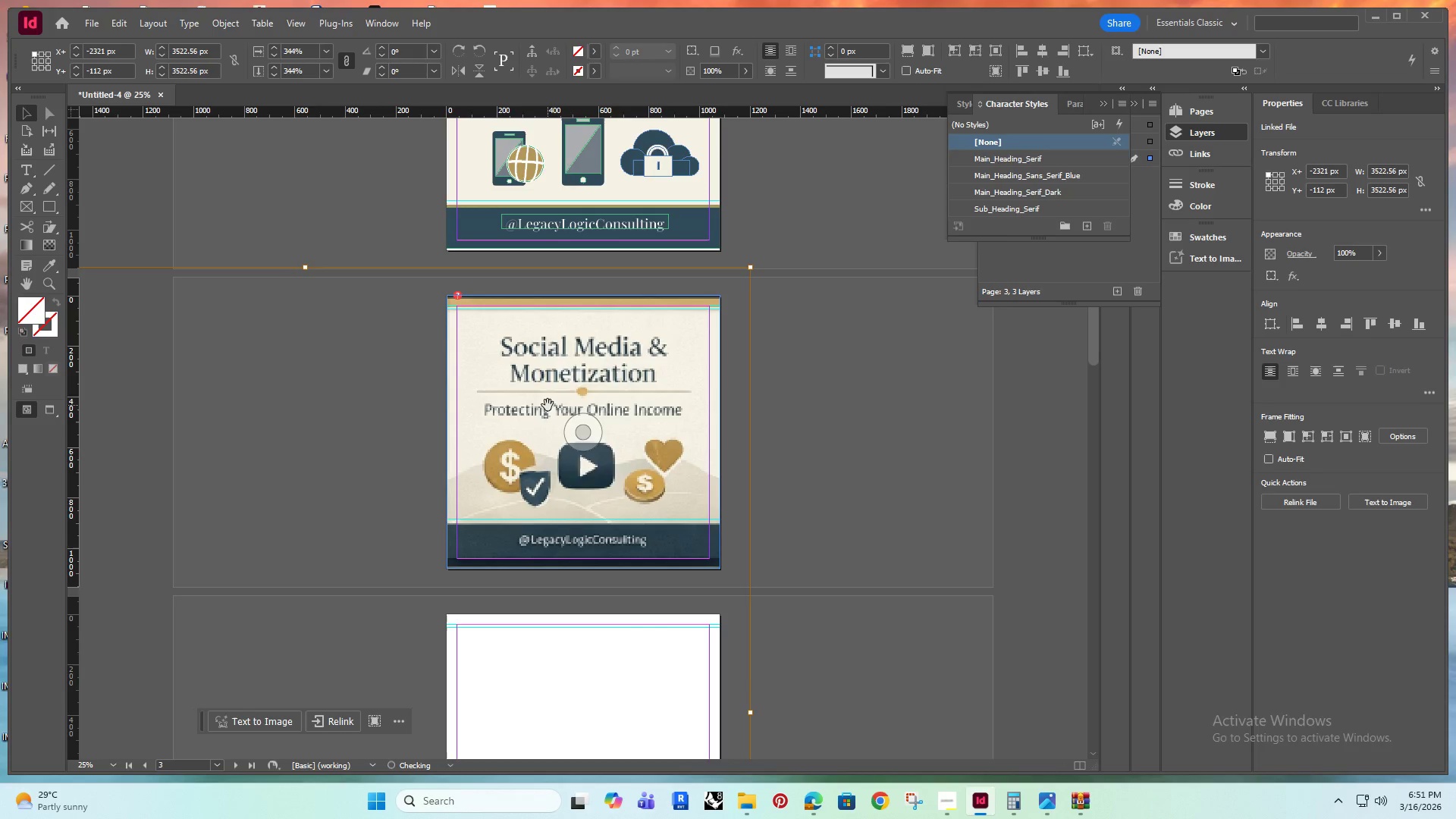 
key(ArrowRight)
 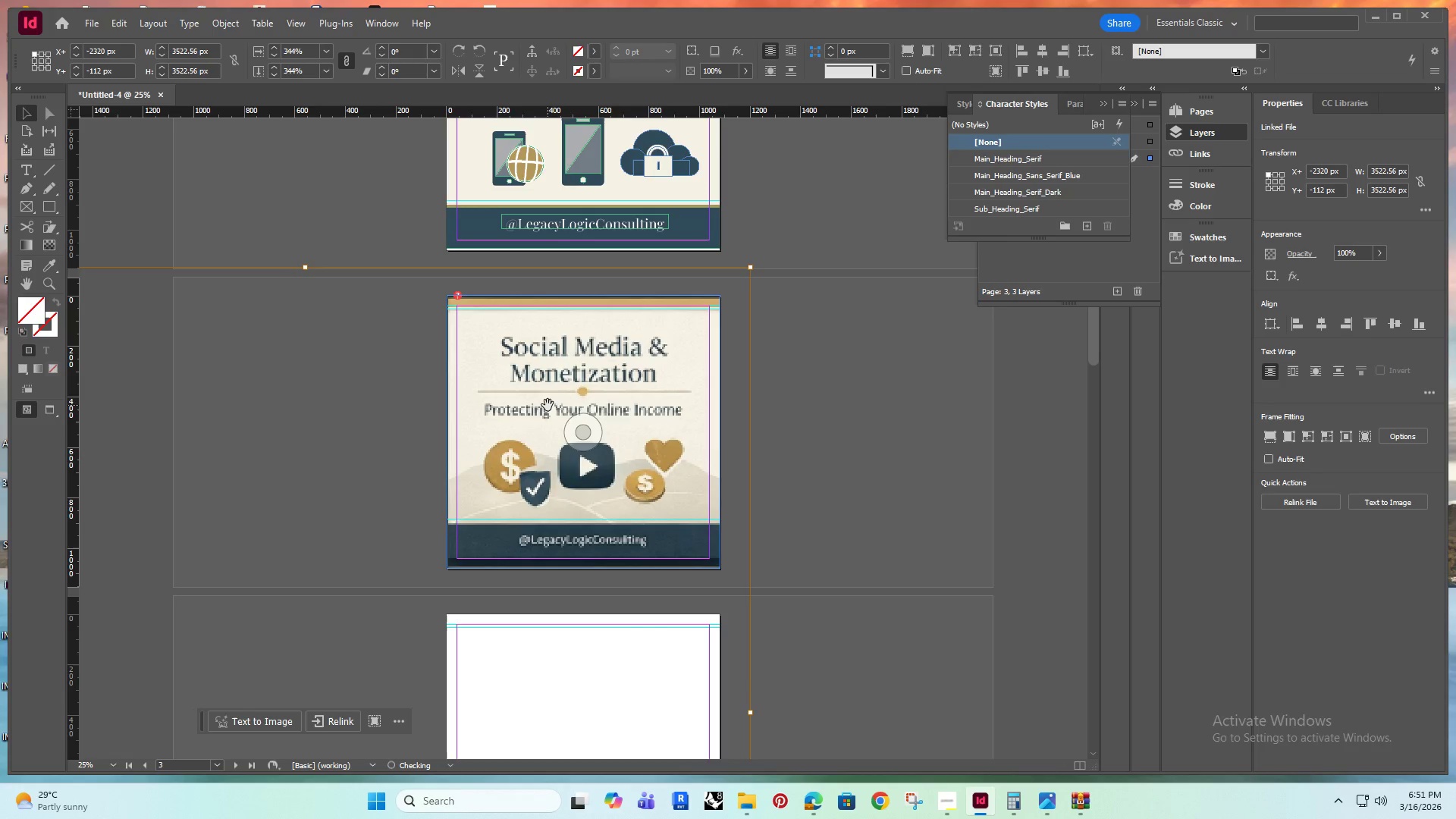 
key(ArrowLeft)
 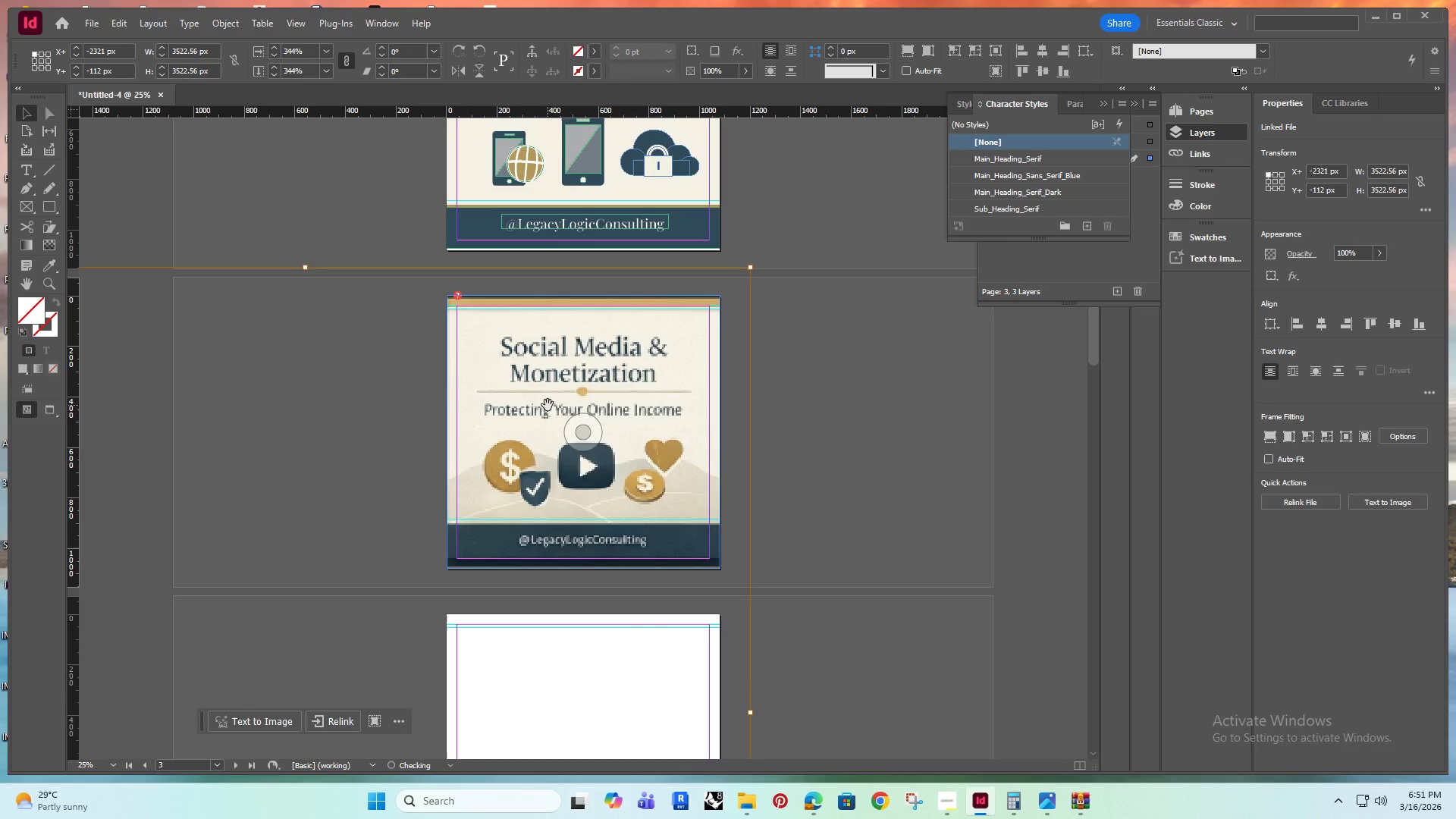 
key(ArrowRight)
 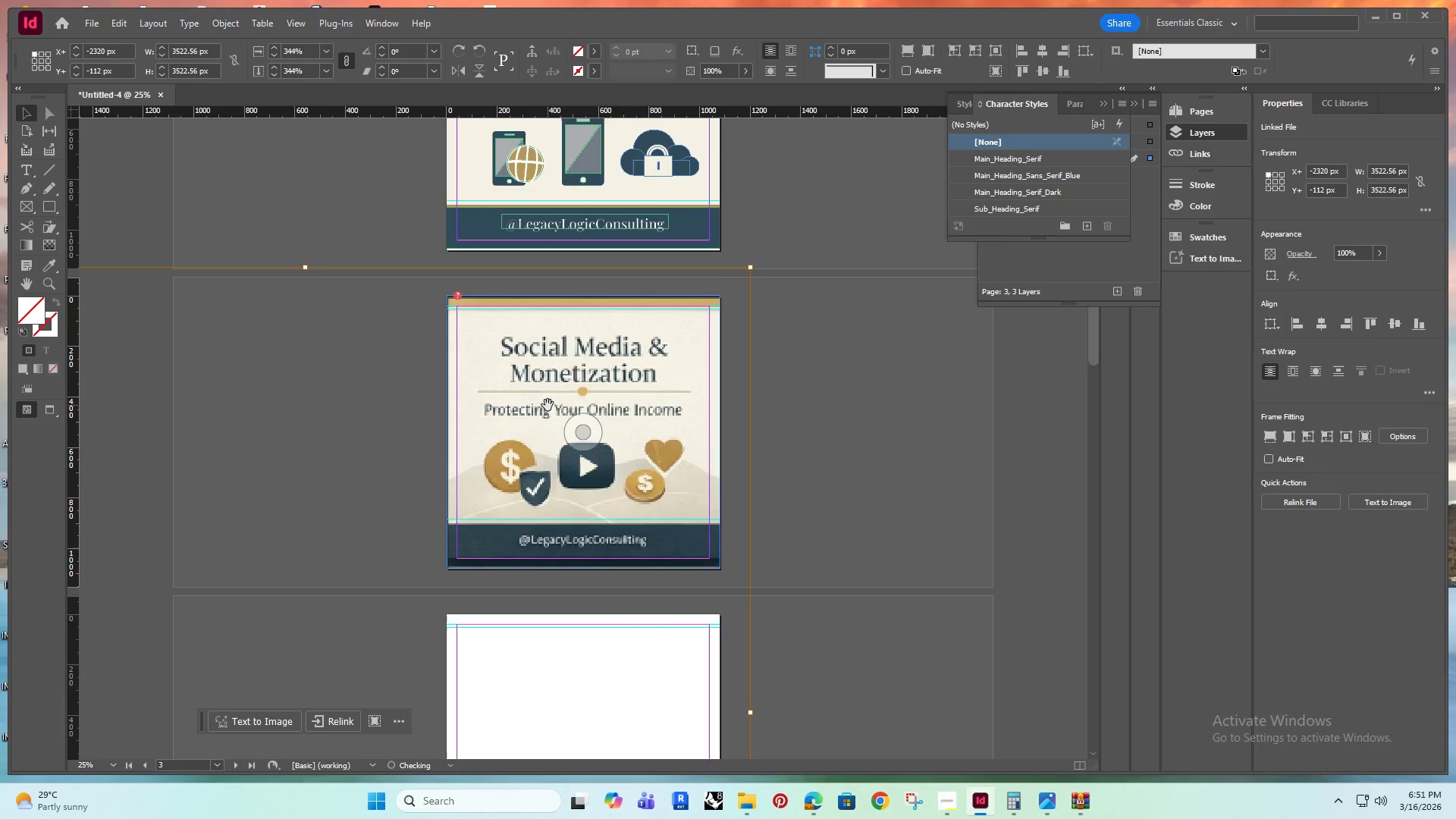 
key(ArrowRight)
 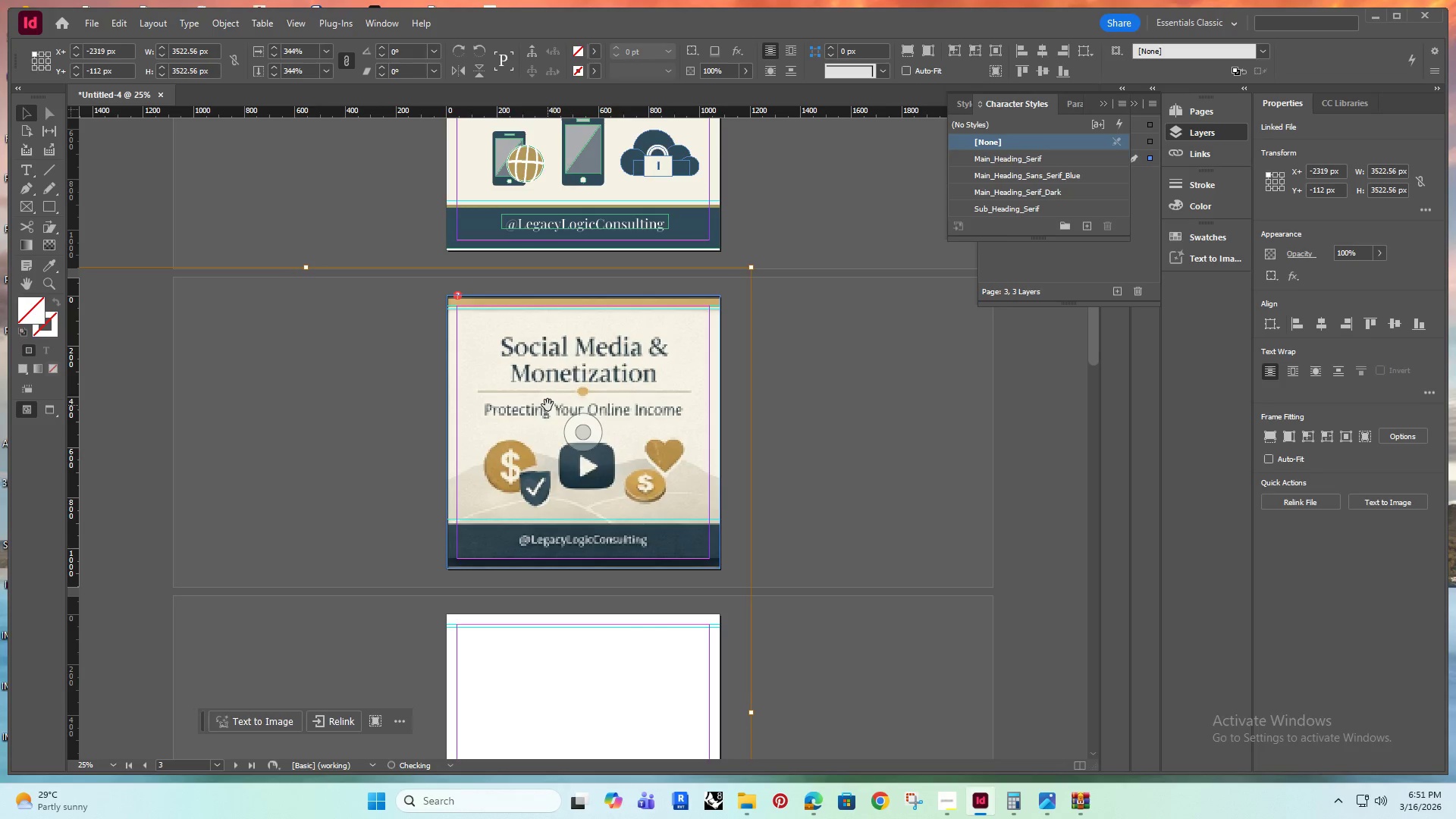 
key(ArrowRight)
 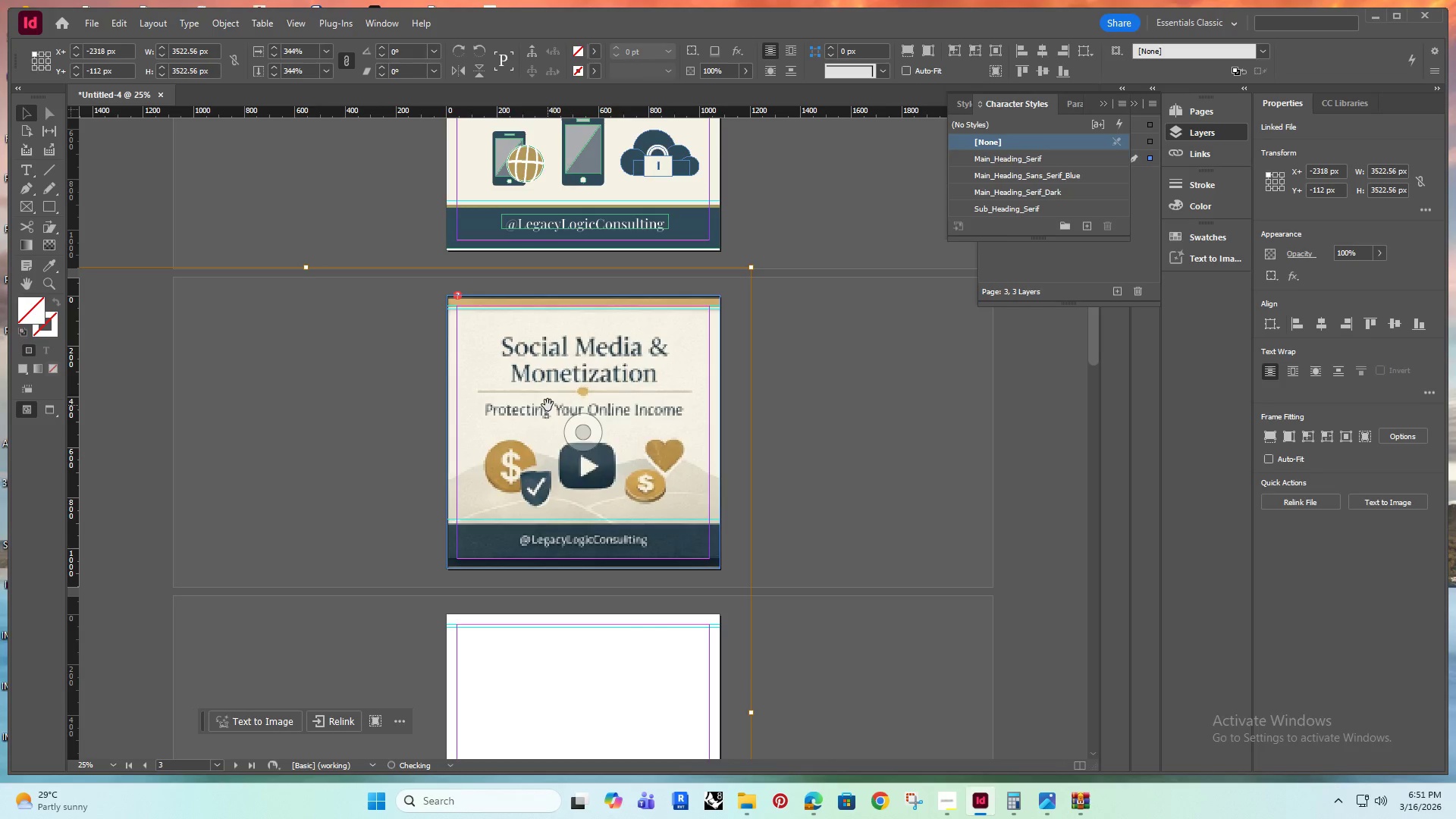 
hold_key(key=ArrowRight, duration=0.91)
 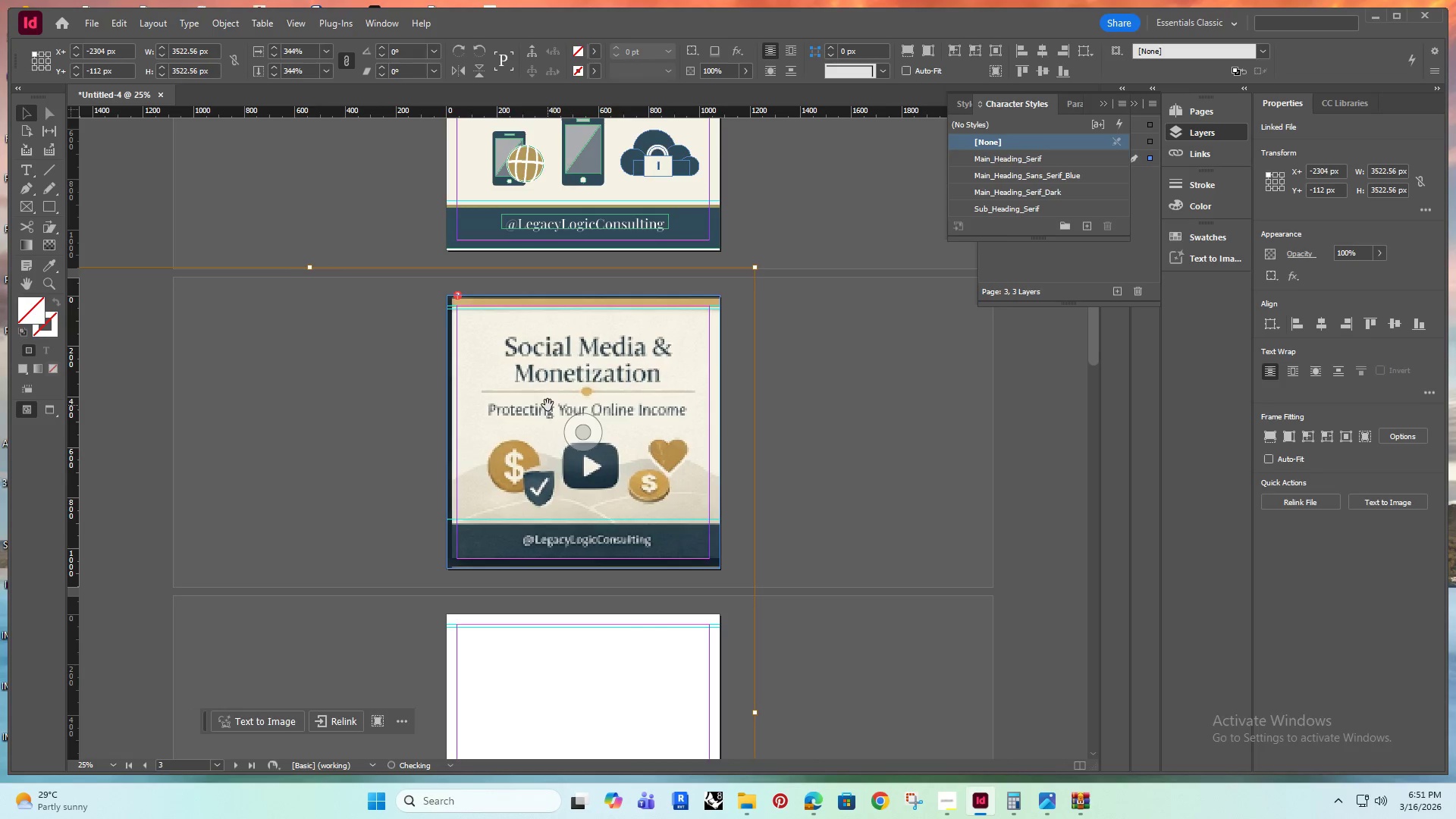 
key(ArrowRight)
 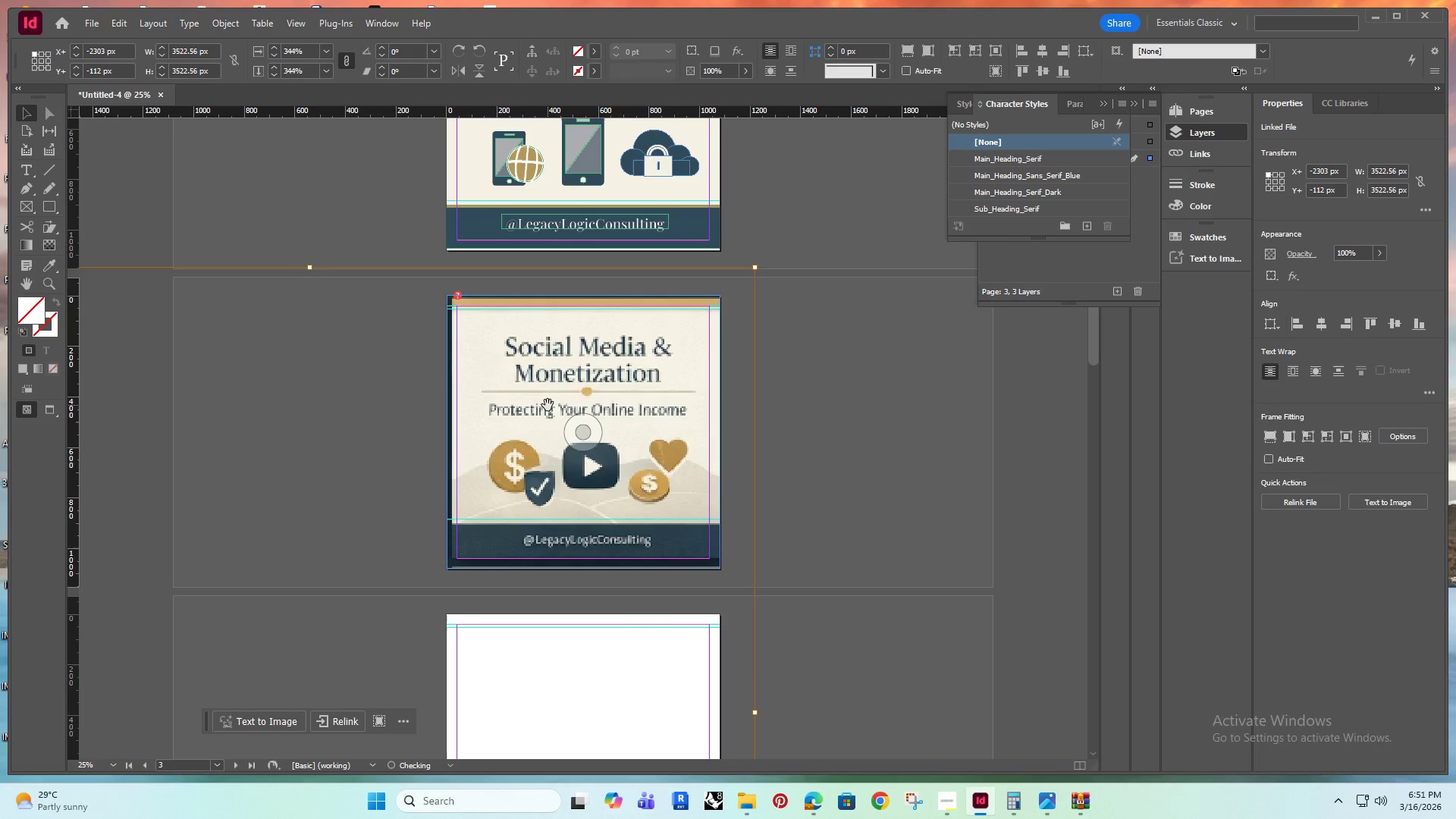 
hold_key(key=ArrowLeft, duration=1.09)
 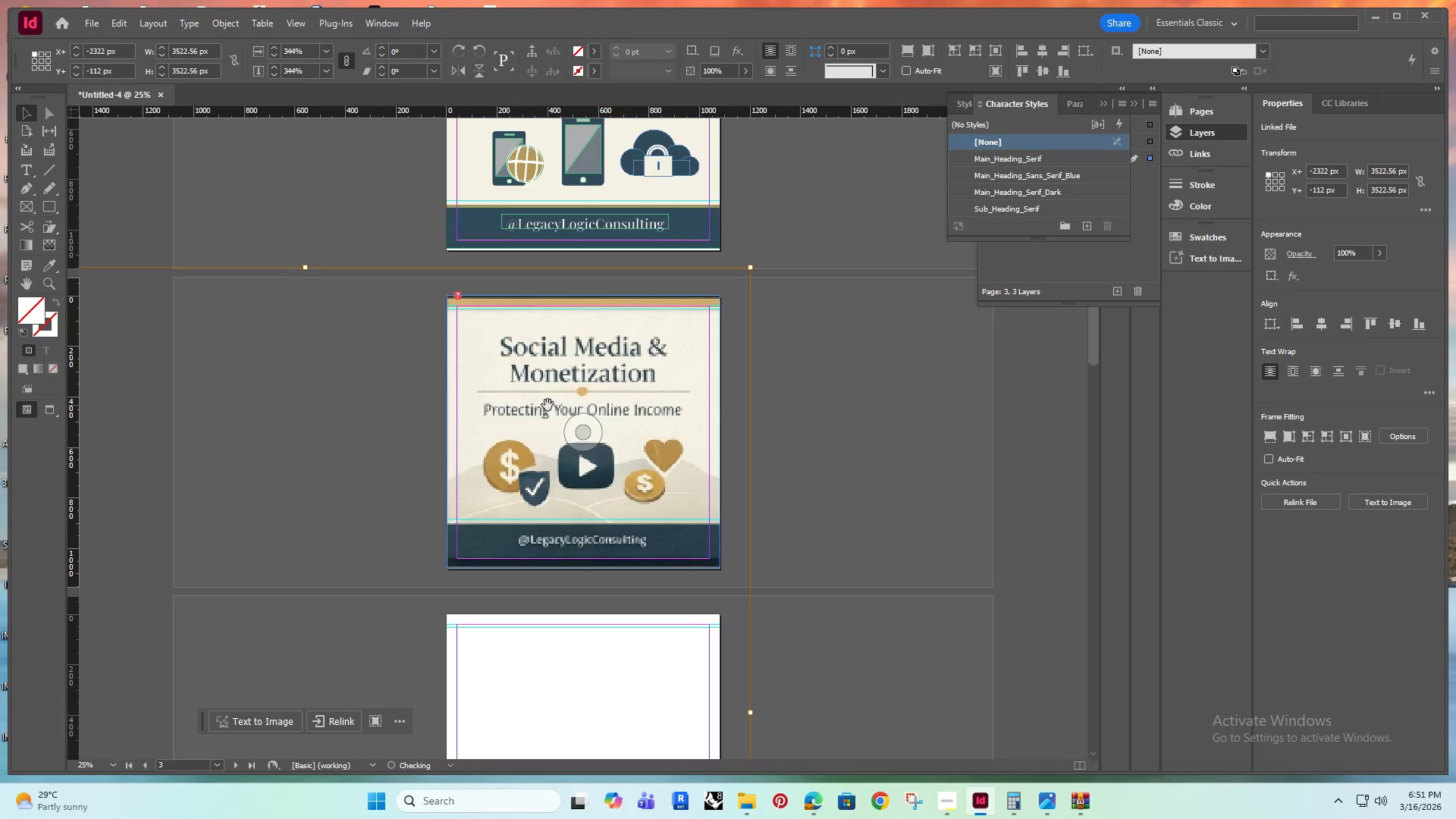 
key(ArrowLeft)
 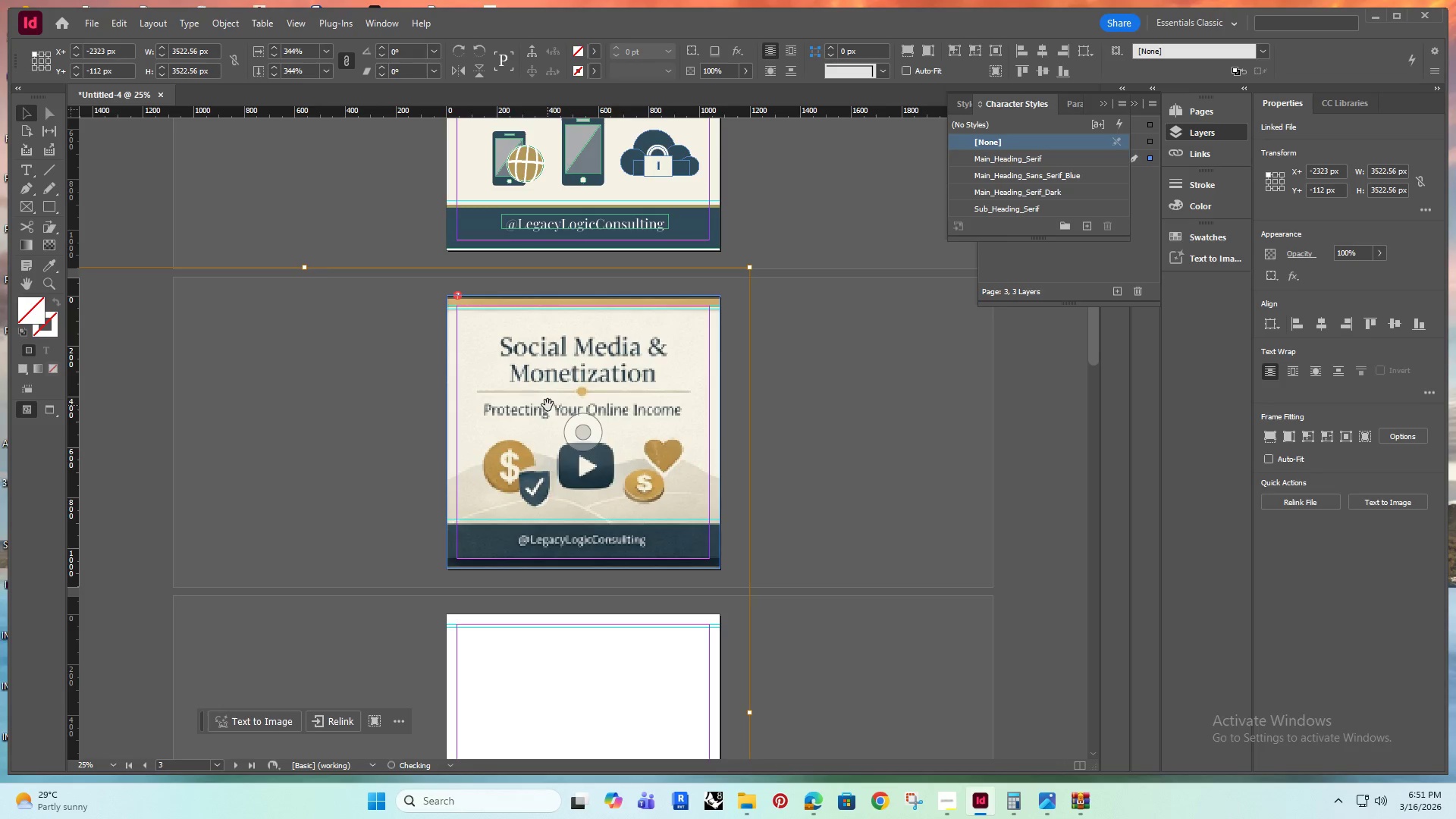 
key(ArrowLeft)
 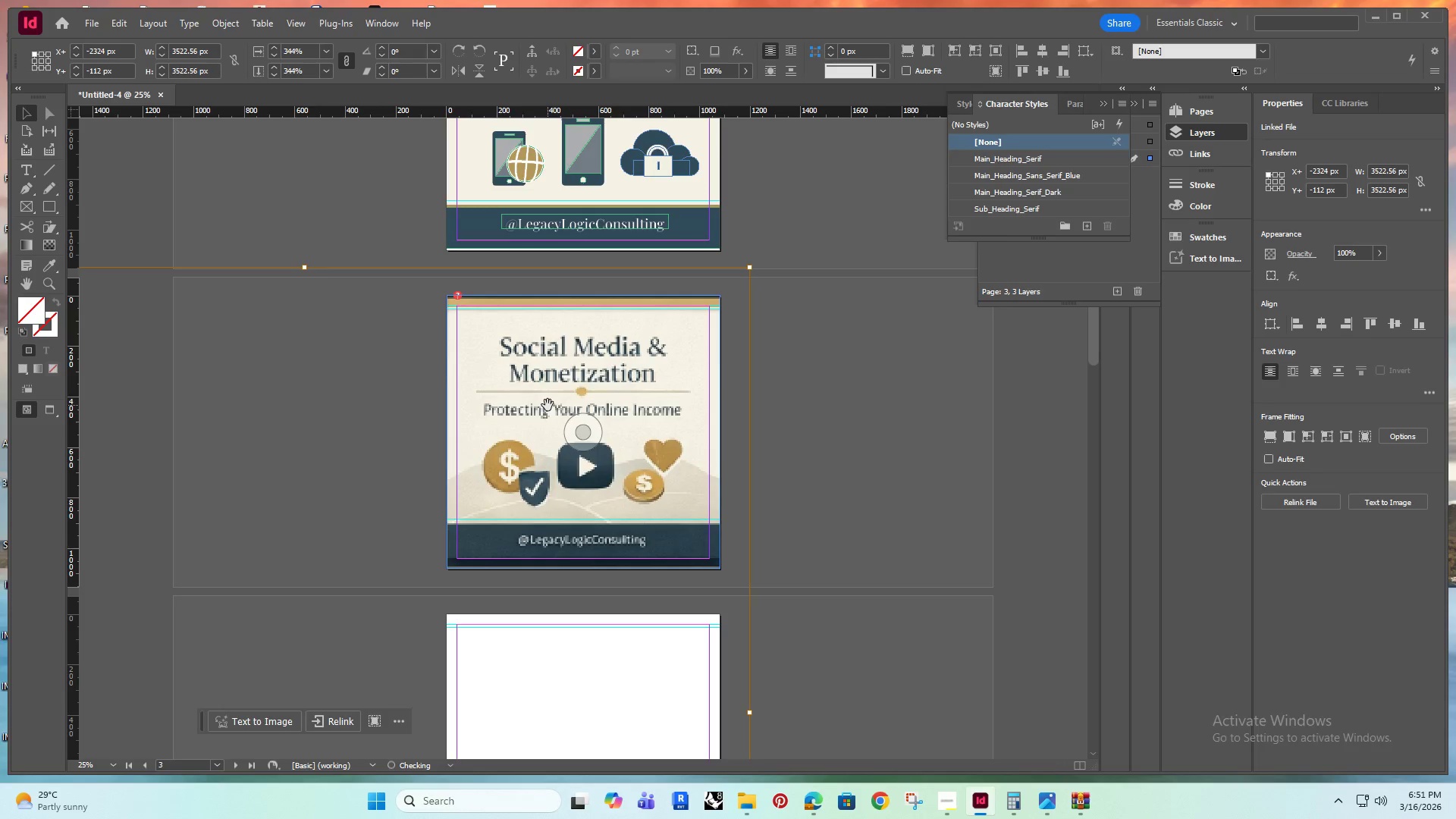 
key(ArrowLeft)
 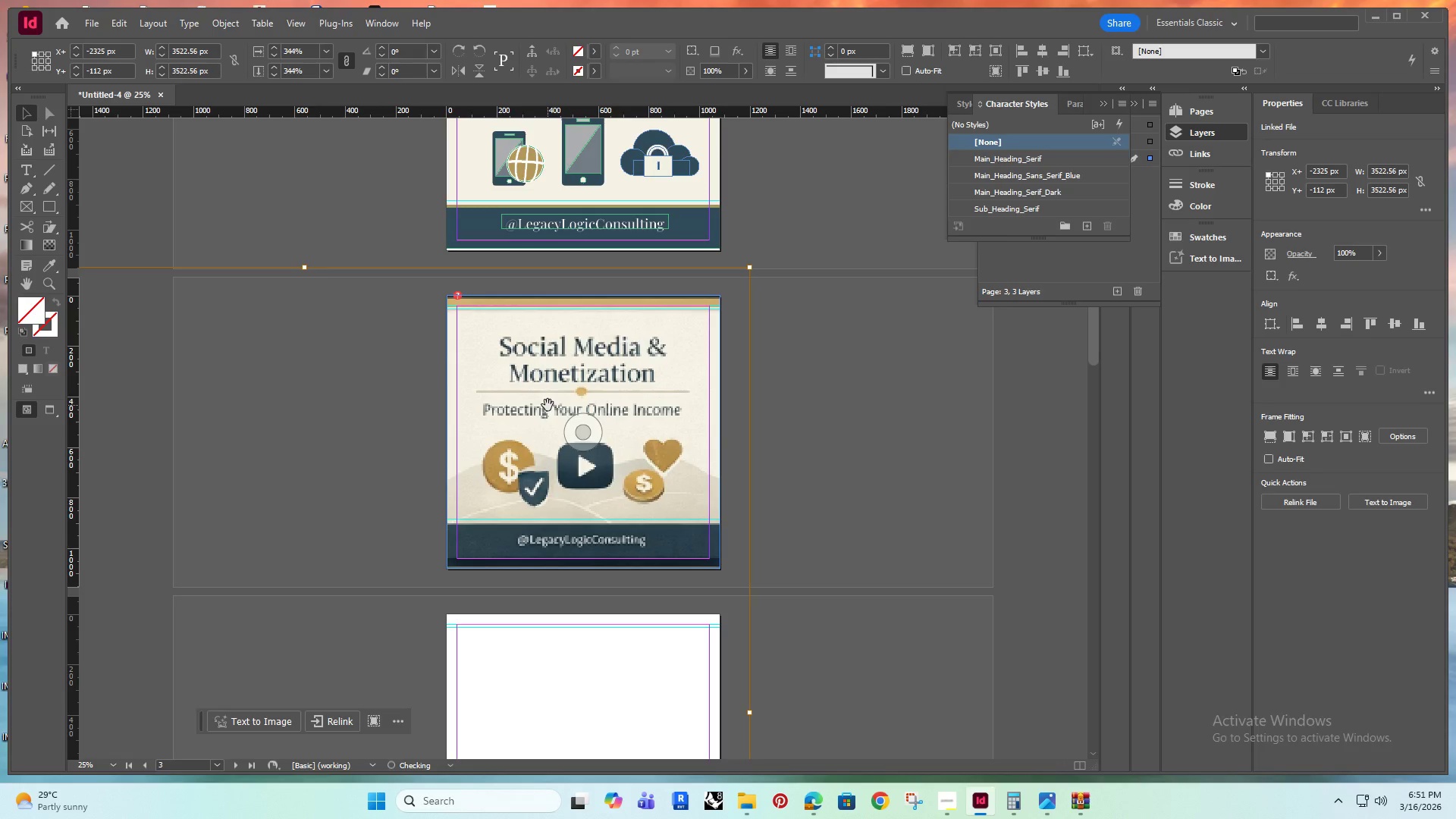 
key(ArrowRight)
 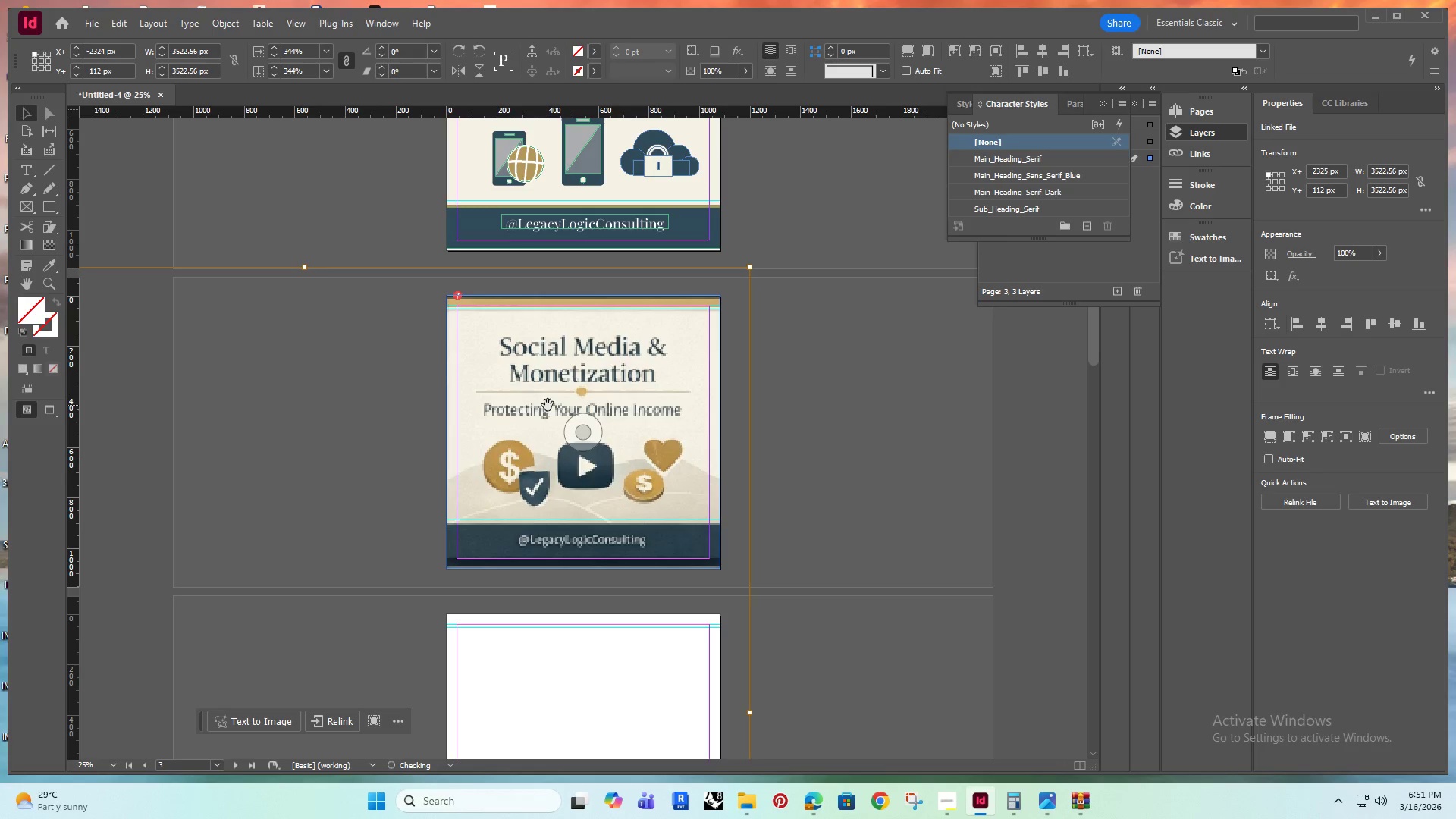 
key(ArrowLeft)
 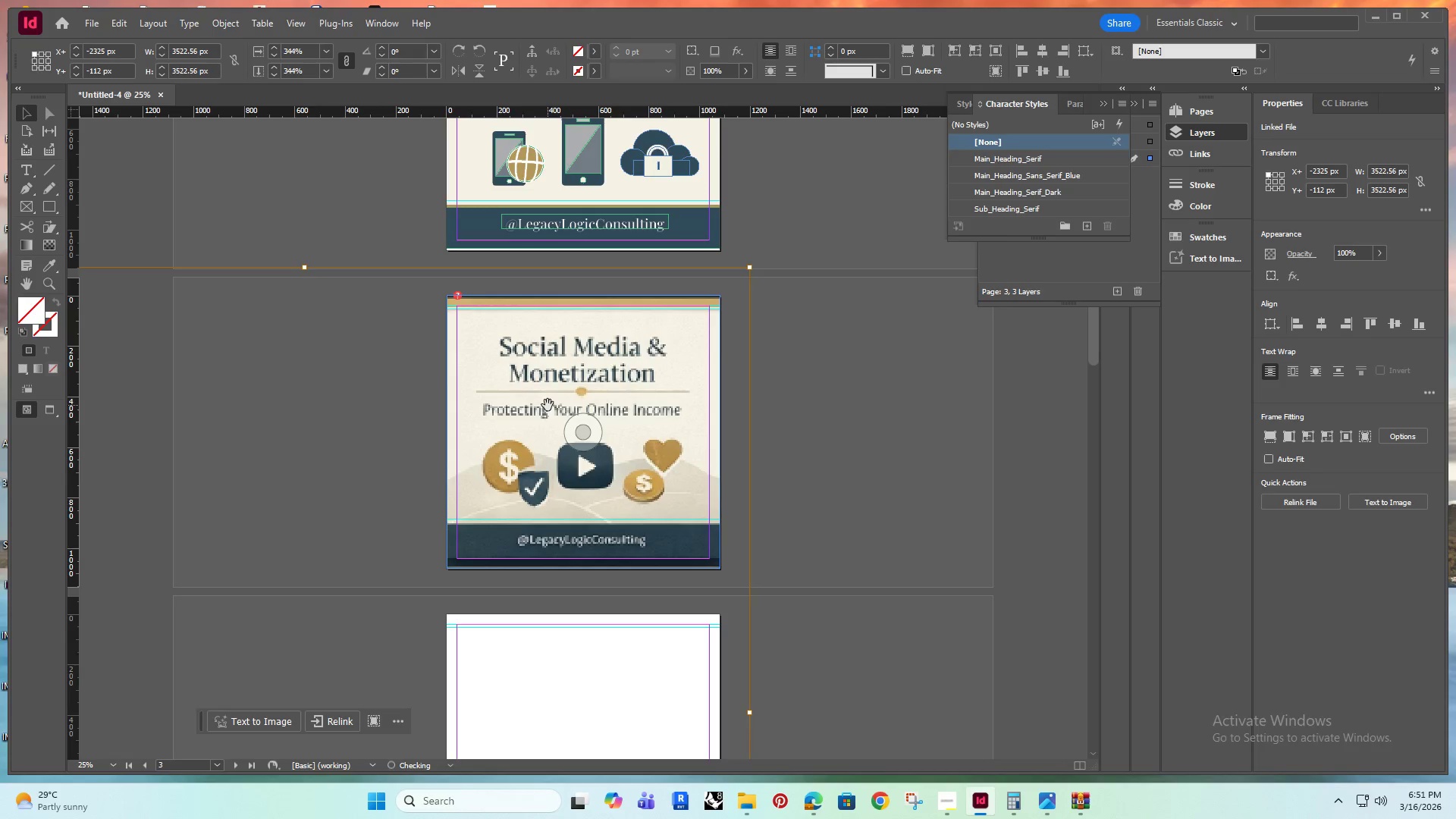 
key(ArrowLeft)
 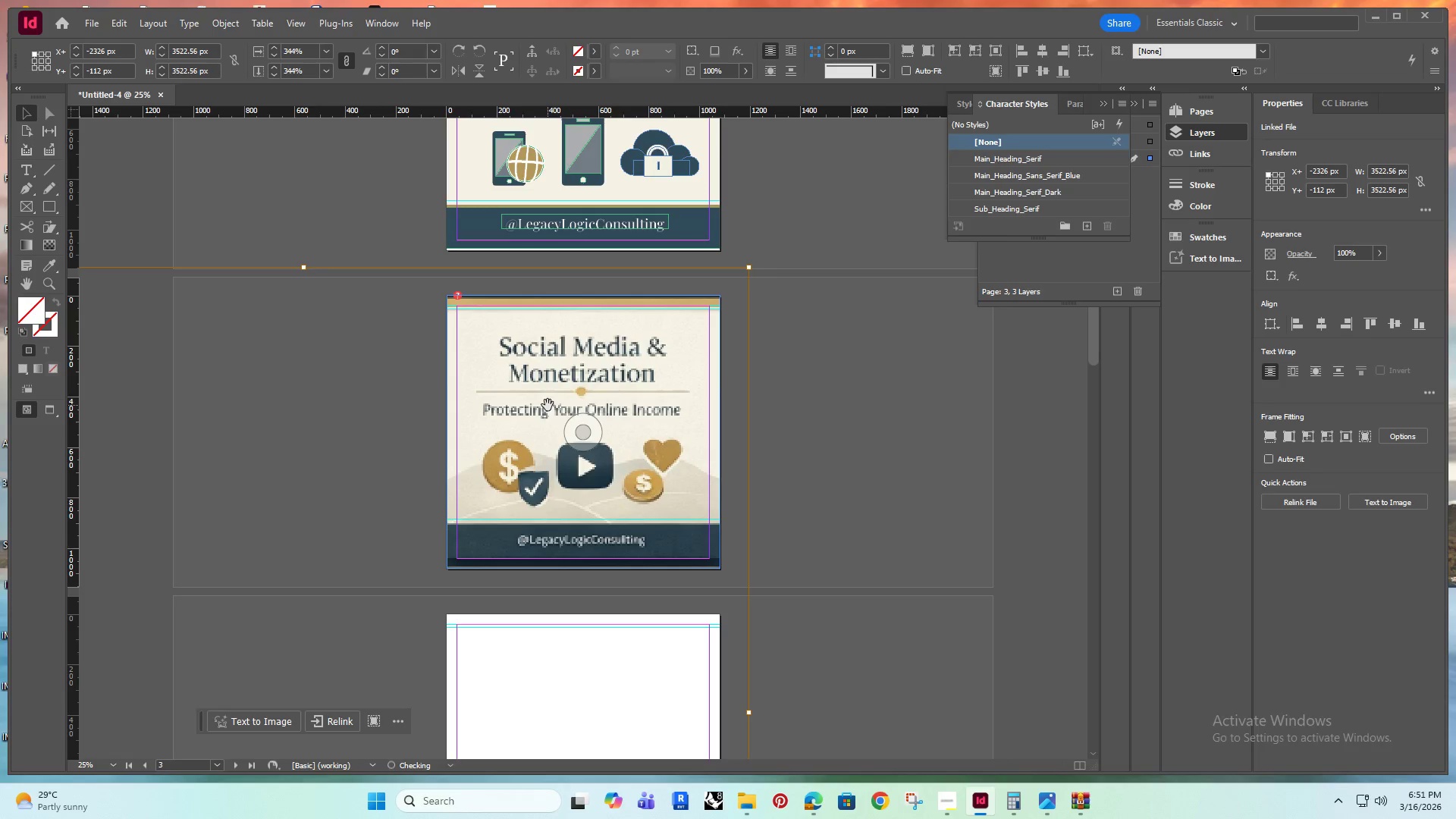 
key(ArrowLeft)
 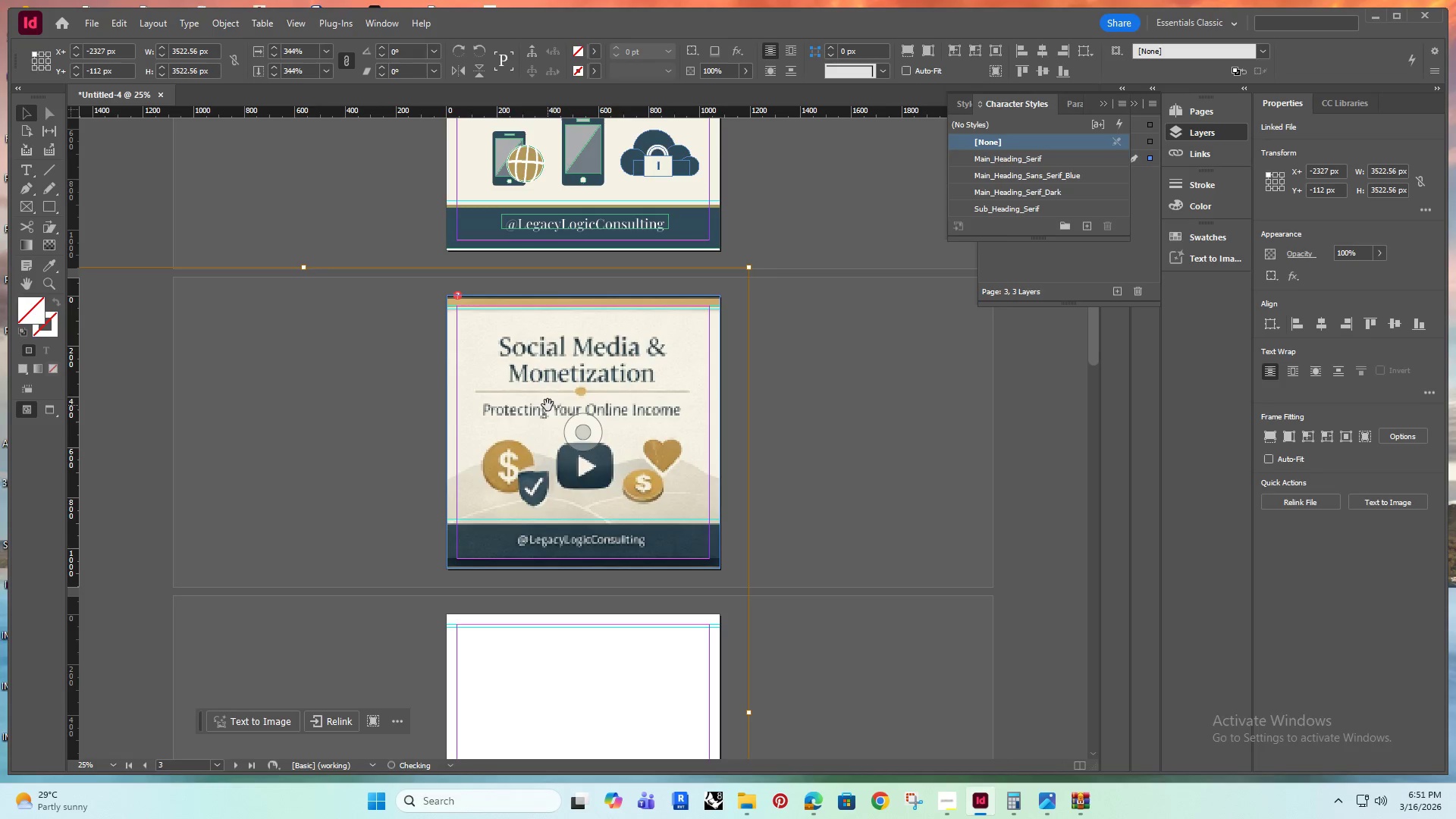 
key(ArrowLeft)
 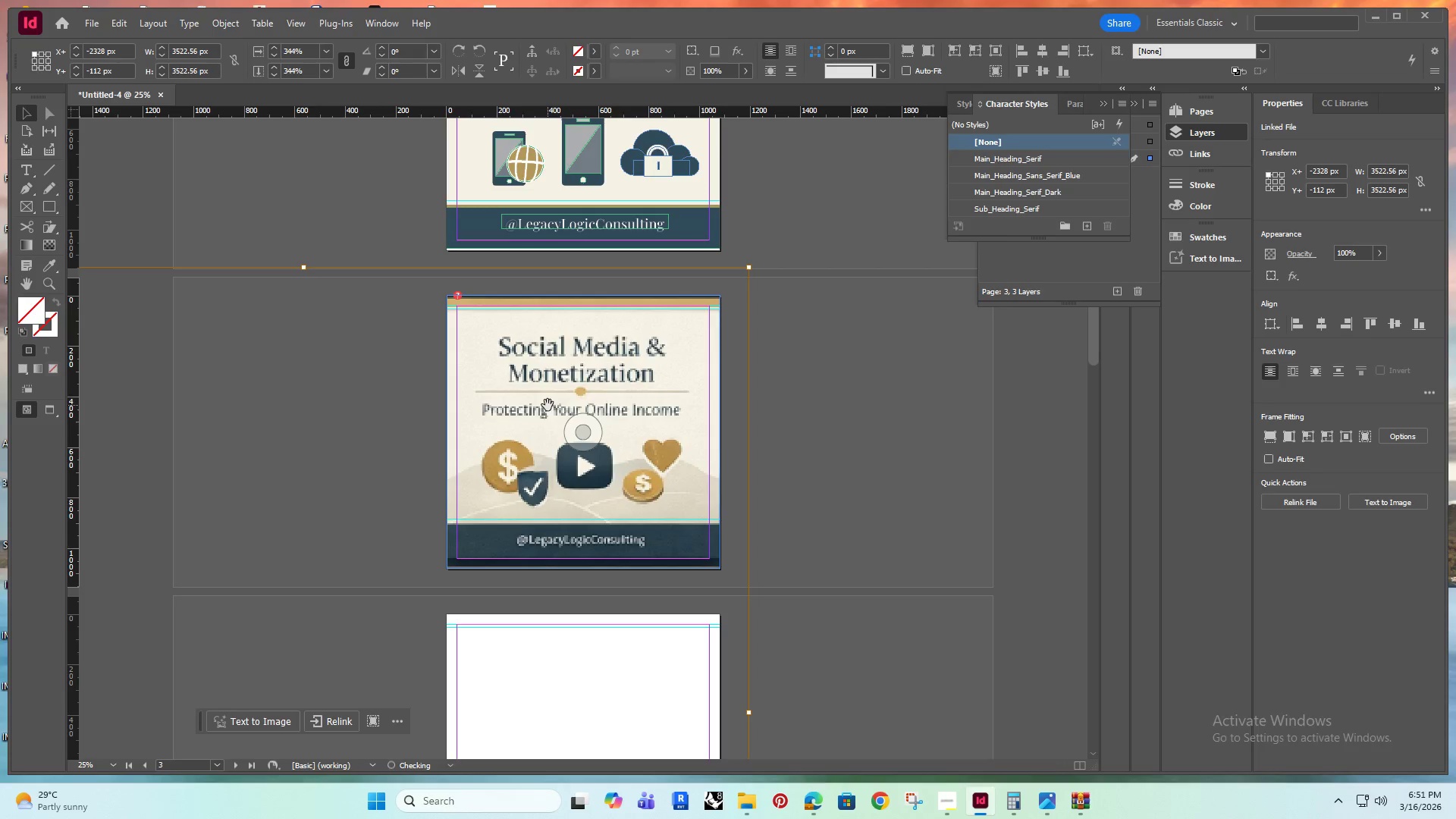 
key(ArrowLeft)
 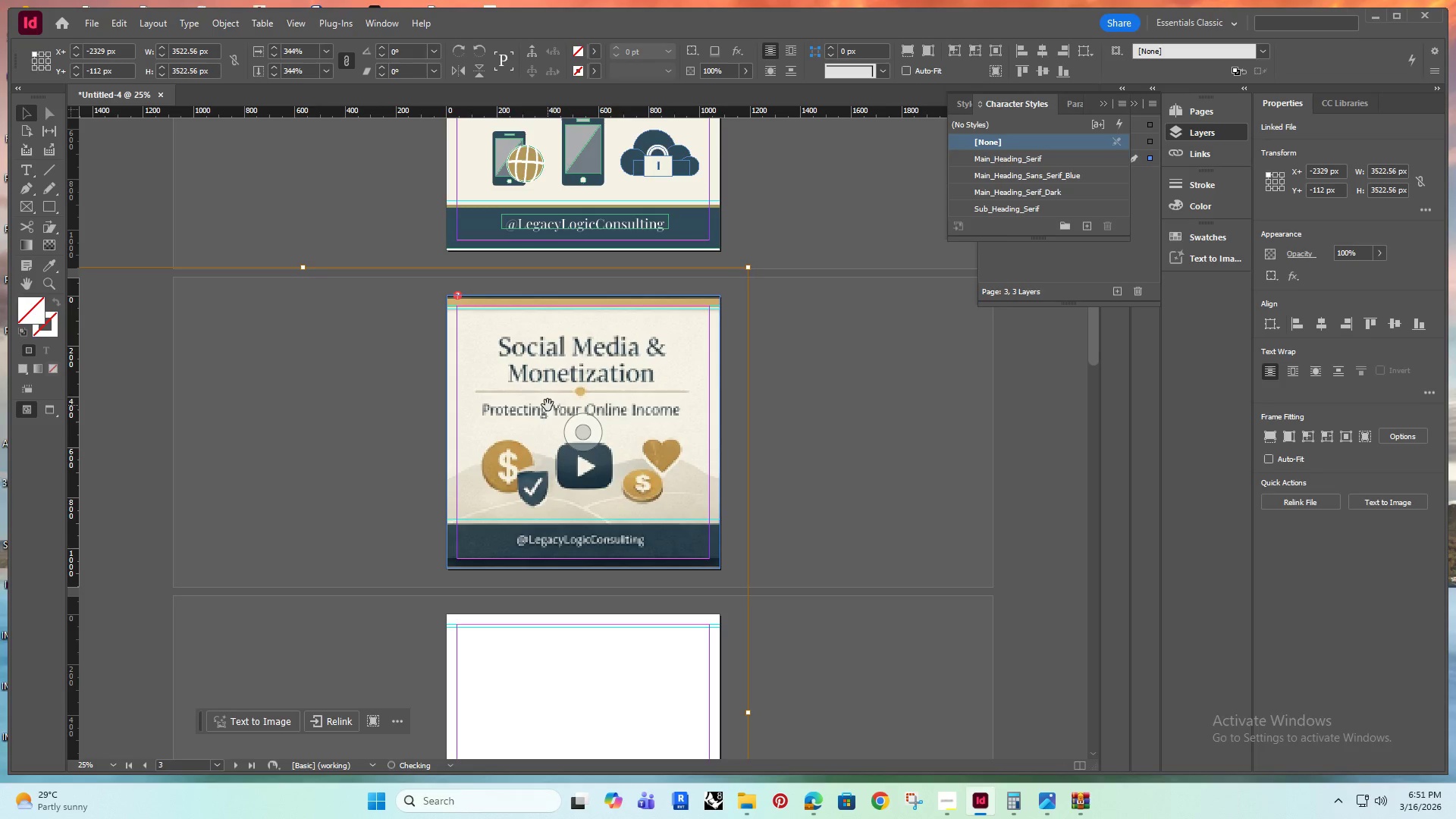 
key(ArrowLeft)
 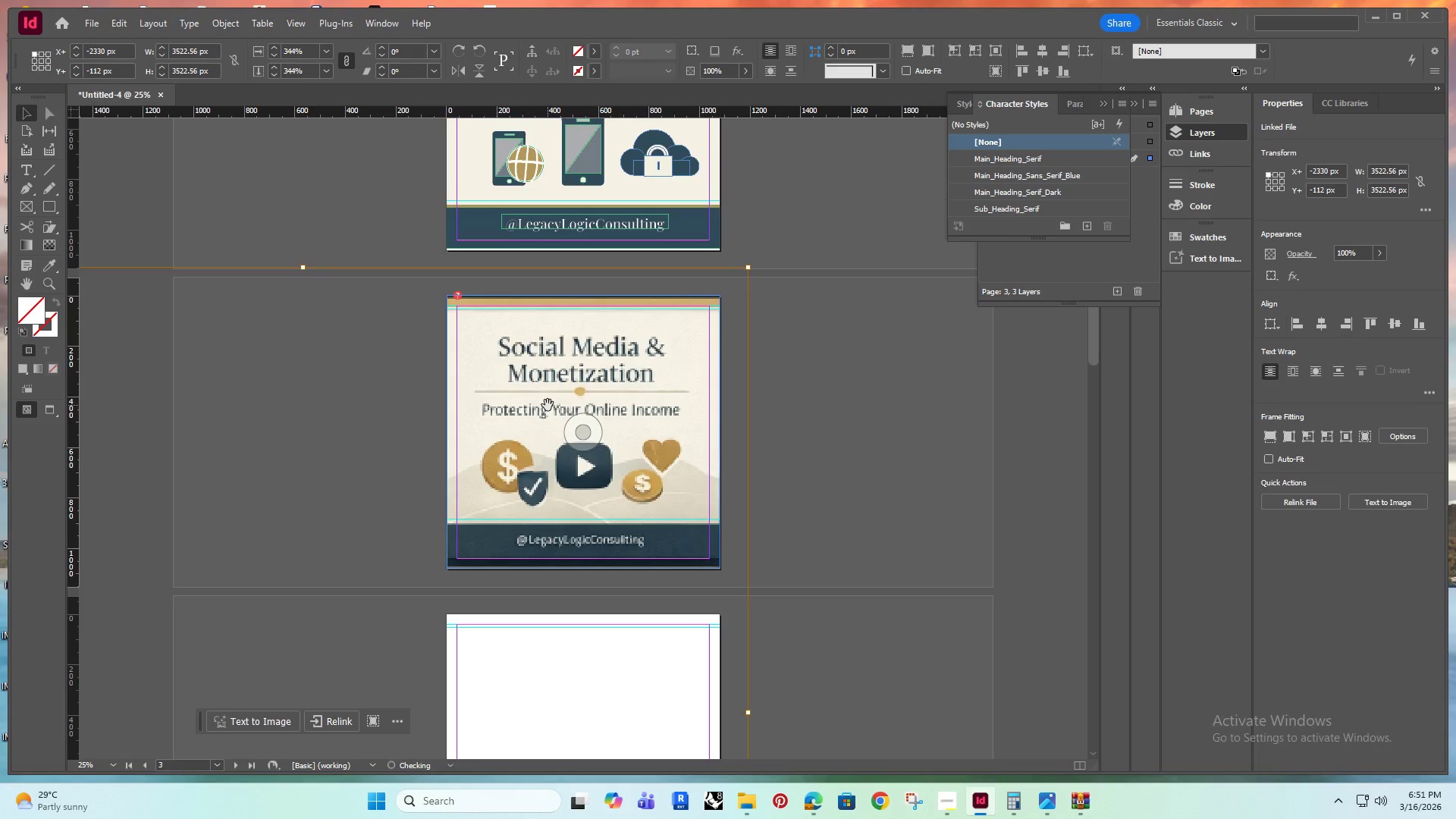 
key(ArrowRight)
 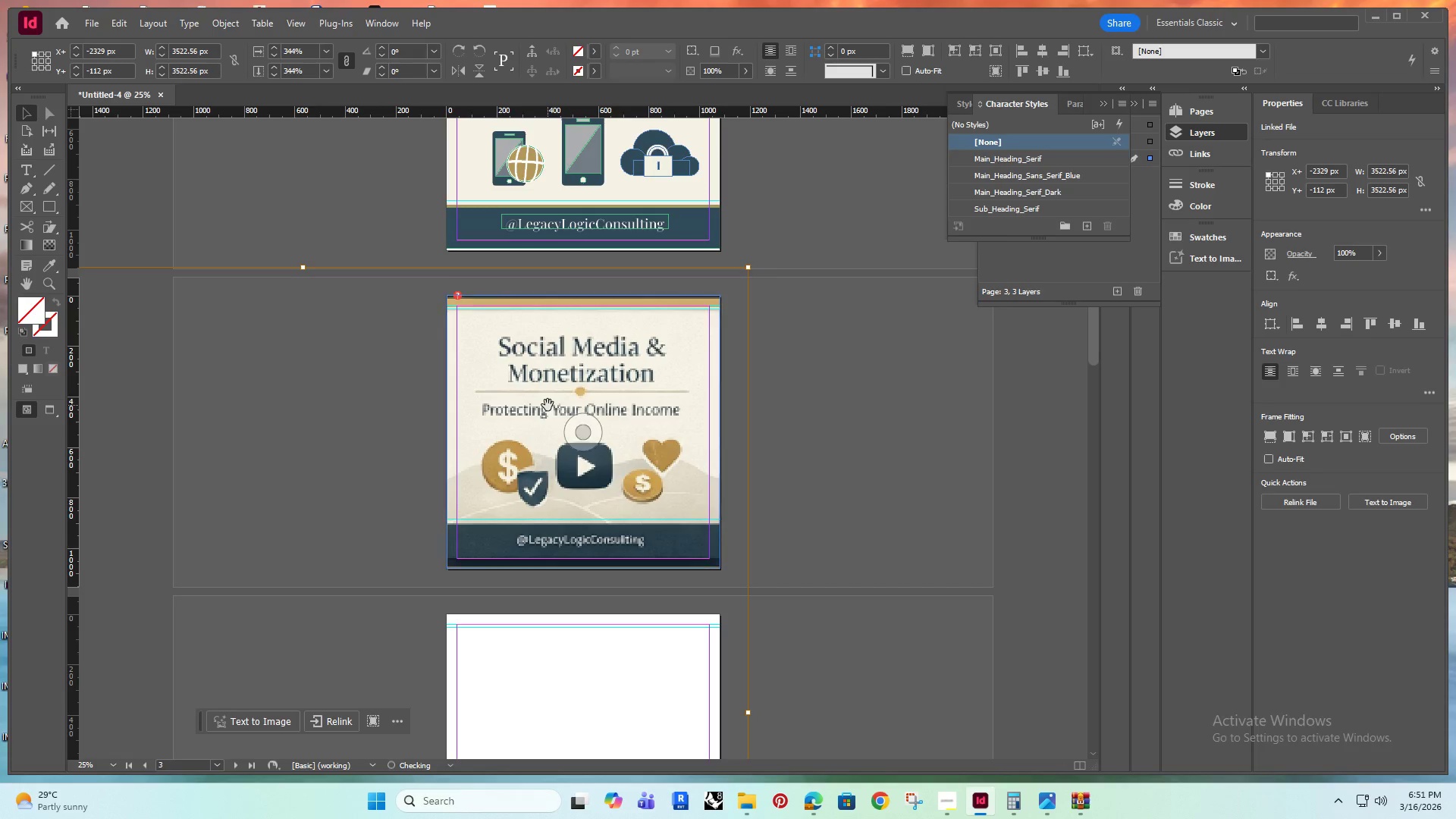 
key(ArrowRight)
 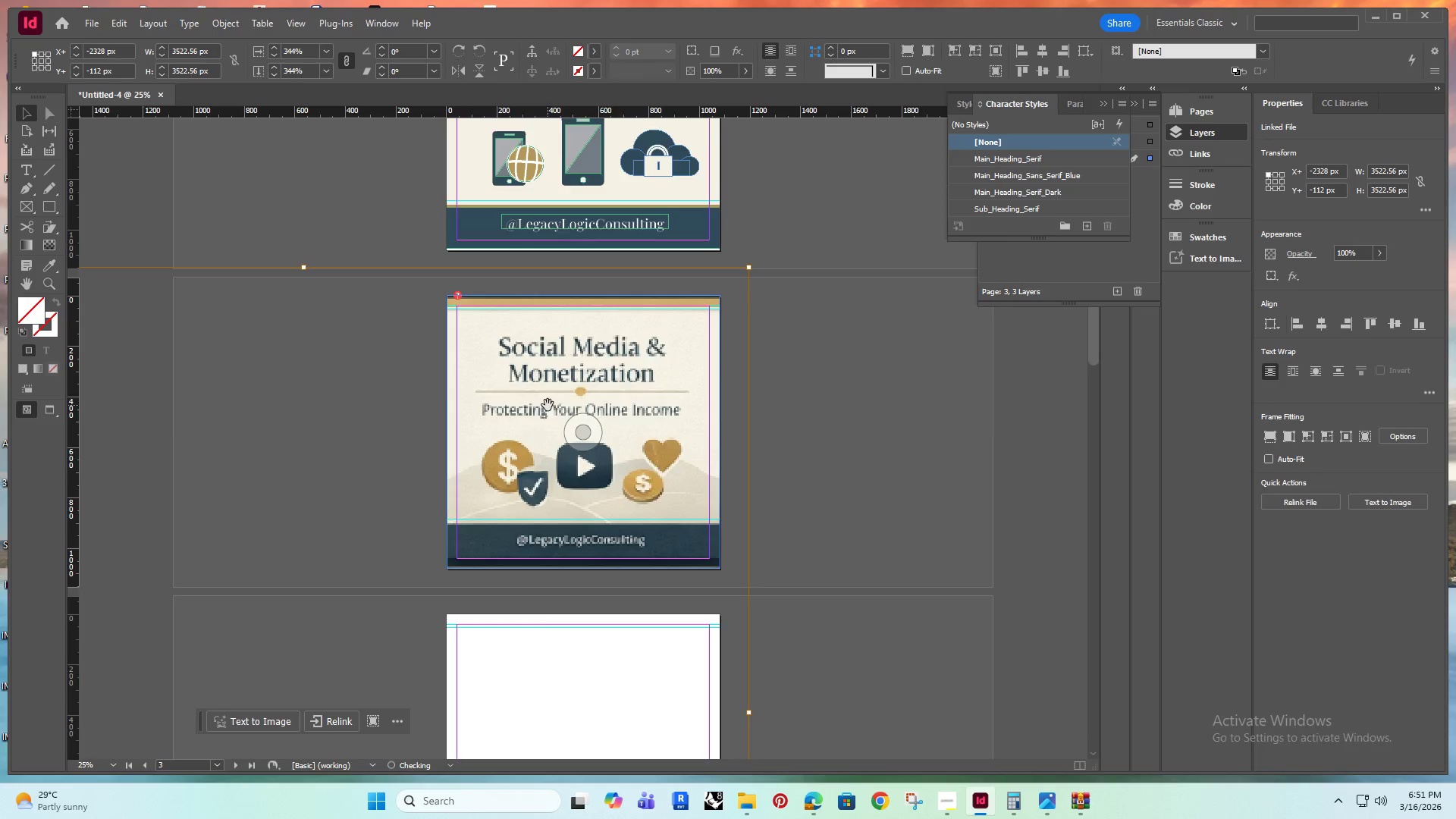 
scroll: coordinate [548, 405], scroll_direction: up, amount: 4.0
 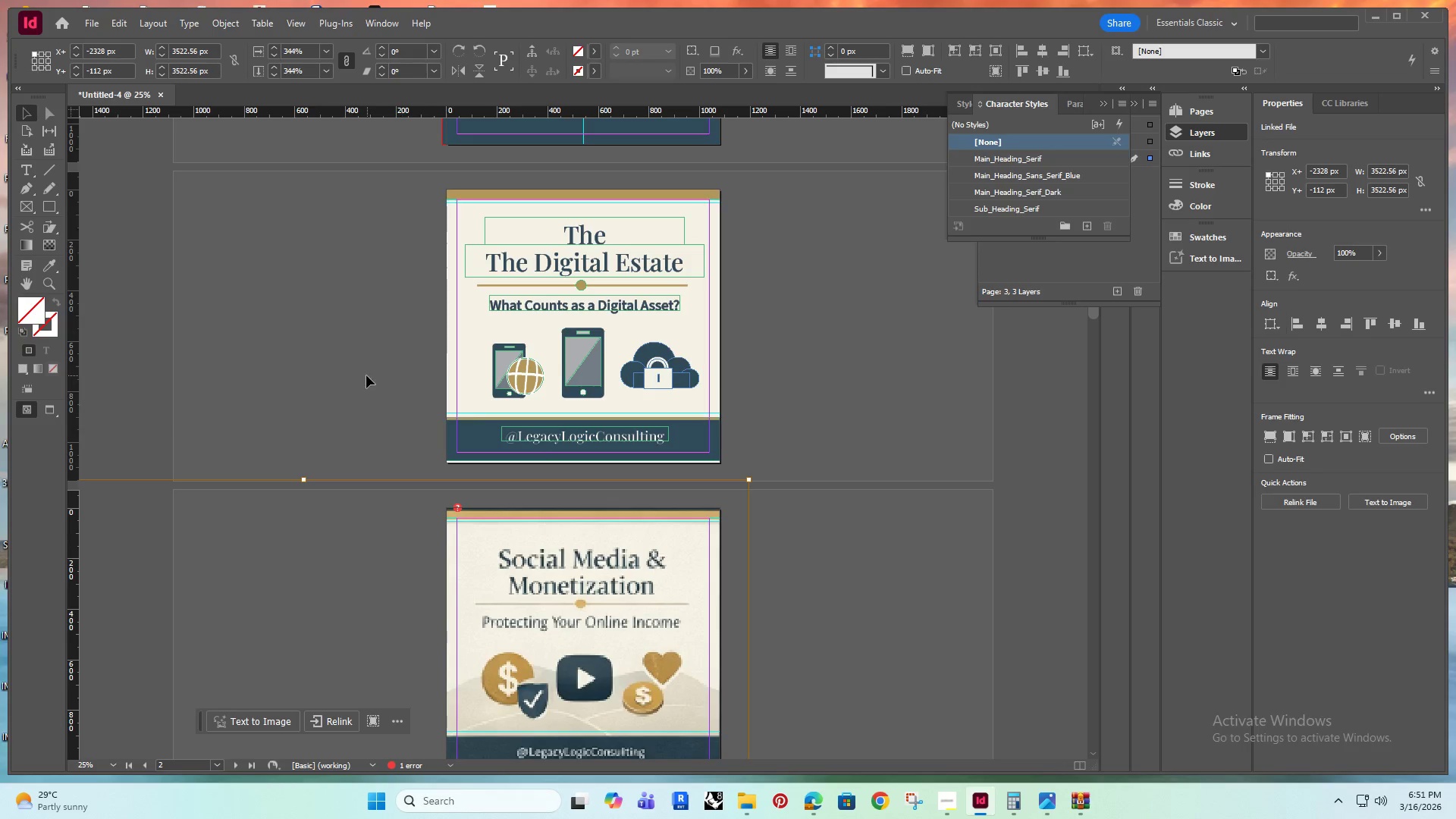 
left_click([364, 373])
 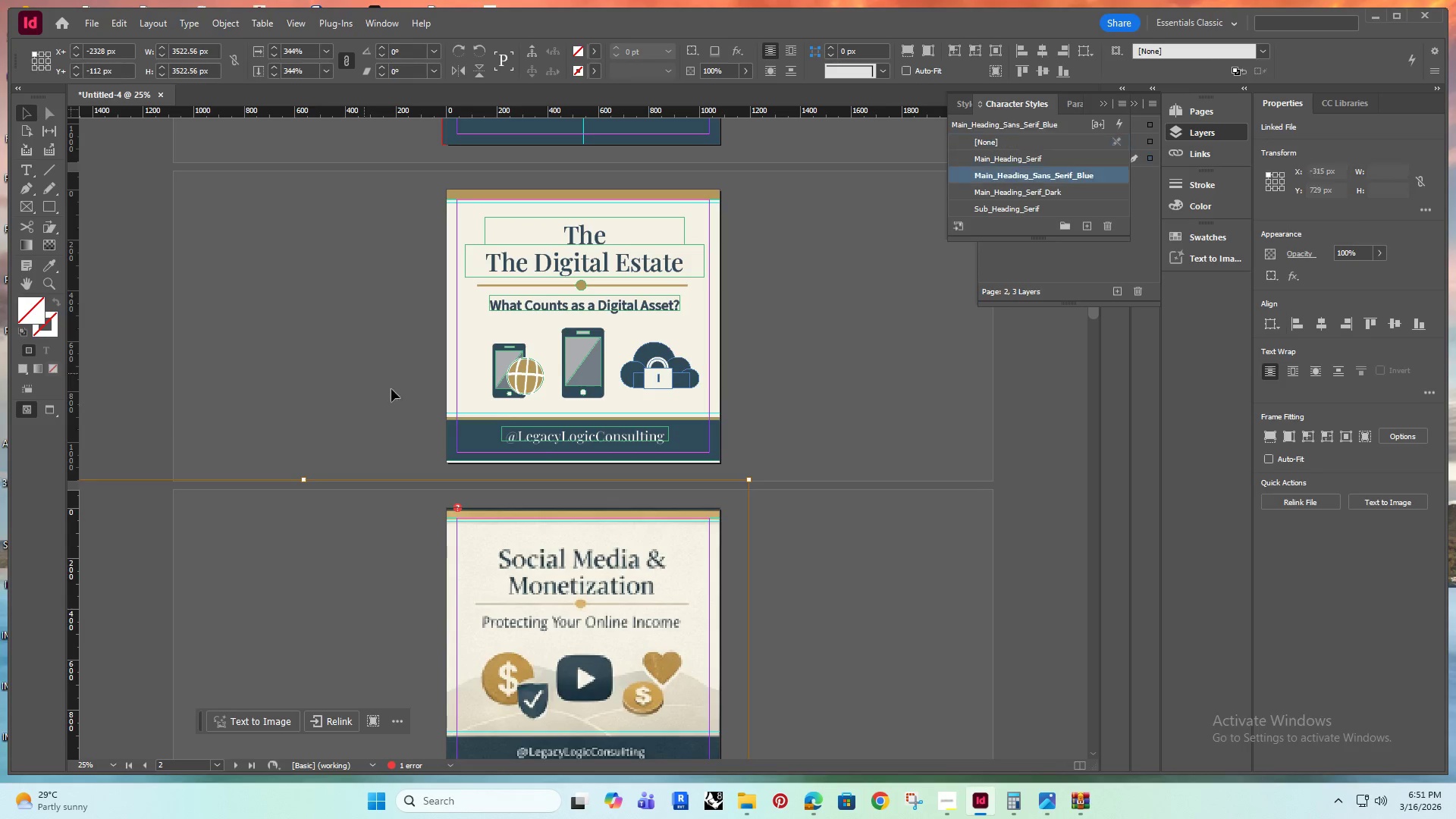 
hold_key(key=AltRight, duration=0.53)
scroll: coordinate [509, 411], scroll_direction: up, amount: 1.0
 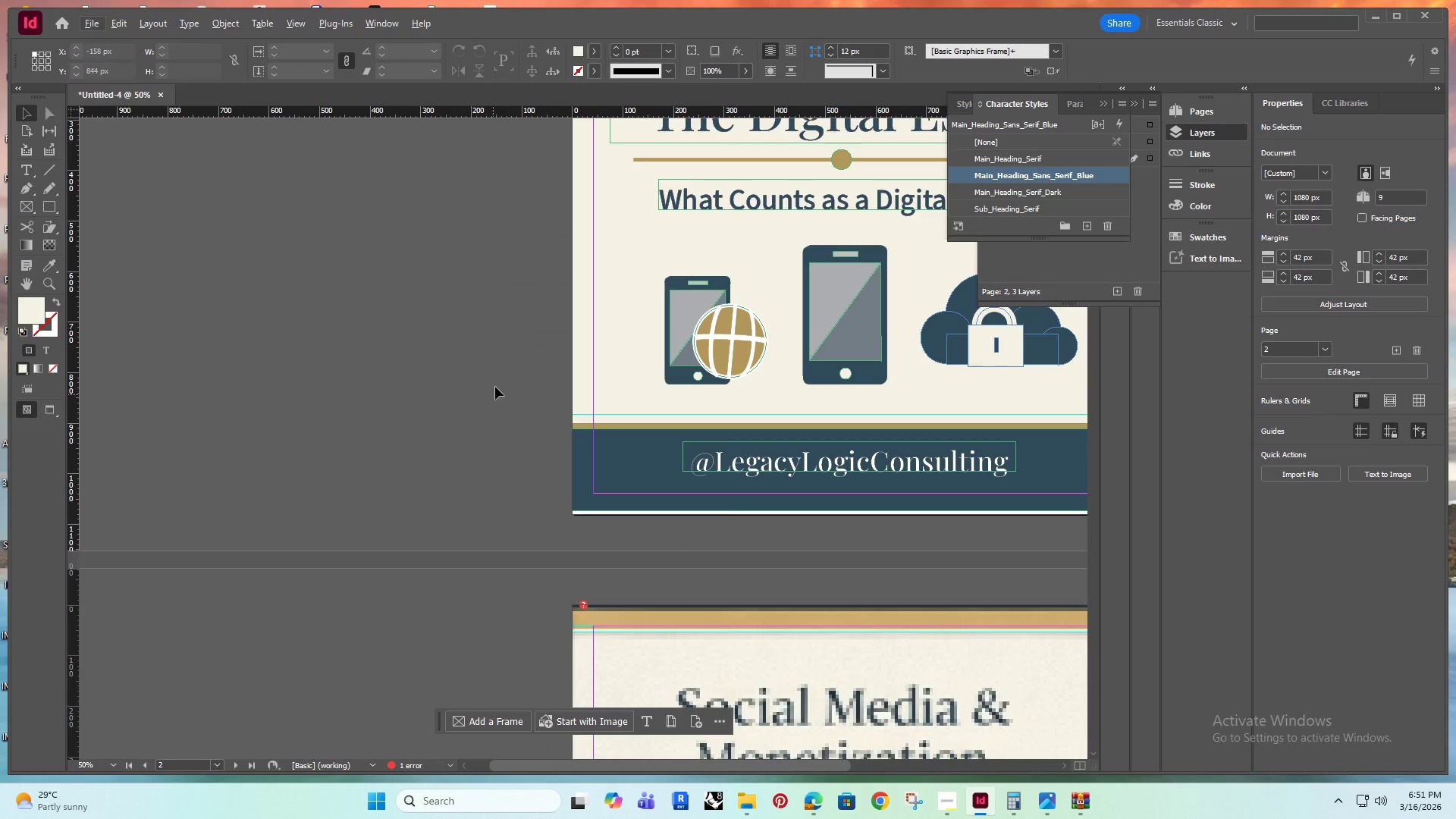 
hold_key(key=Space, duration=0.56)
 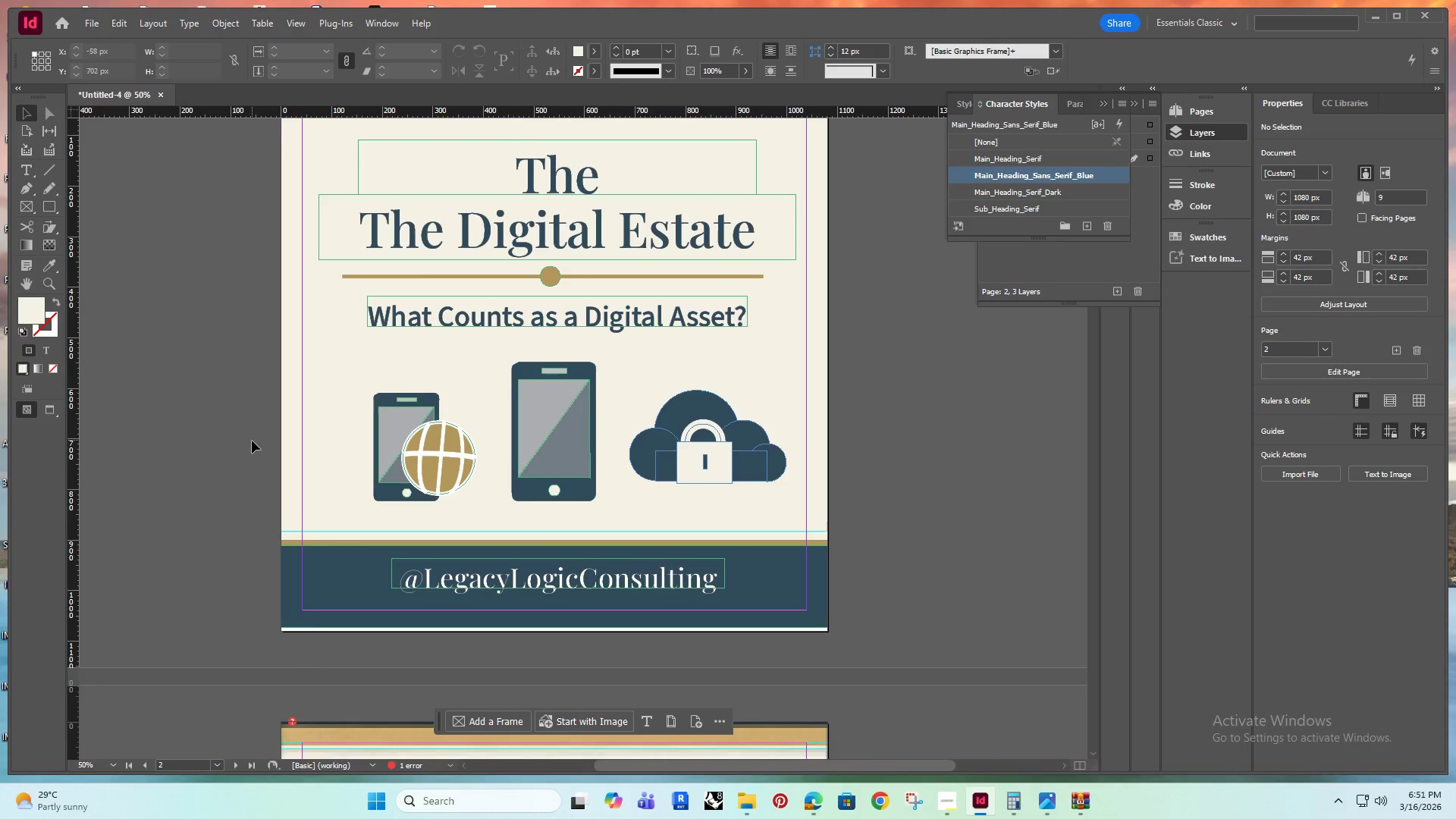 
left_click_drag(start_coordinate=[512, 367], to_coordinate=[221, 484])
 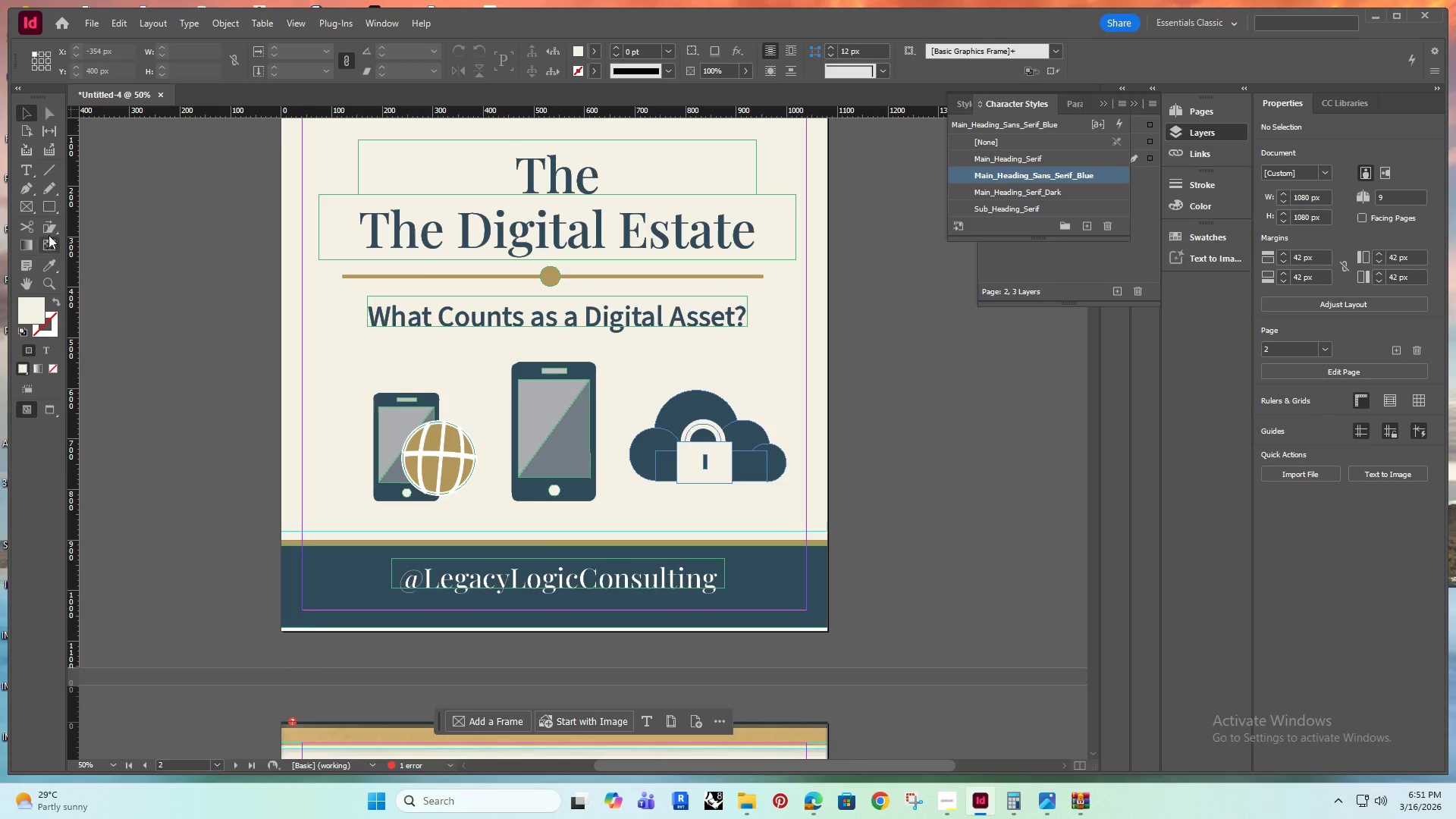 
left_click_drag(start_coordinate=[48, 209], to_coordinate=[96, 240])
 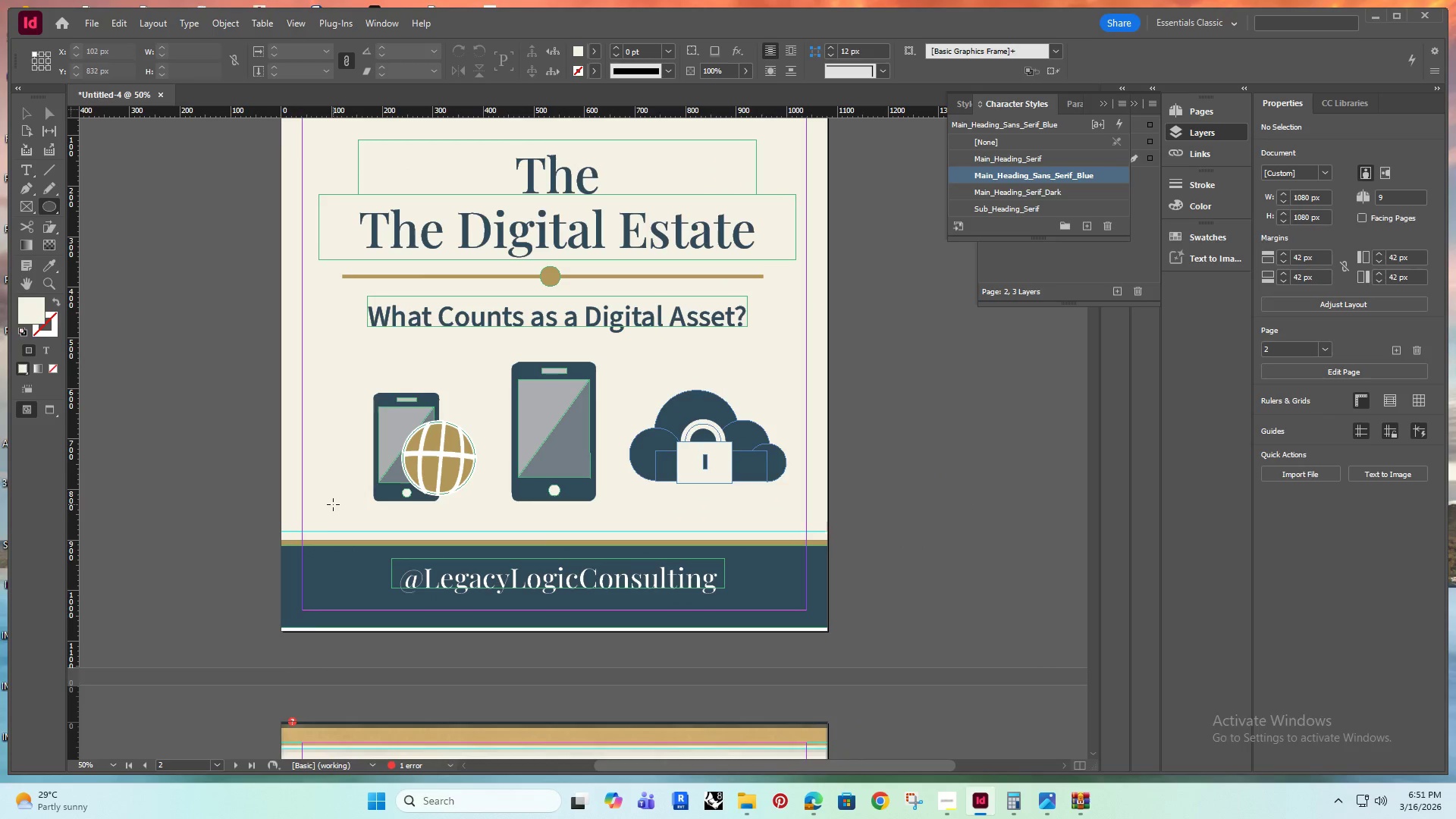 
left_click_drag(start_coordinate=[333, 504], to_coordinate=[839, 340])
 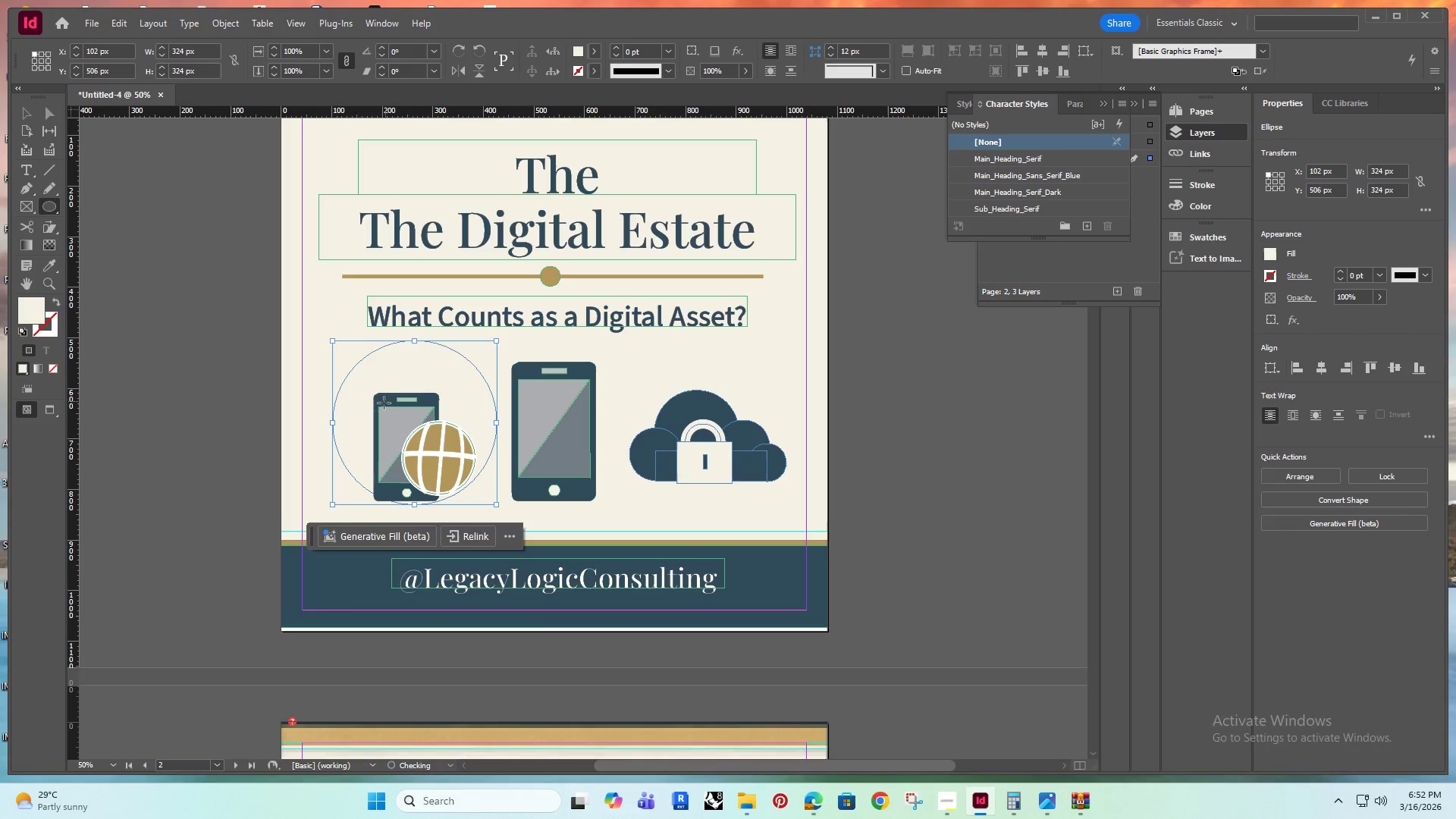 
hold_key(key=ShiftRight, duration=1.5)
 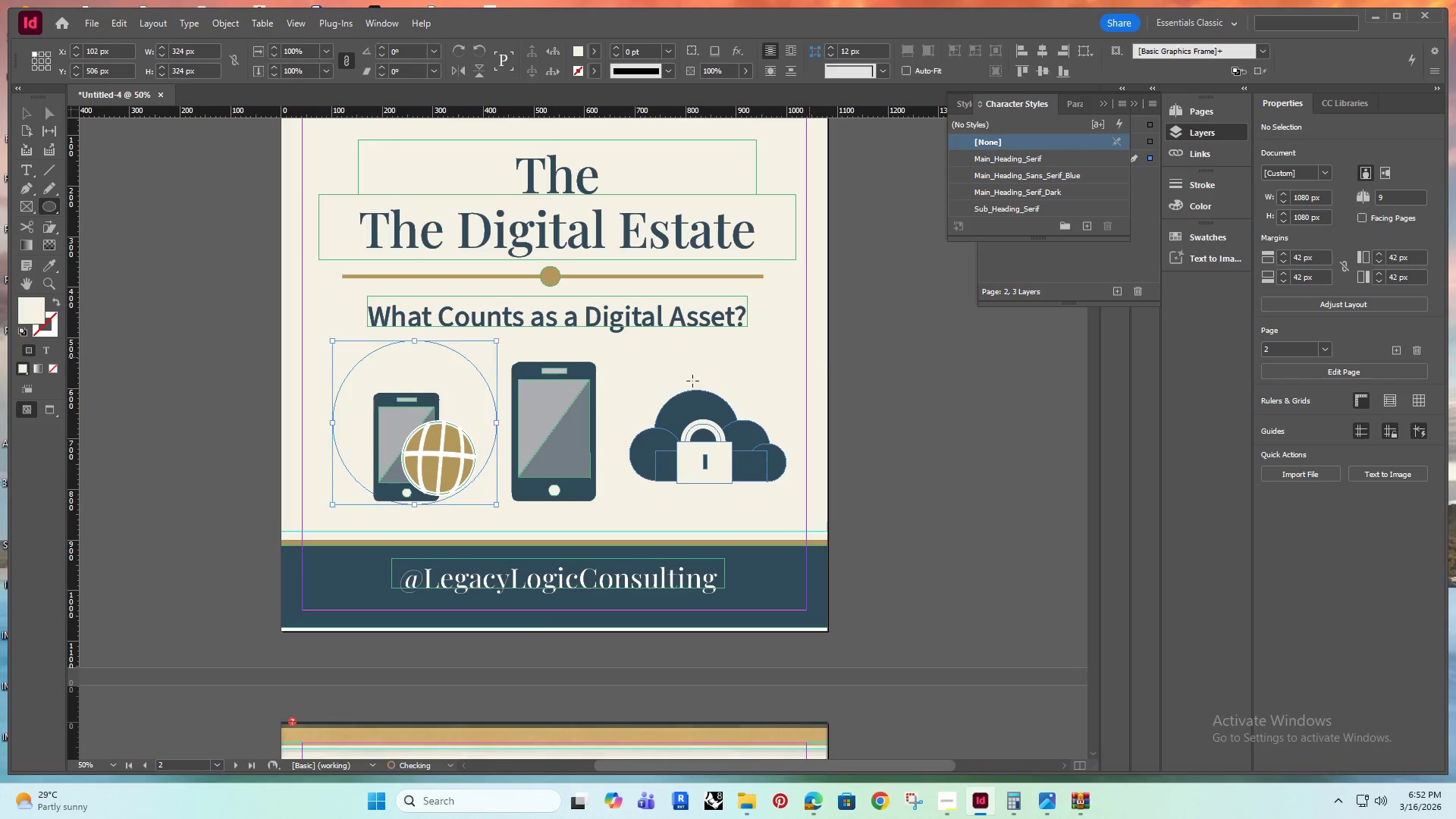 
hold_key(key=ShiftRight, duration=0.36)
 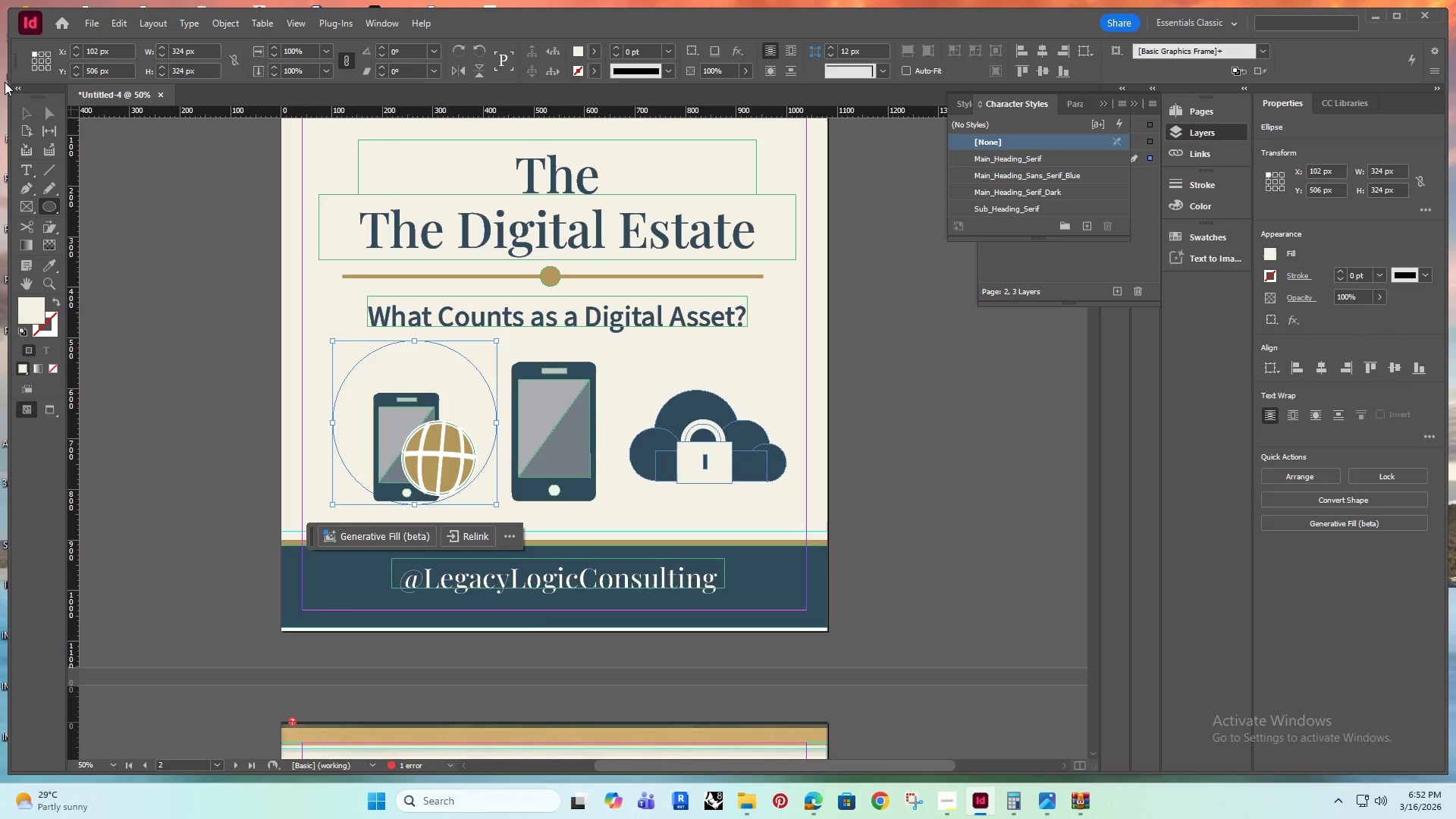 
left_click([19, 110])
 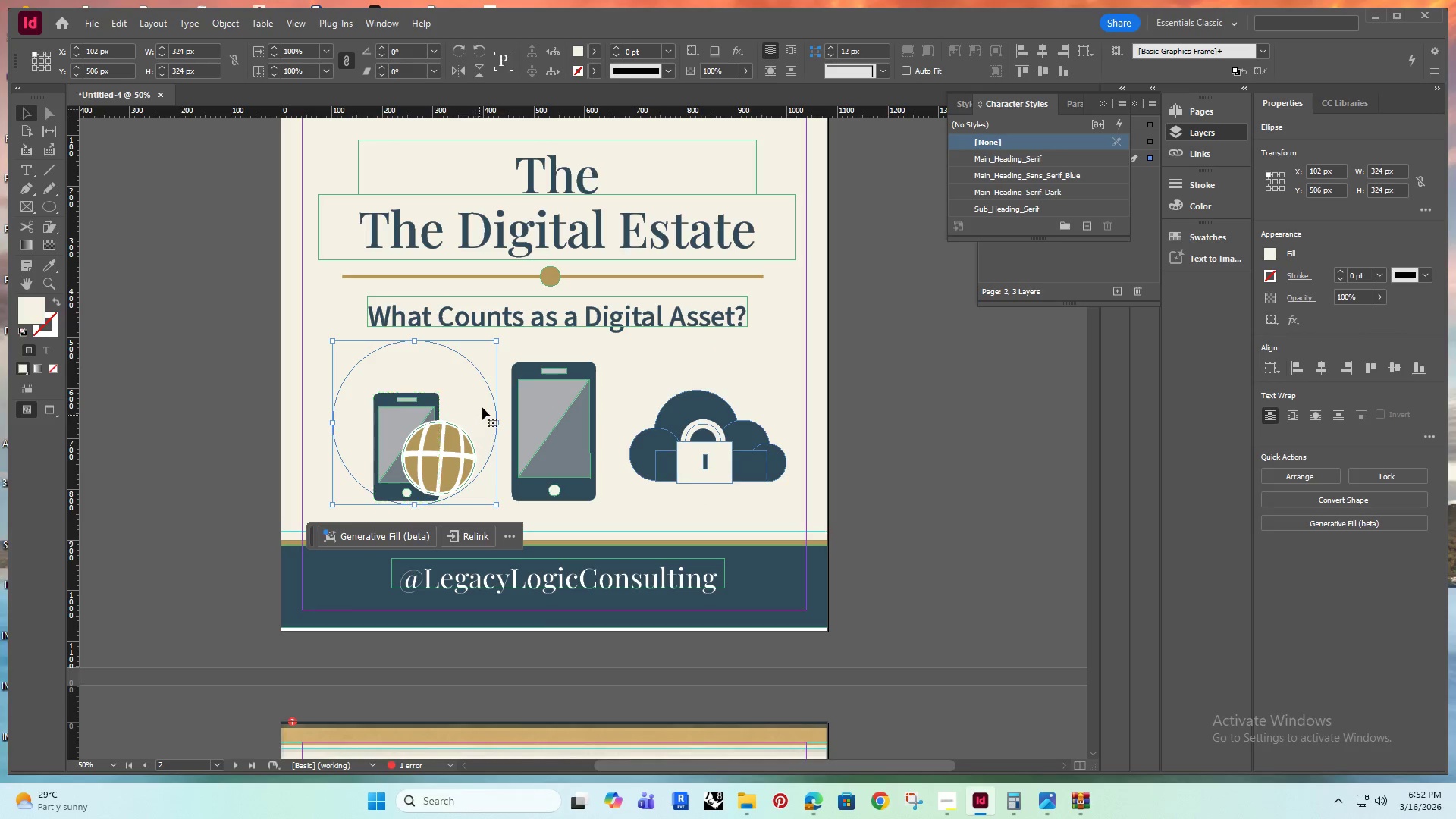 
left_click_drag(start_coordinate=[473, 395], to_coordinate=[421, 444])
 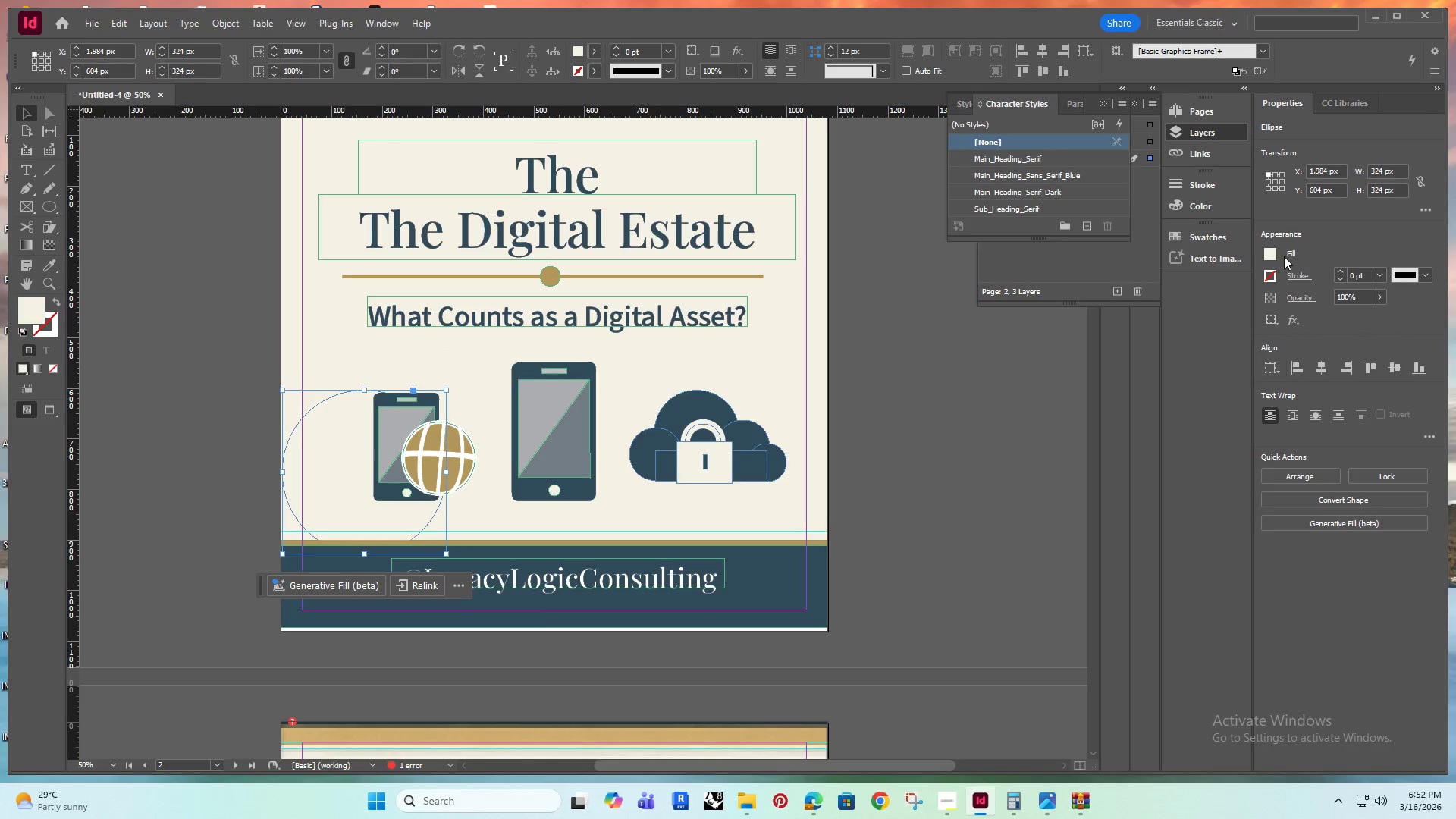 
left_click([1269, 255])
 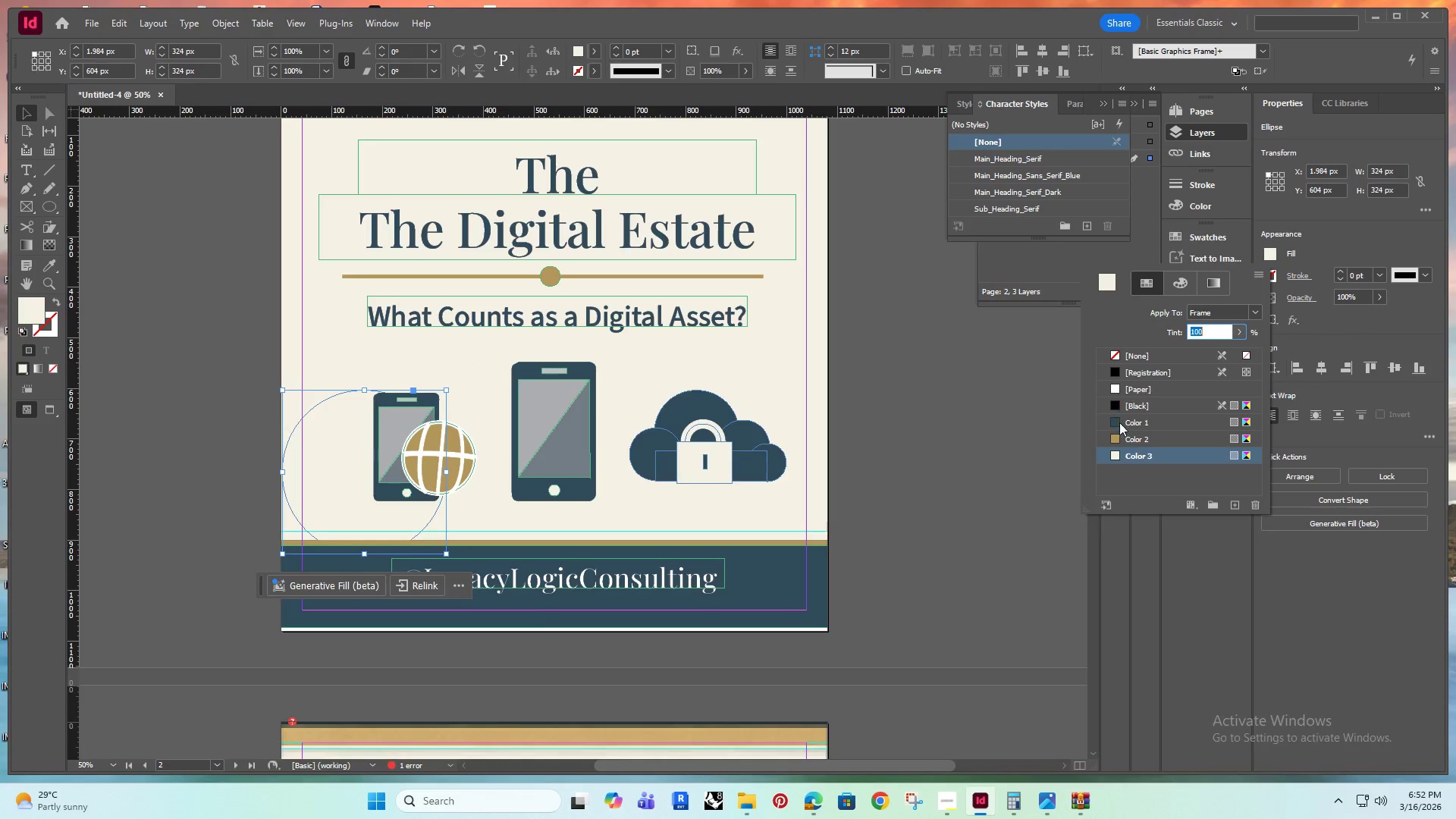 
left_click([1138, 434])
 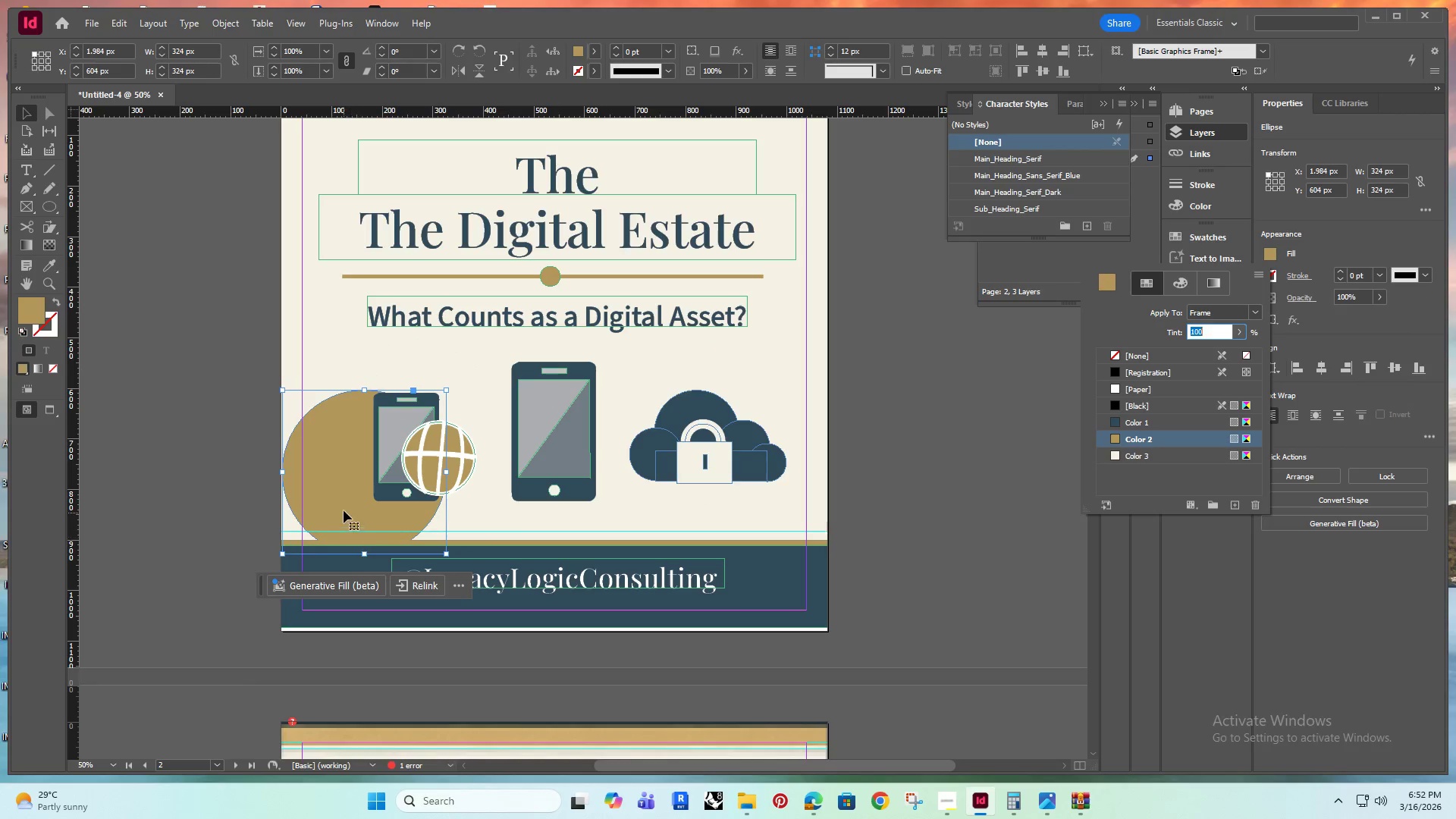 
left_click_drag(start_coordinate=[345, 479], to_coordinate=[324, 537])
 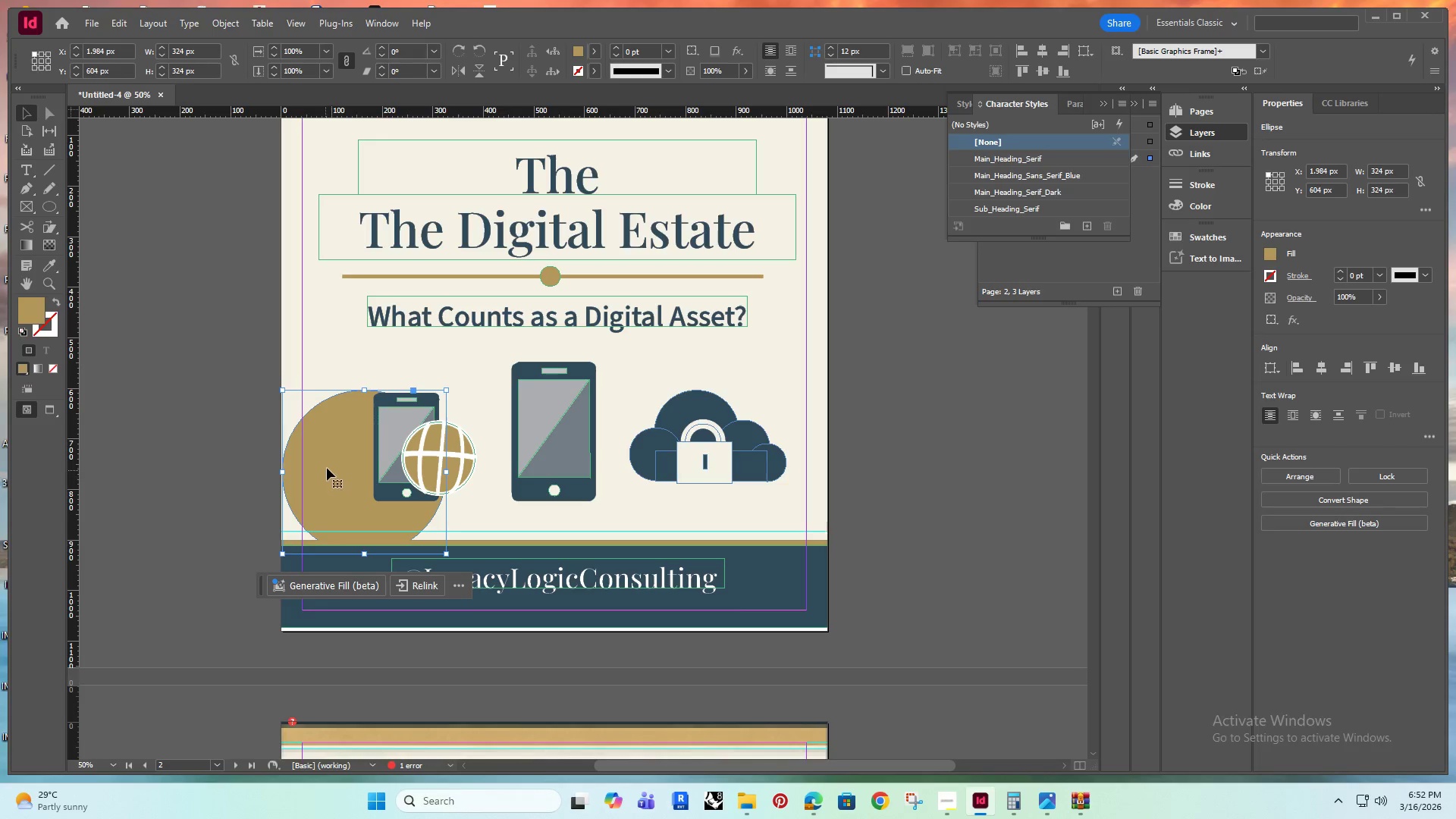 
left_click_drag(start_coordinate=[334, 460], to_coordinate=[335, 497])
 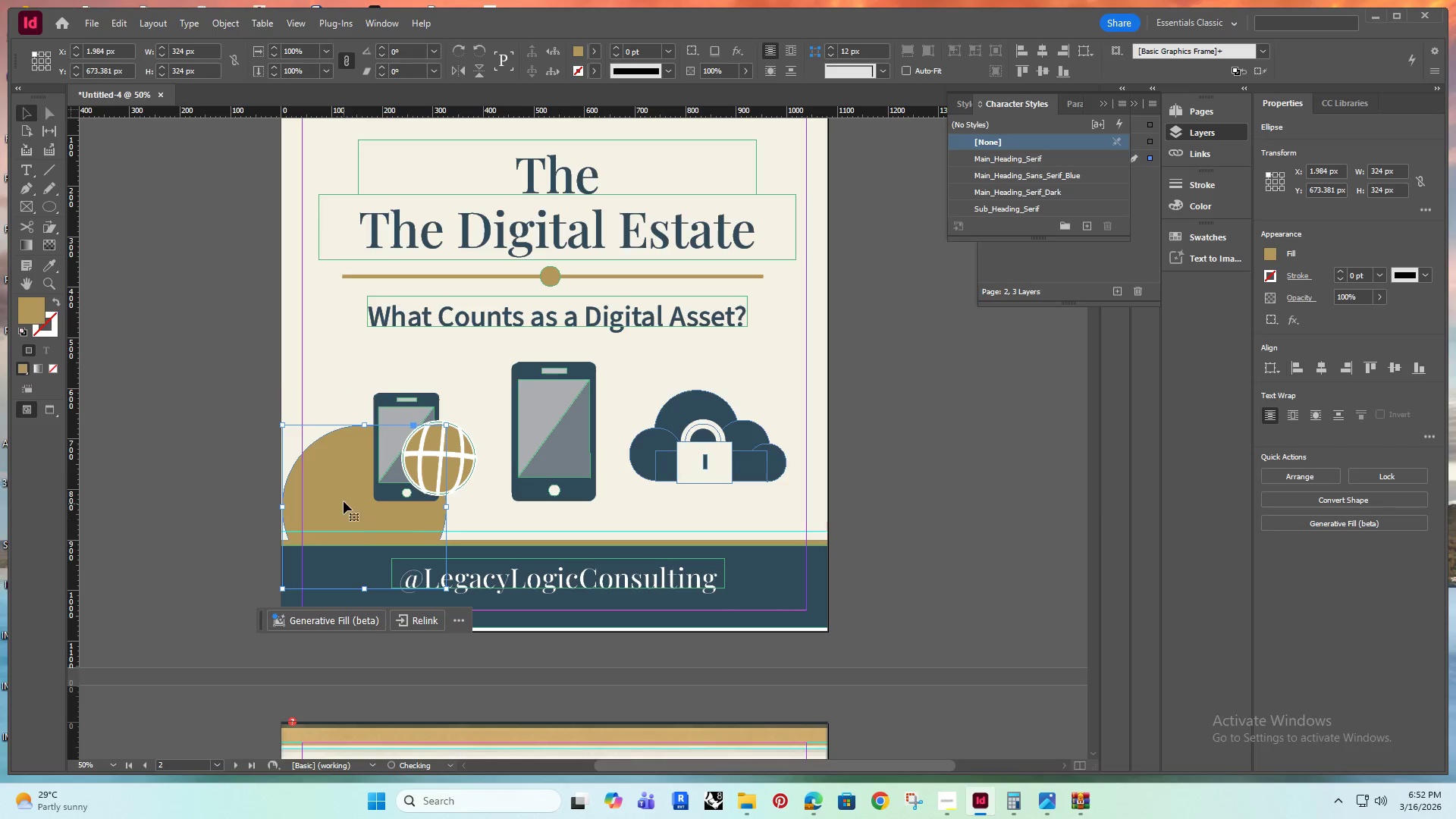 
left_click_drag(start_coordinate=[343, 497], to_coordinate=[330, 529])
 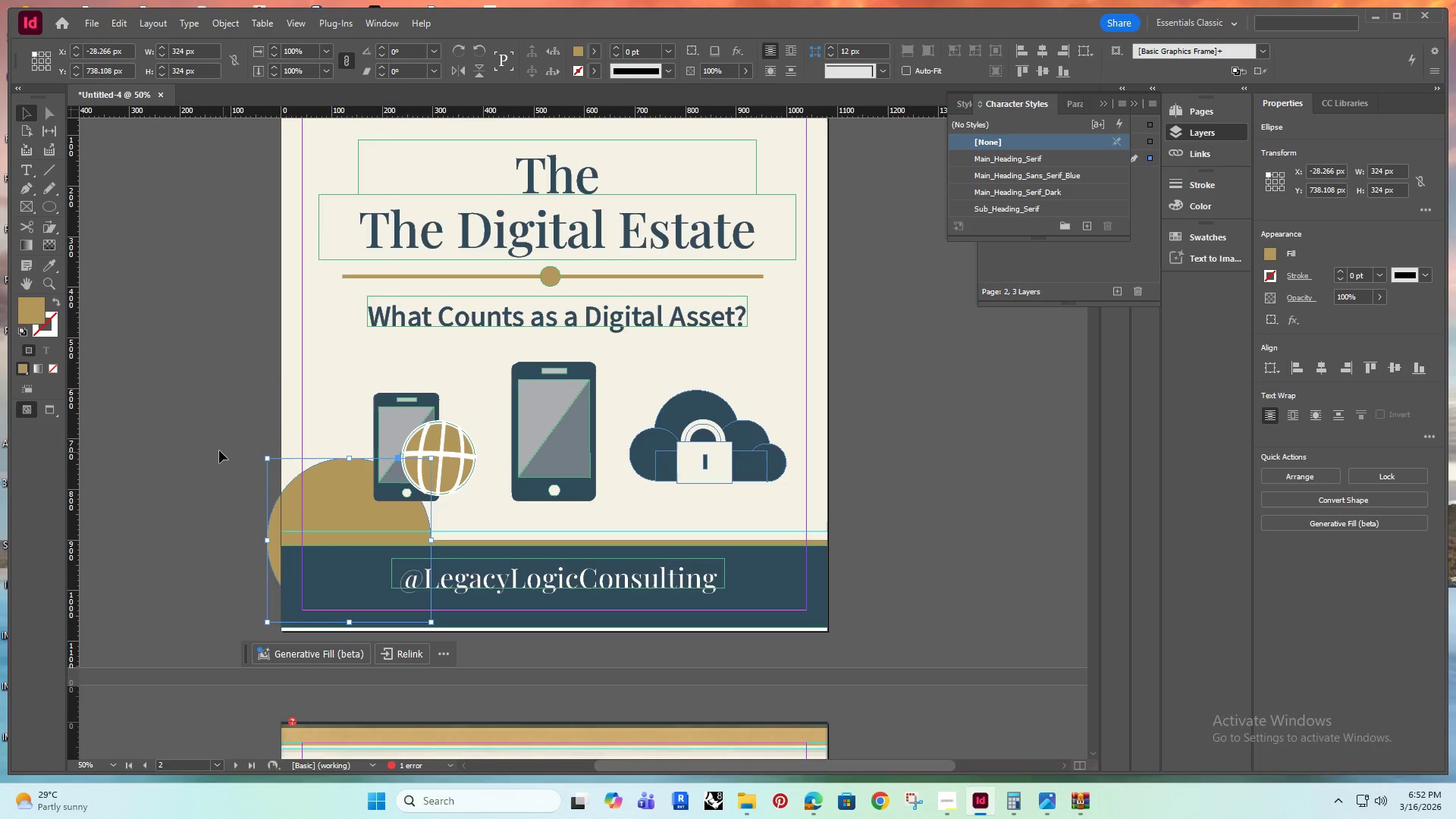 
type(ww)
 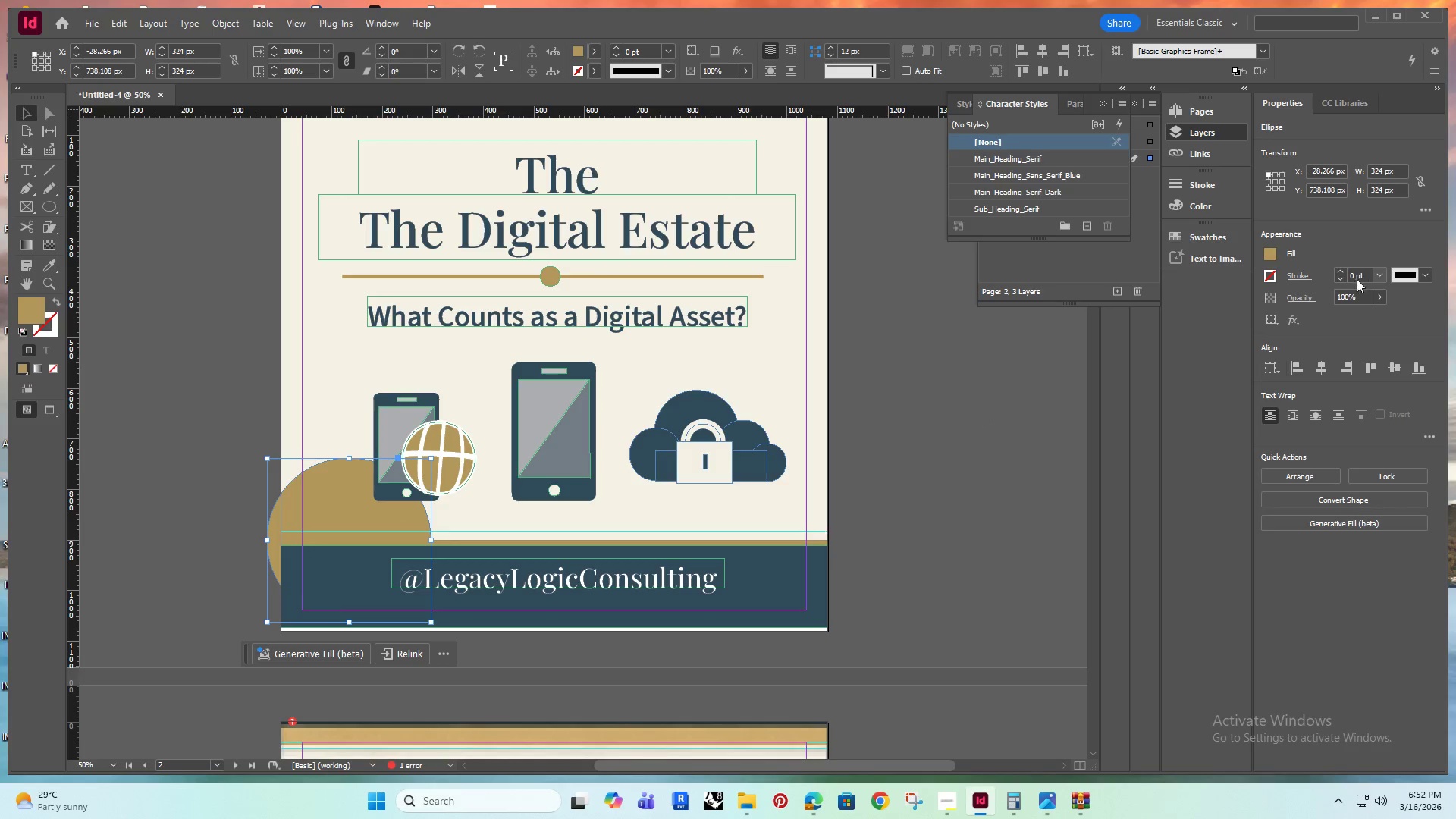 
left_click([1379, 300])
 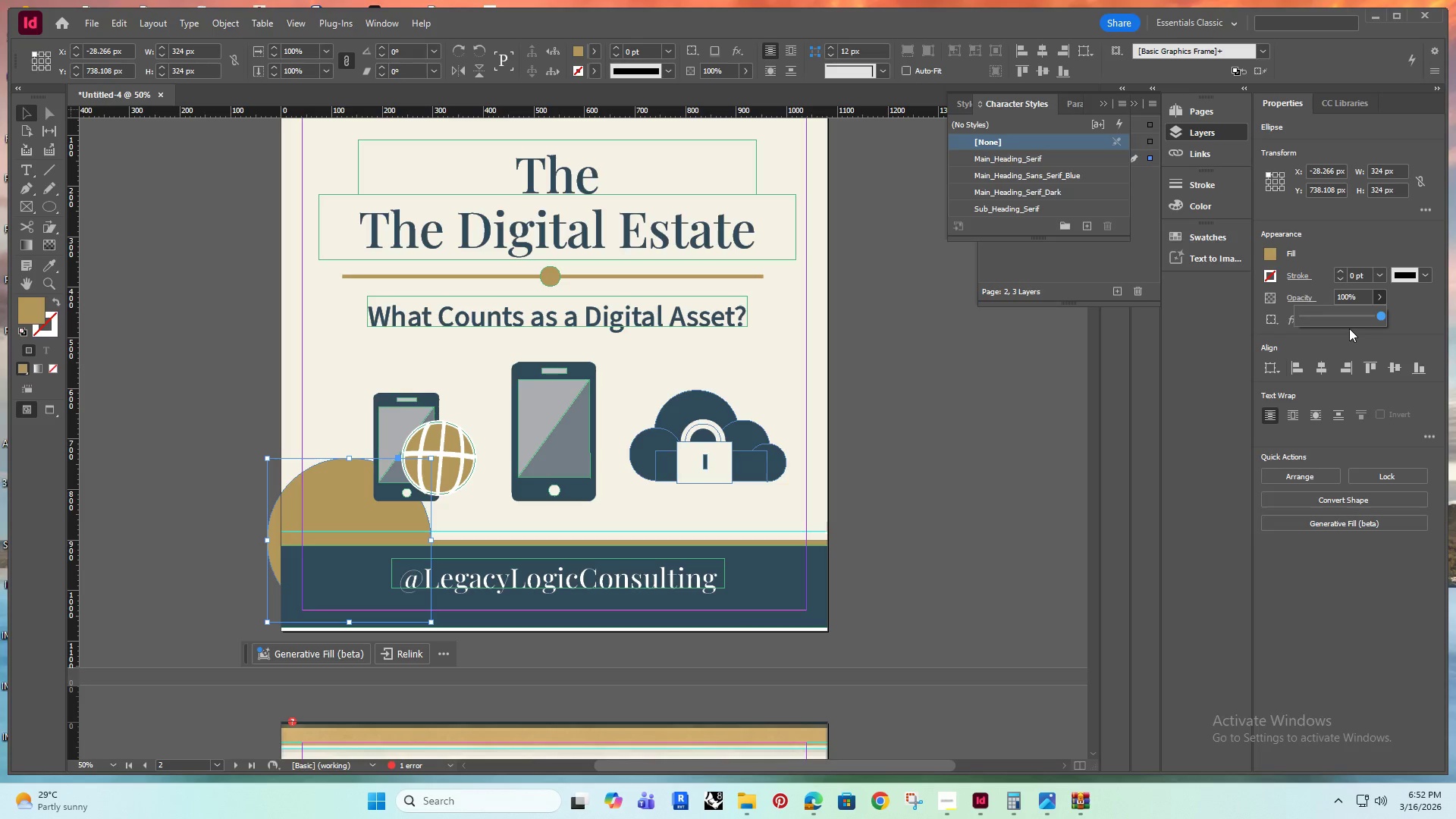 
left_click([1321, 313])
 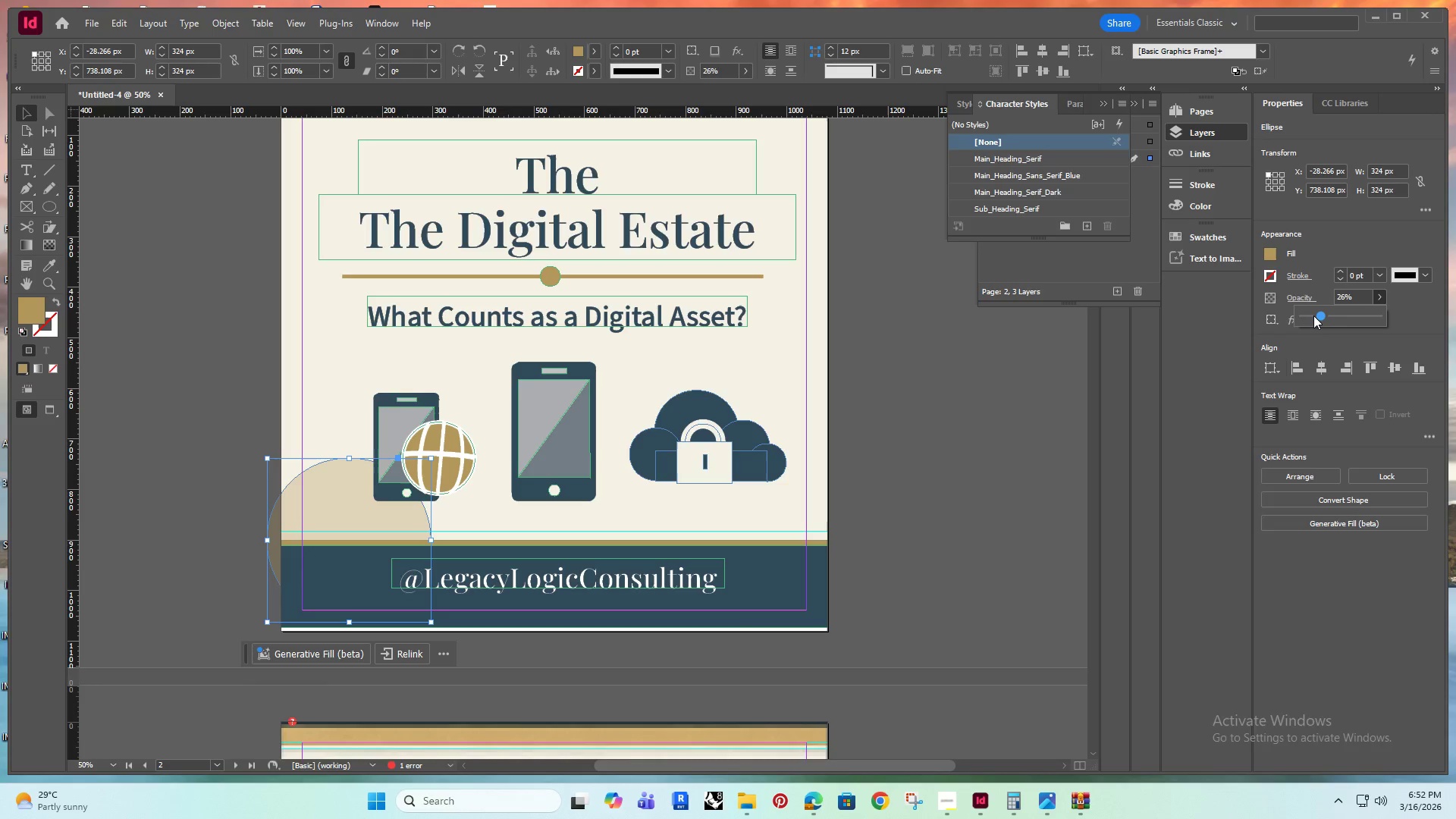 
left_click([1313, 315])
 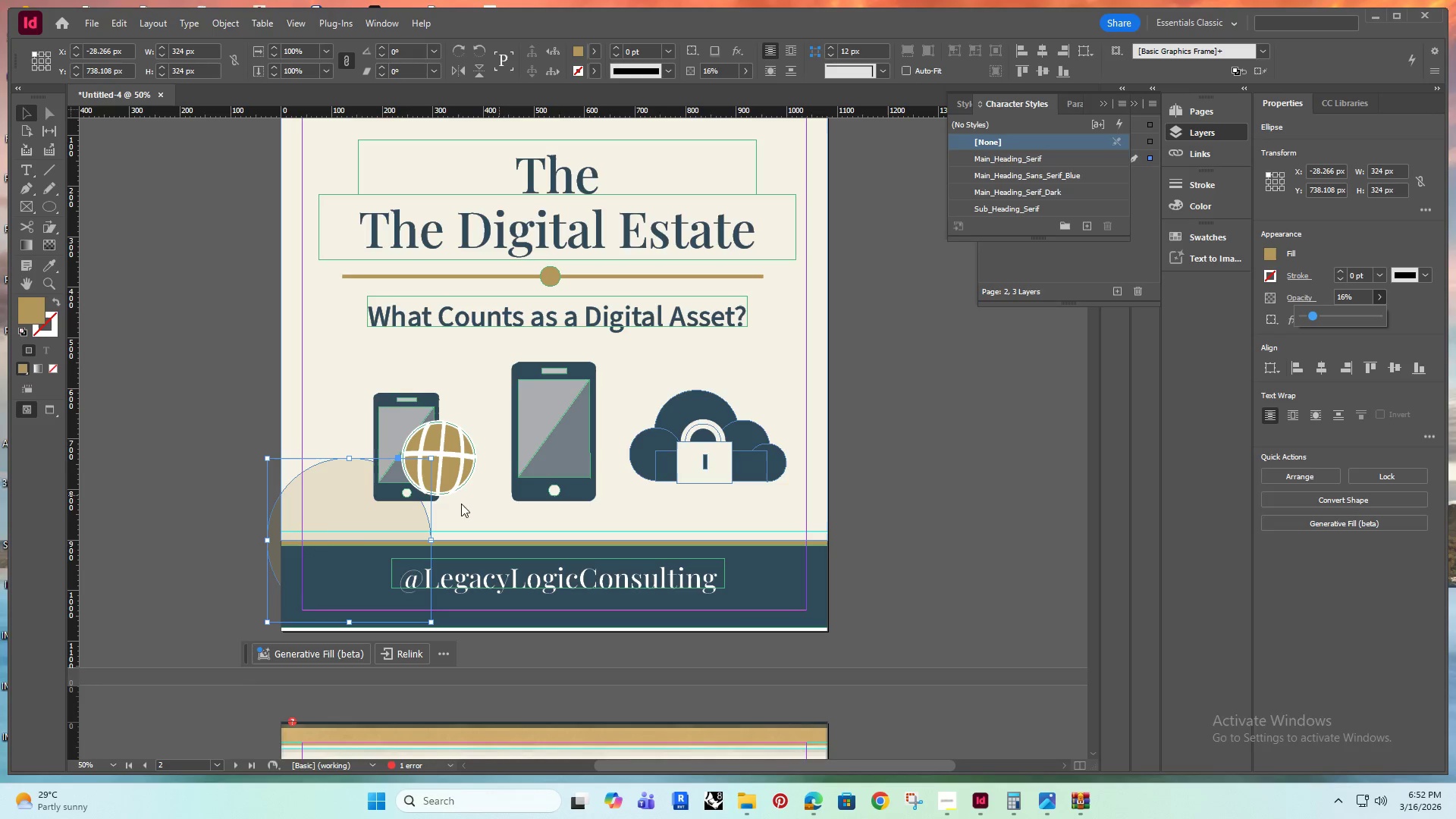 
hold_key(key=AltRight, duration=1.51)
left_click_drag(start_coordinate=[338, 513], to_coordinate=[470, 486])
 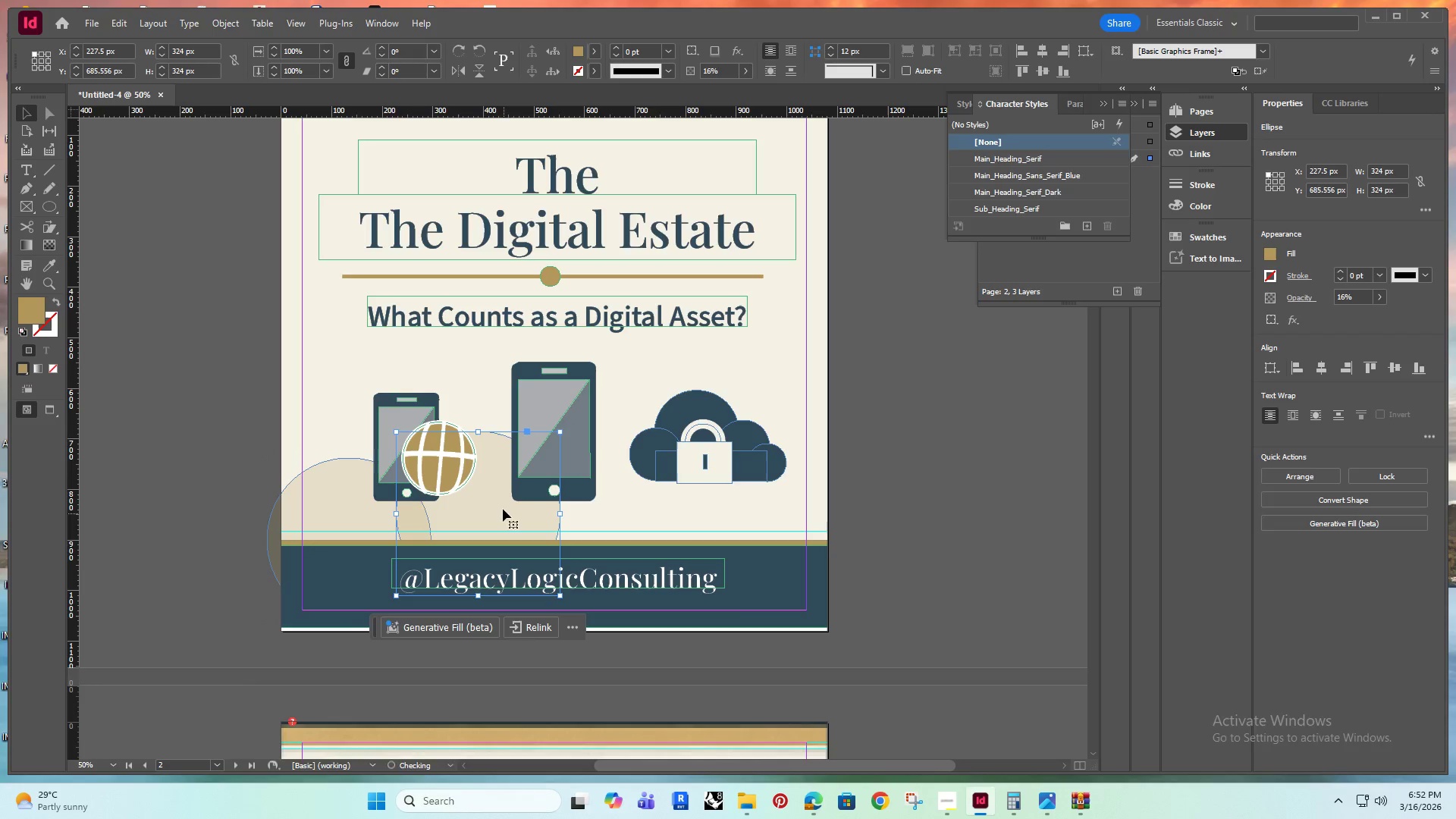 
hold_key(key=AltRight, duration=0.39)
 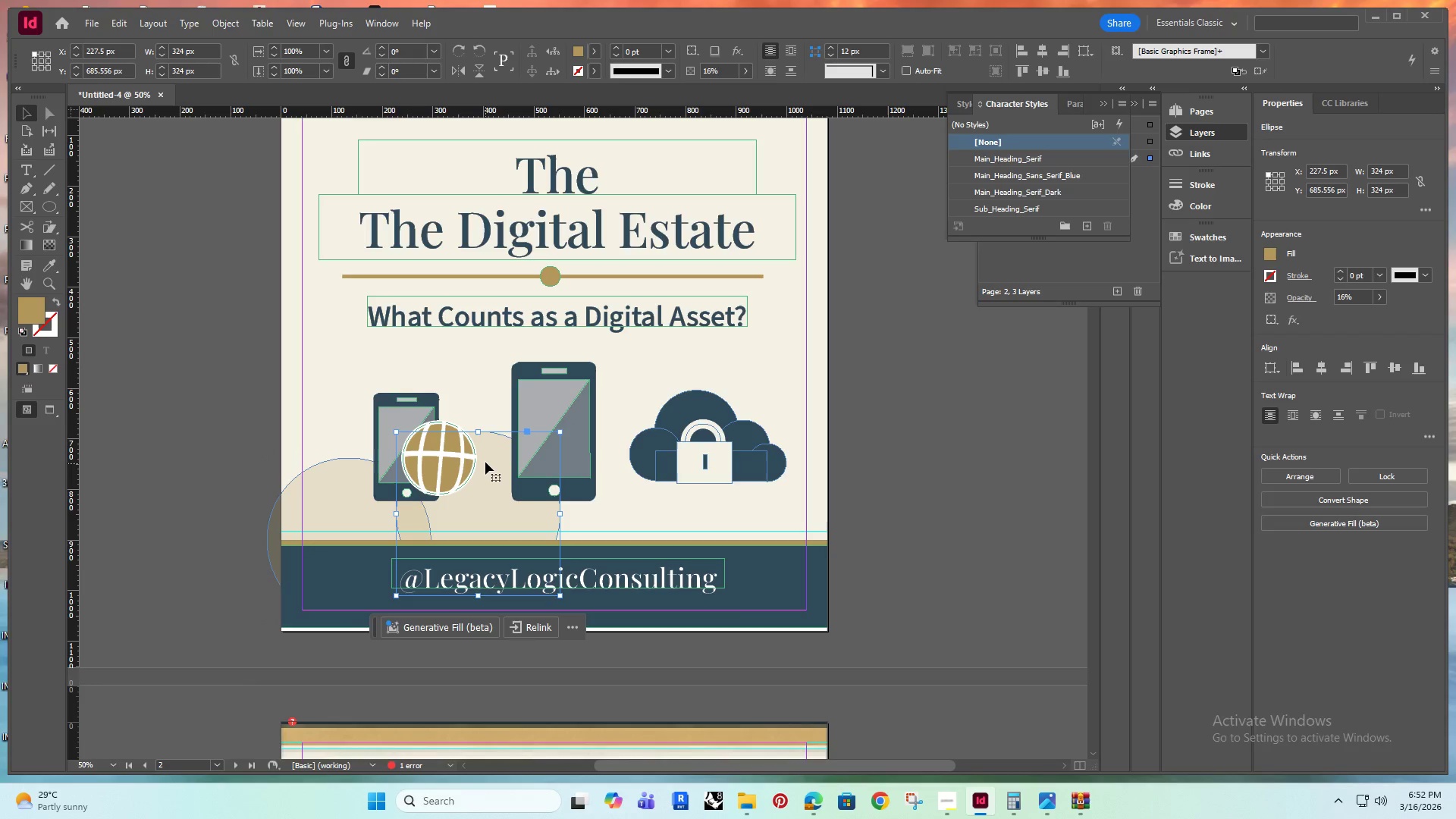 
hold_key(key=ShiftRight, duration=1.5)
left_click_drag(start_coordinate=[479, 431], to_coordinate=[481, 379])
 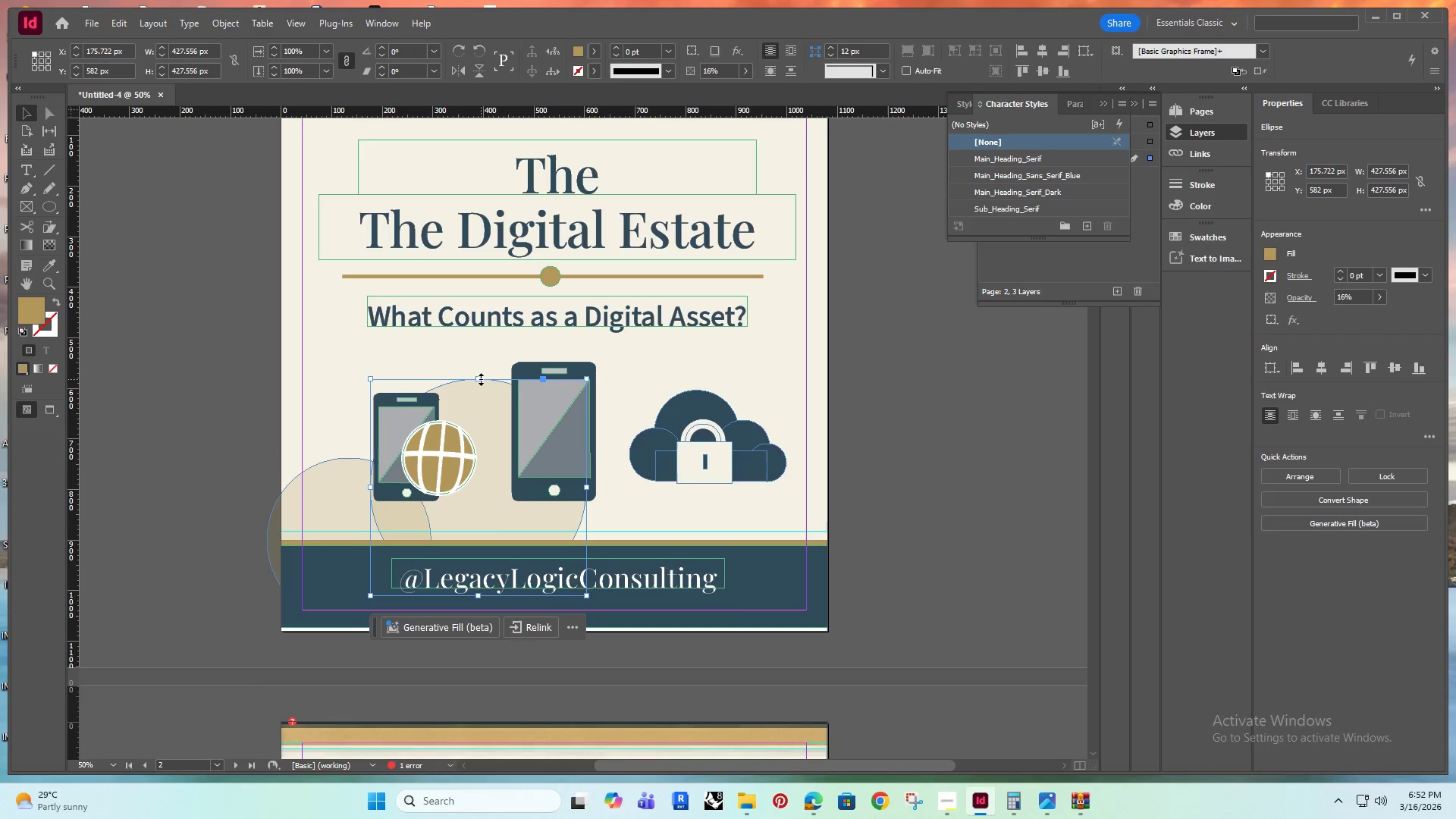 
hold_key(key=ShiftRight, duration=1.51)
 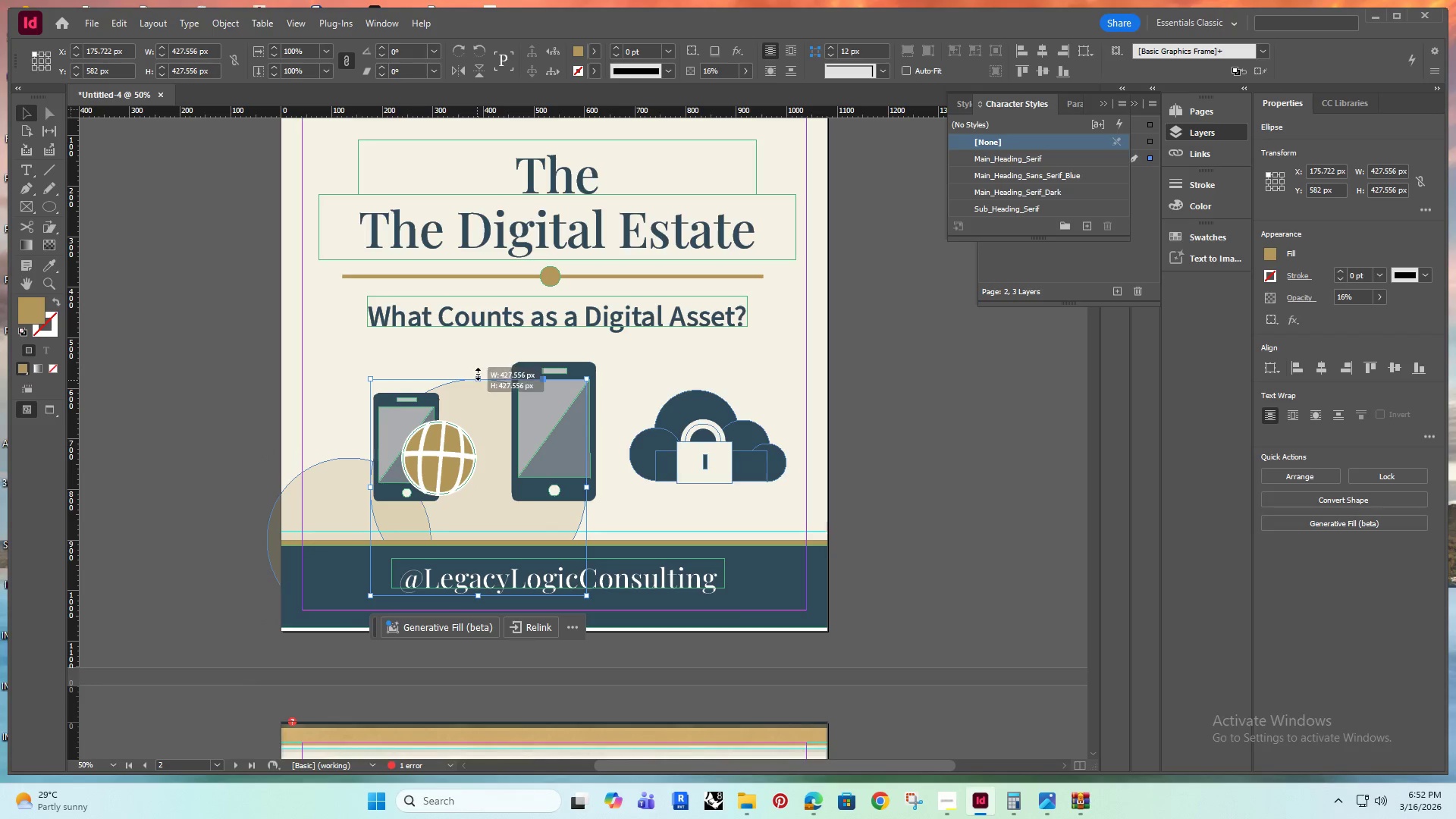 
hold_key(key=ShiftRight, duration=1.0)
left_click_drag(start_coordinate=[477, 380], to_coordinate=[479, 370])
 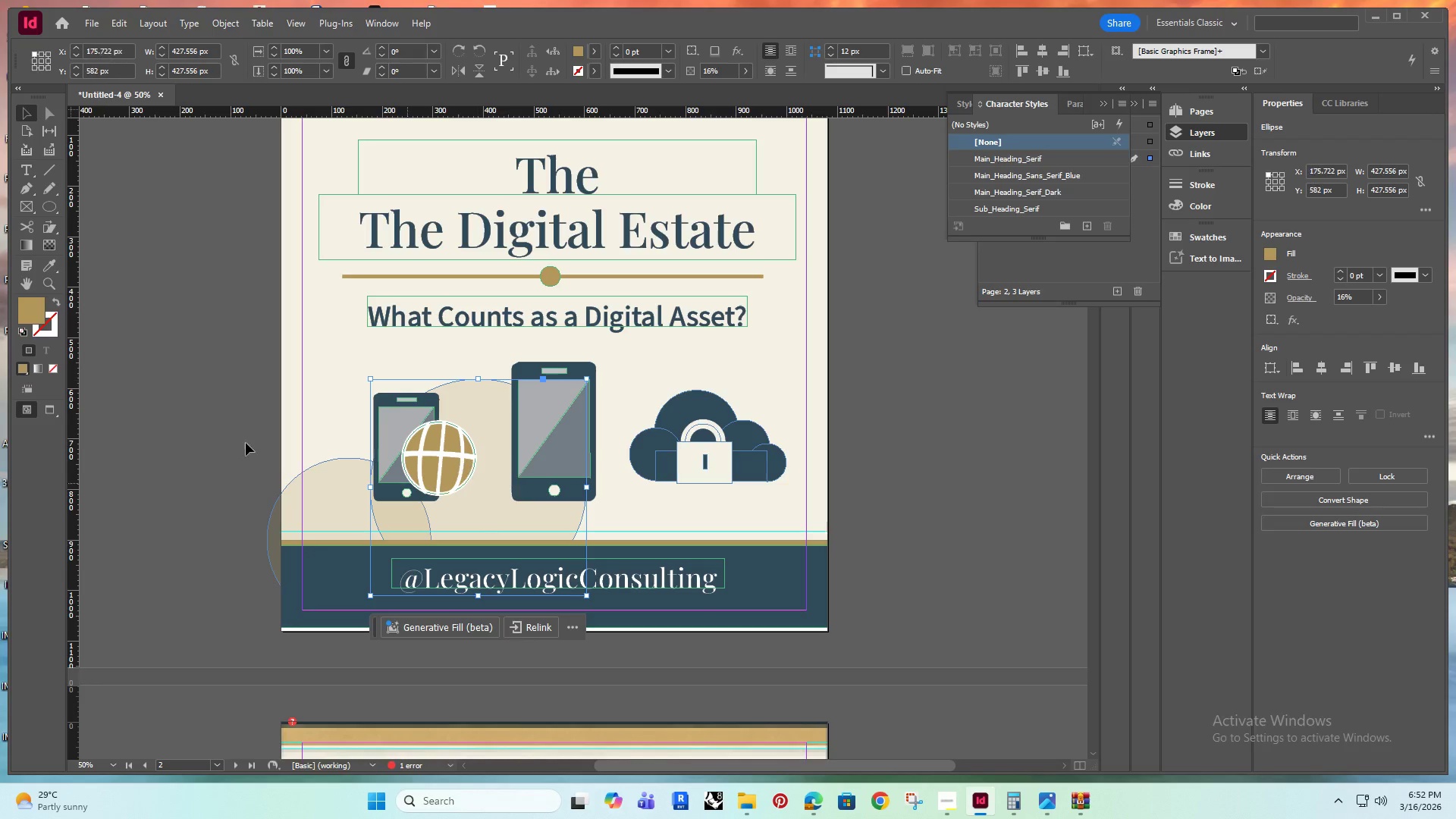 
left_click([184, 413])
 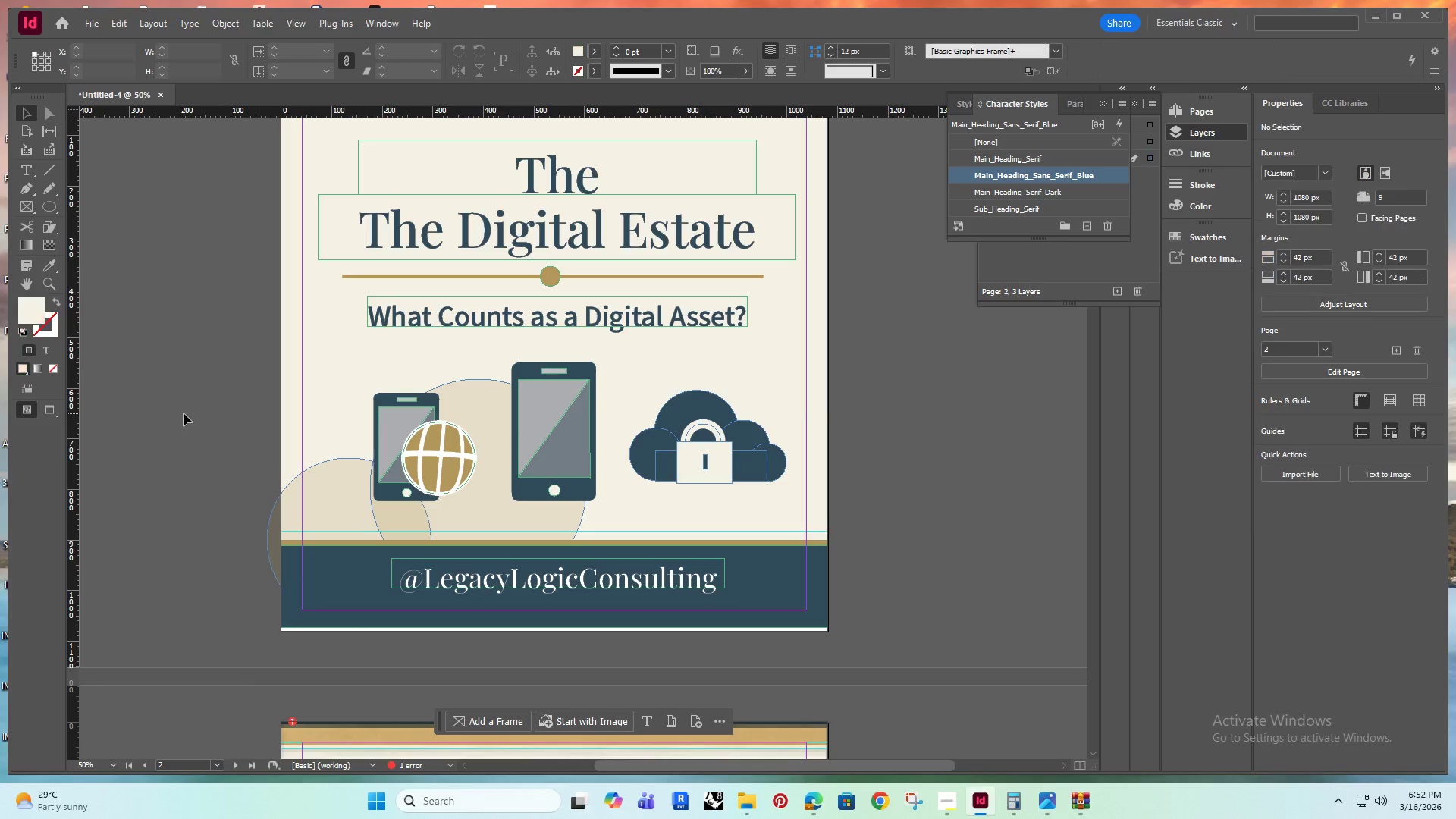 
type(ww)
 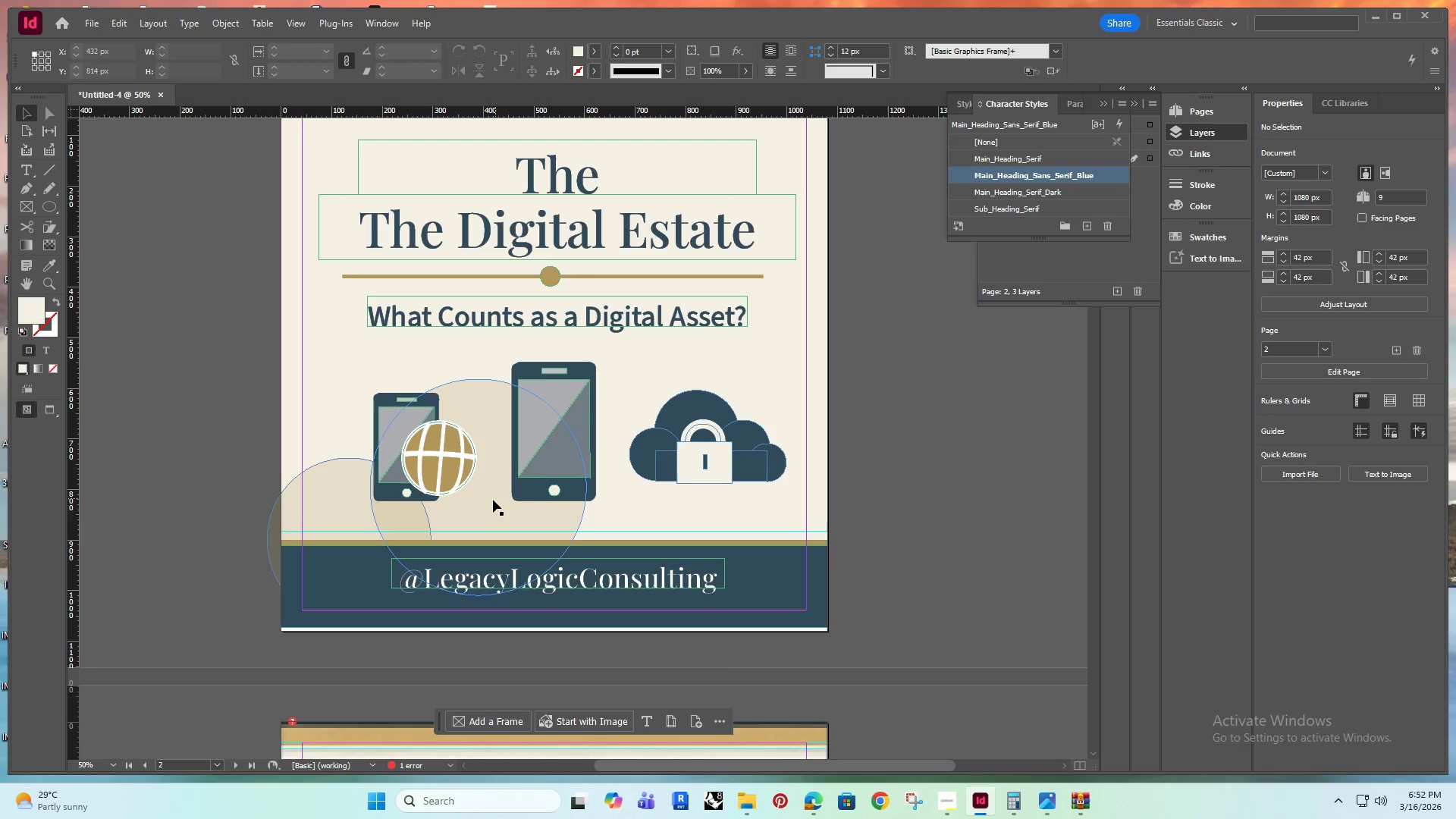 
left_click_drag(start_coordinate=[475, 500], to_coordinate=[539, 496])
 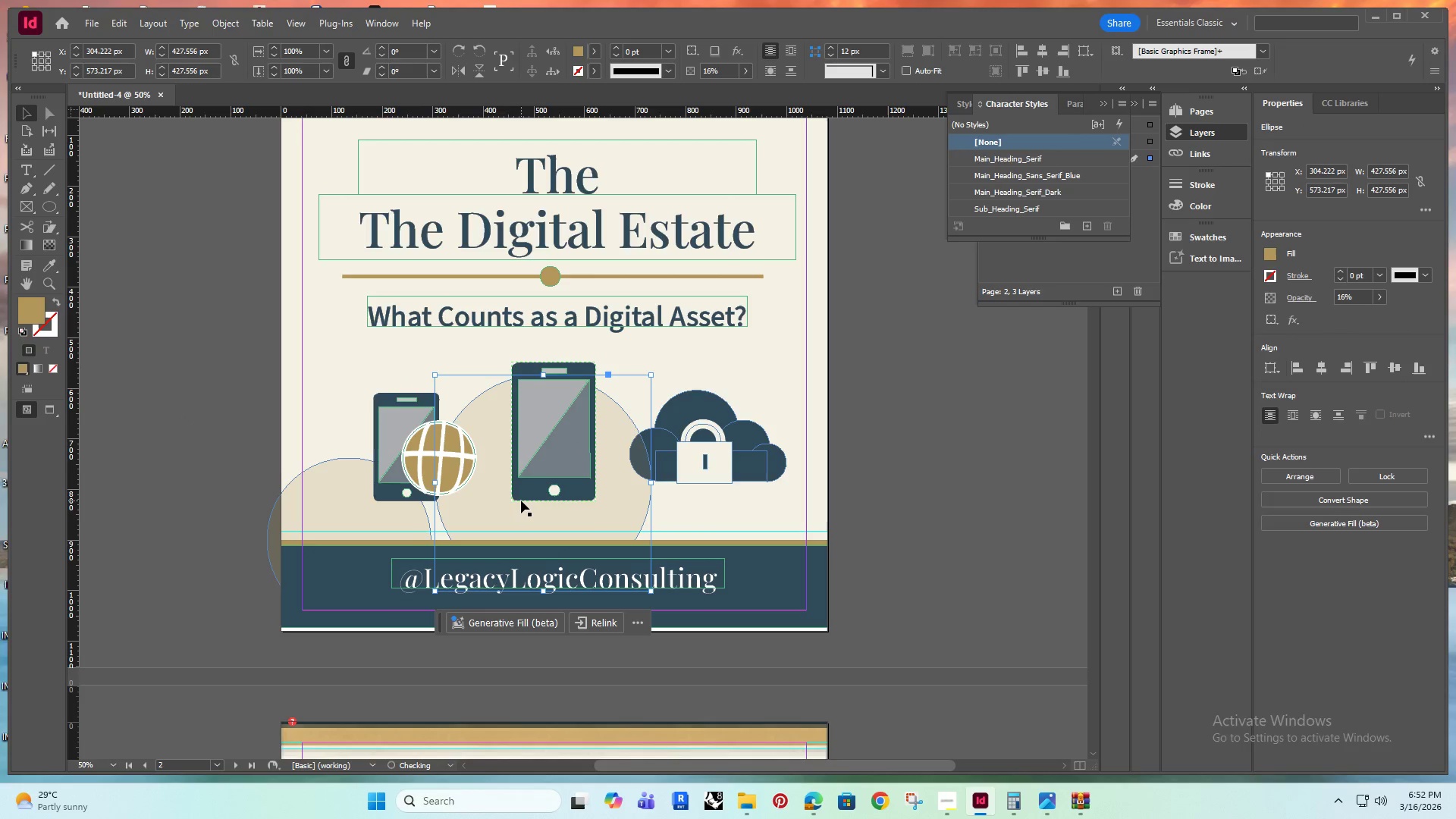 
hold_key(key=ShiftRight, duration=0.84)
 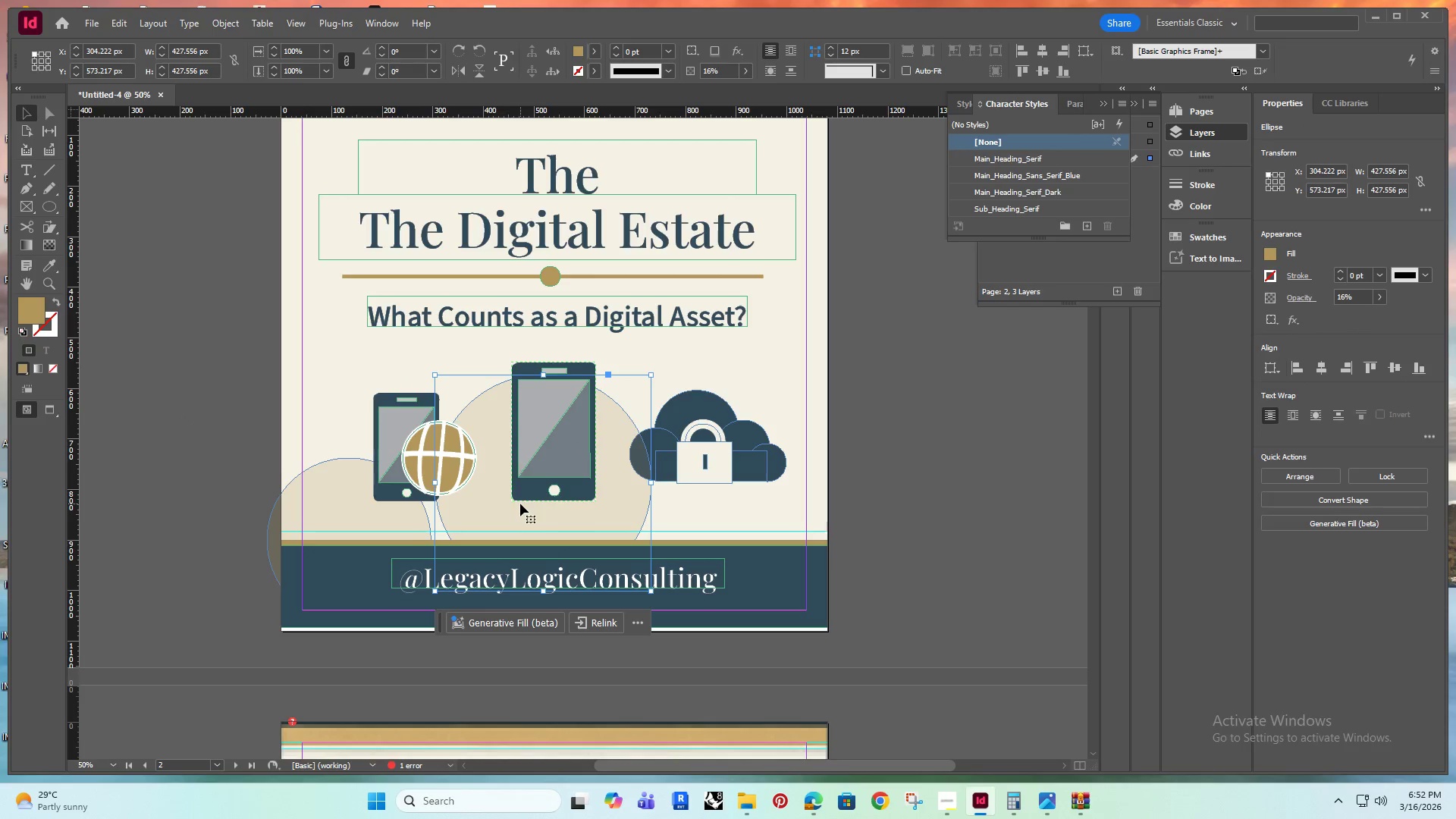 
hold_key(key=AltRight, duration=0.36)
 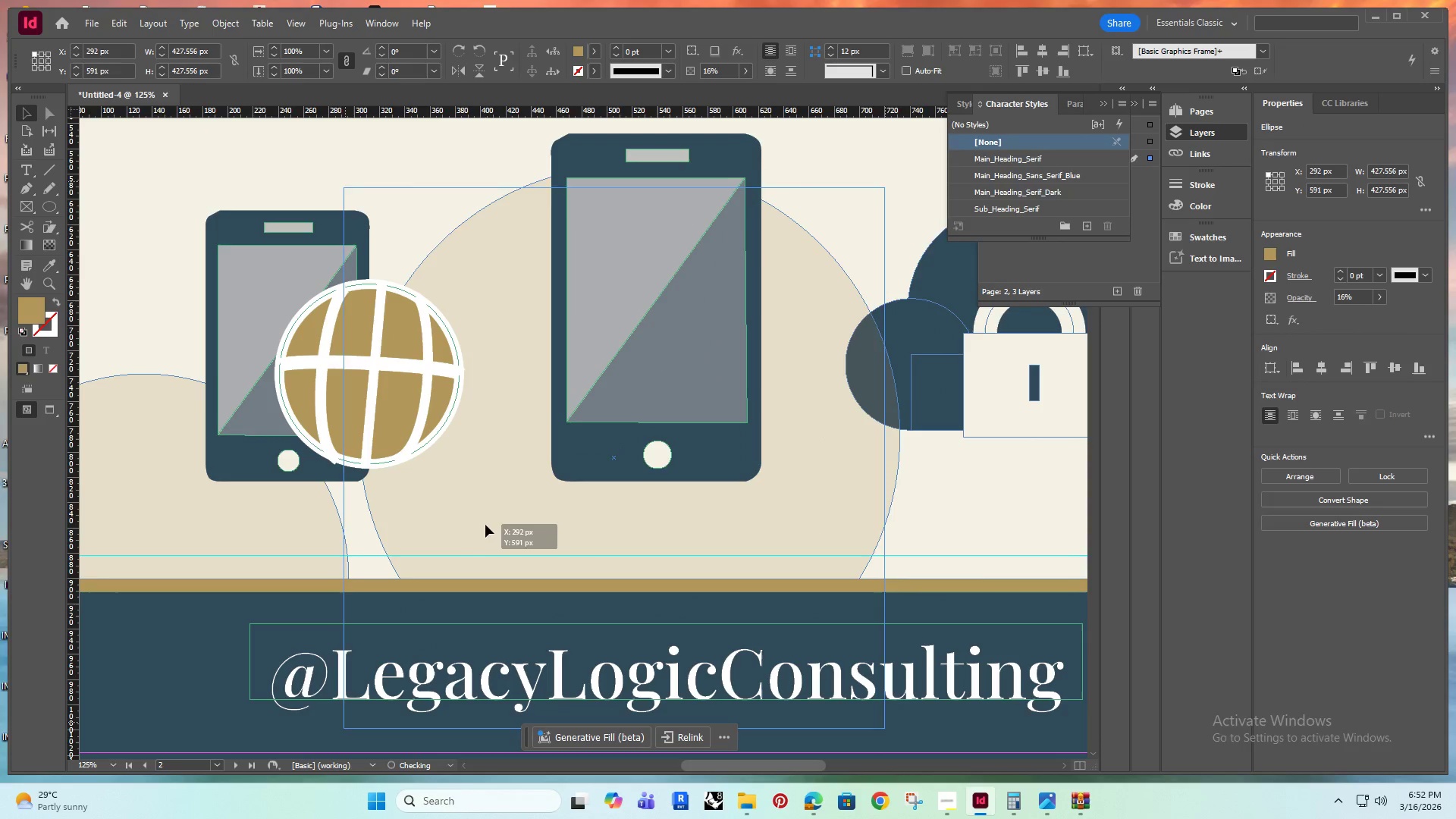 
left_click_drag(start_coordinate=[500, 501], to_coordinate=[470, 539])
 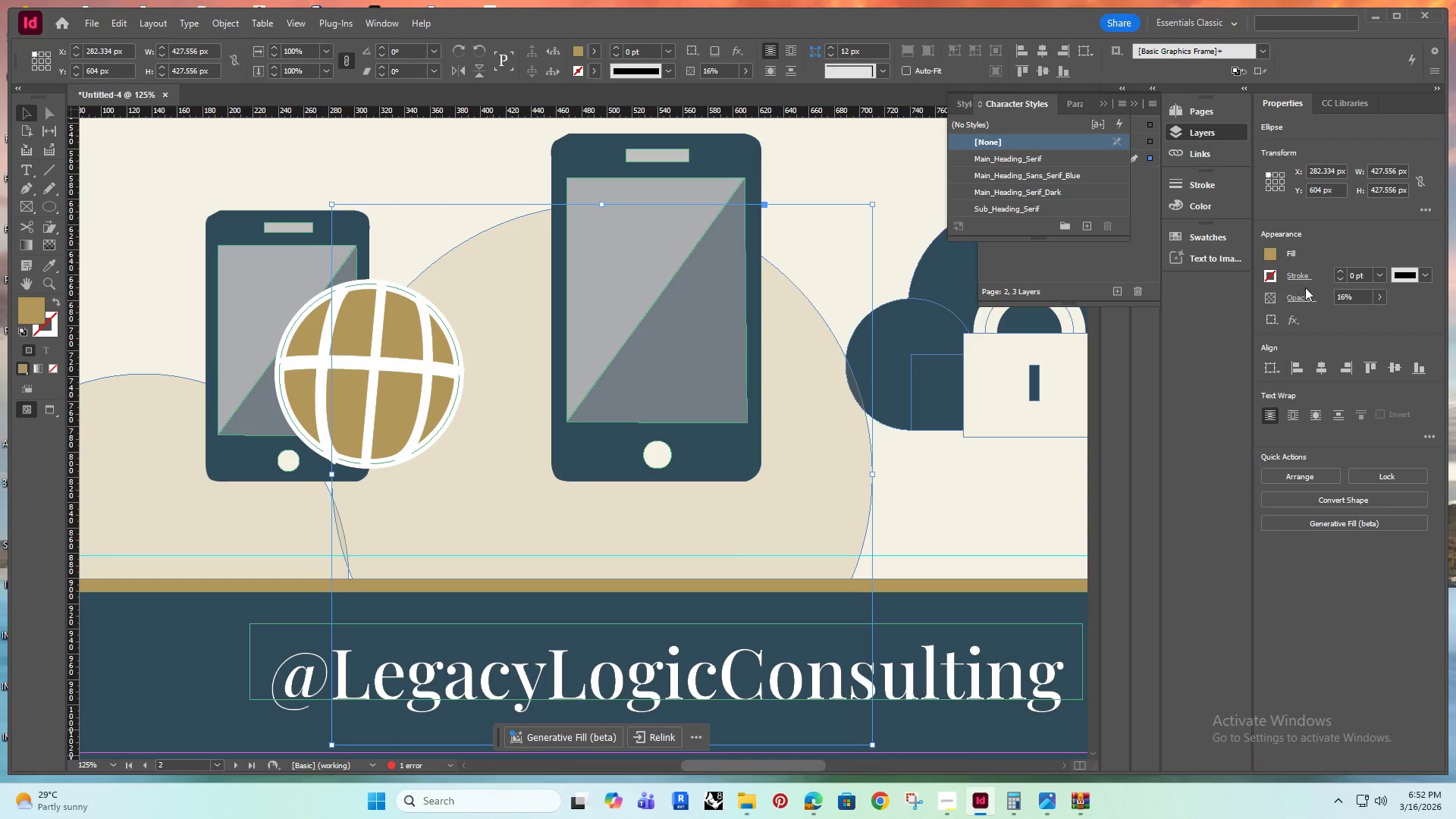 
scroll: coordinate [485, 515], scroll_direction: up, amount: 3.0
 